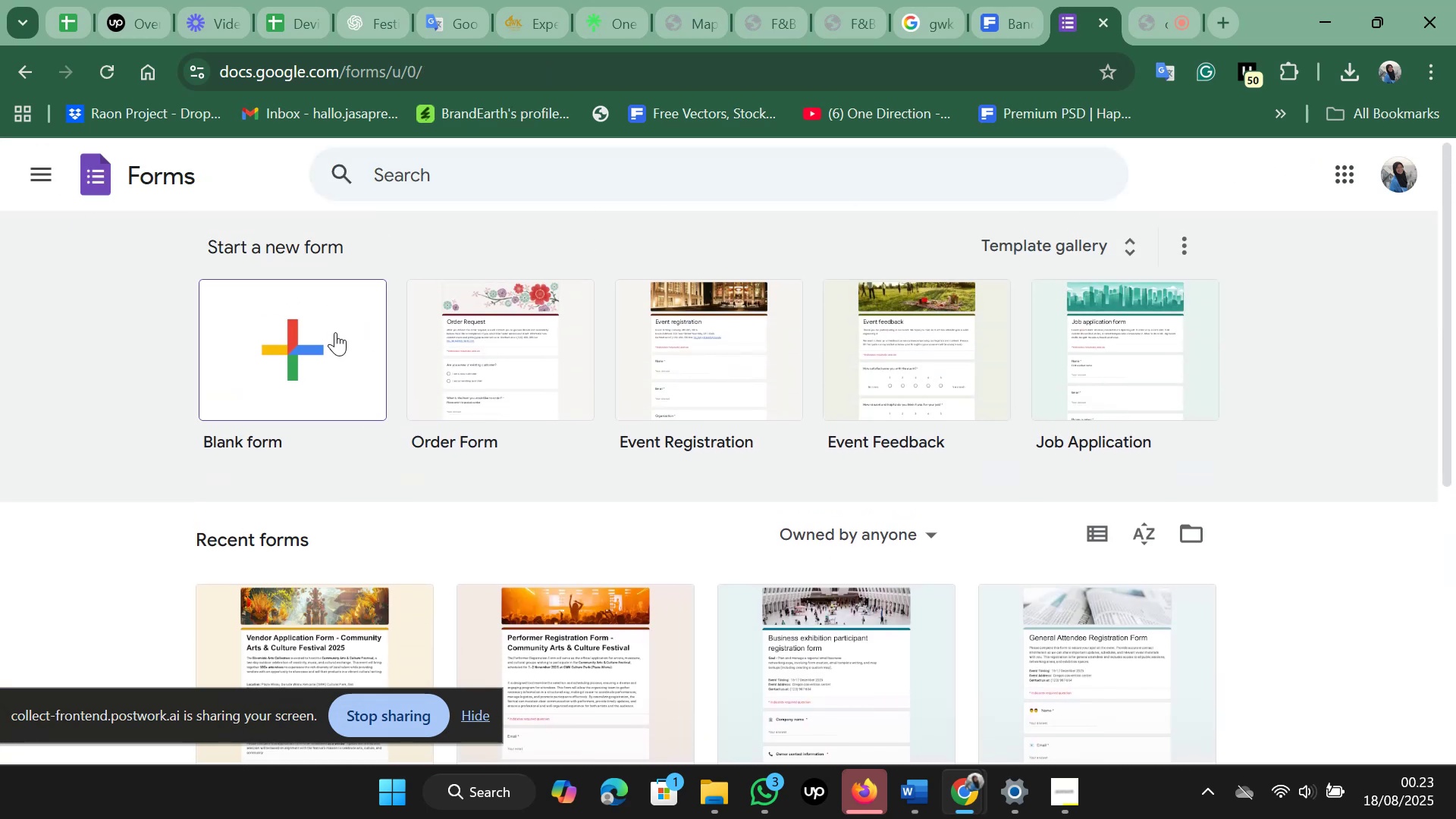 
left_click([335, 332])
 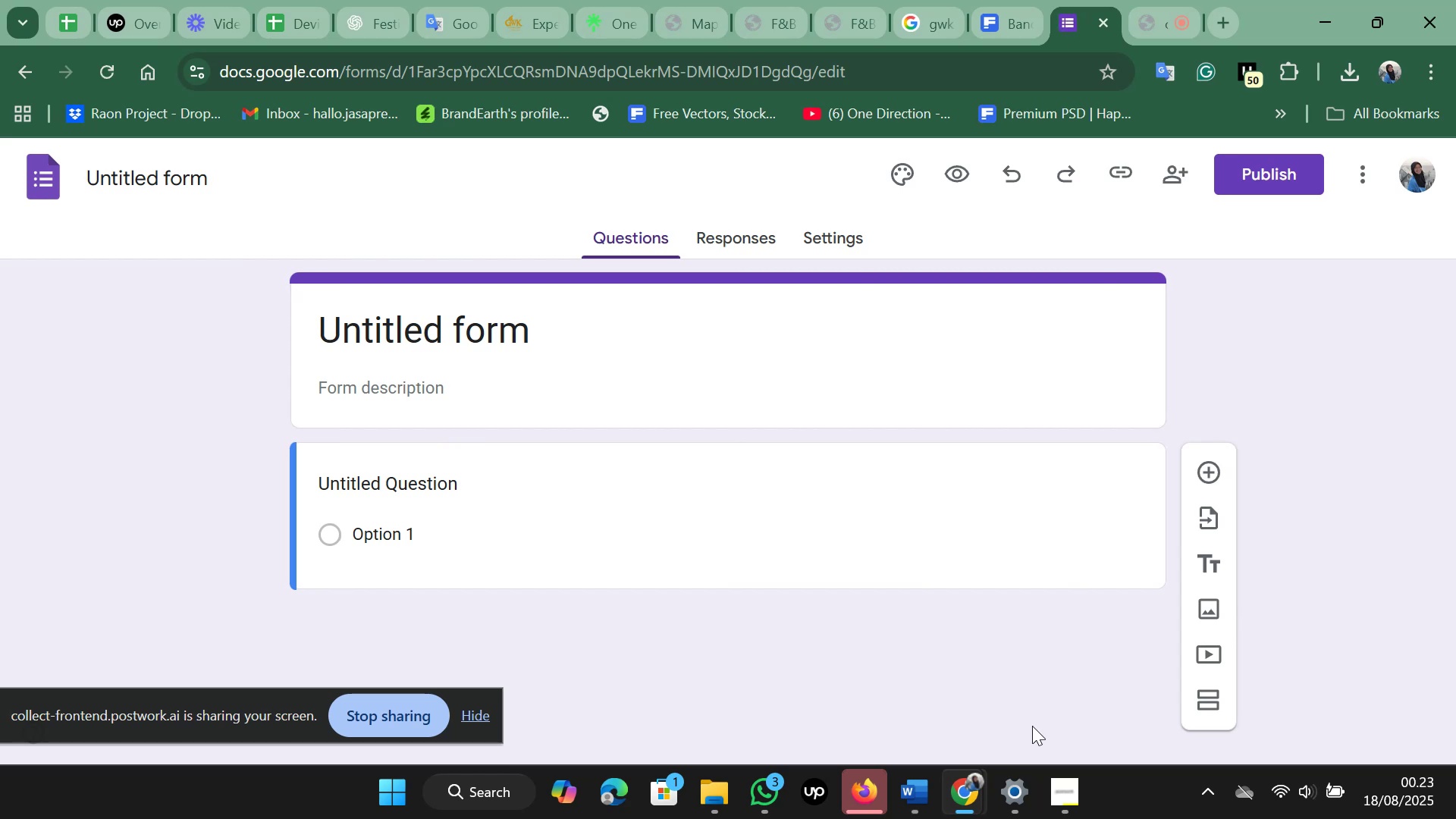 
left_click([922, 792])
 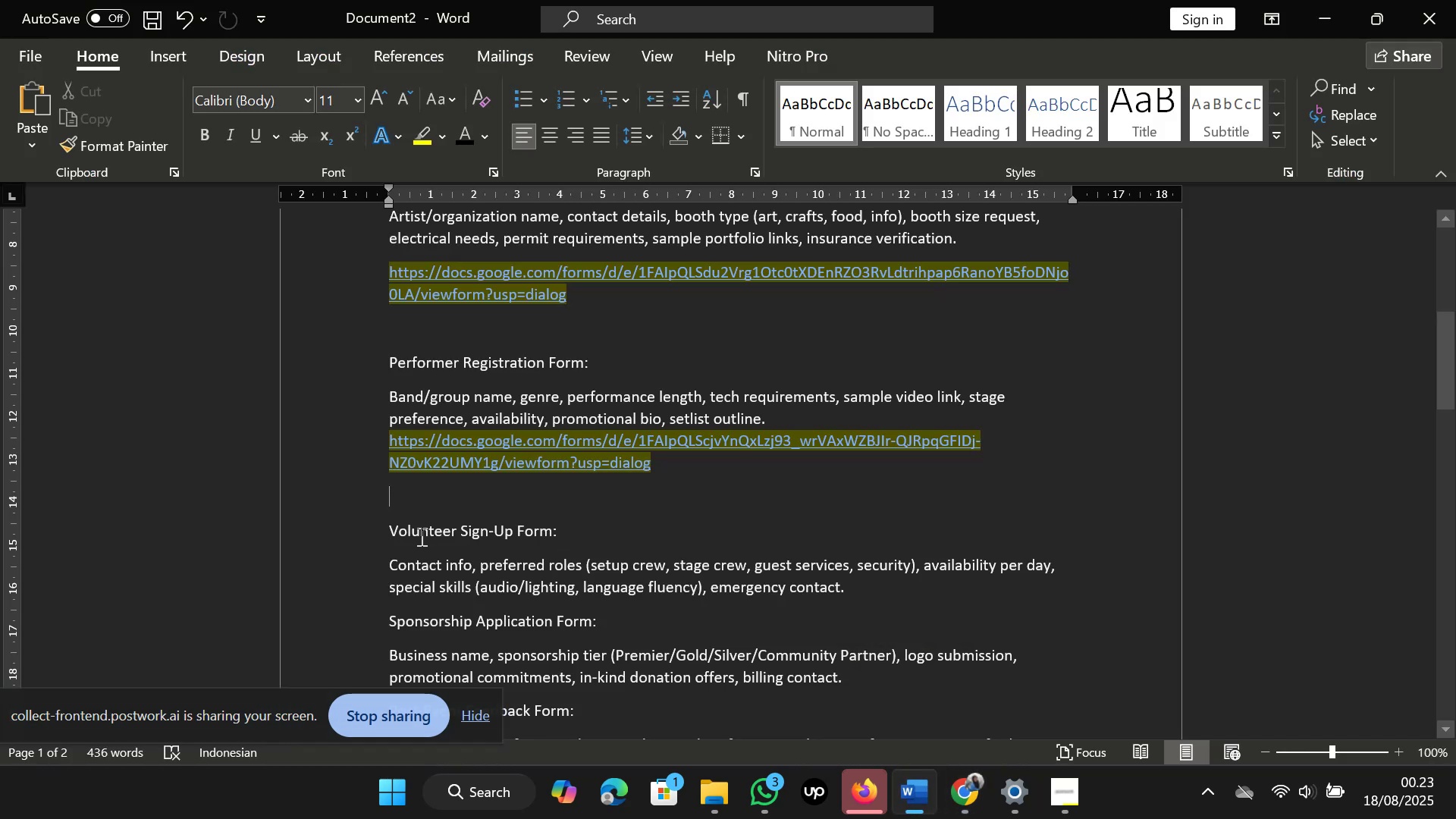 
wait(5.35)
 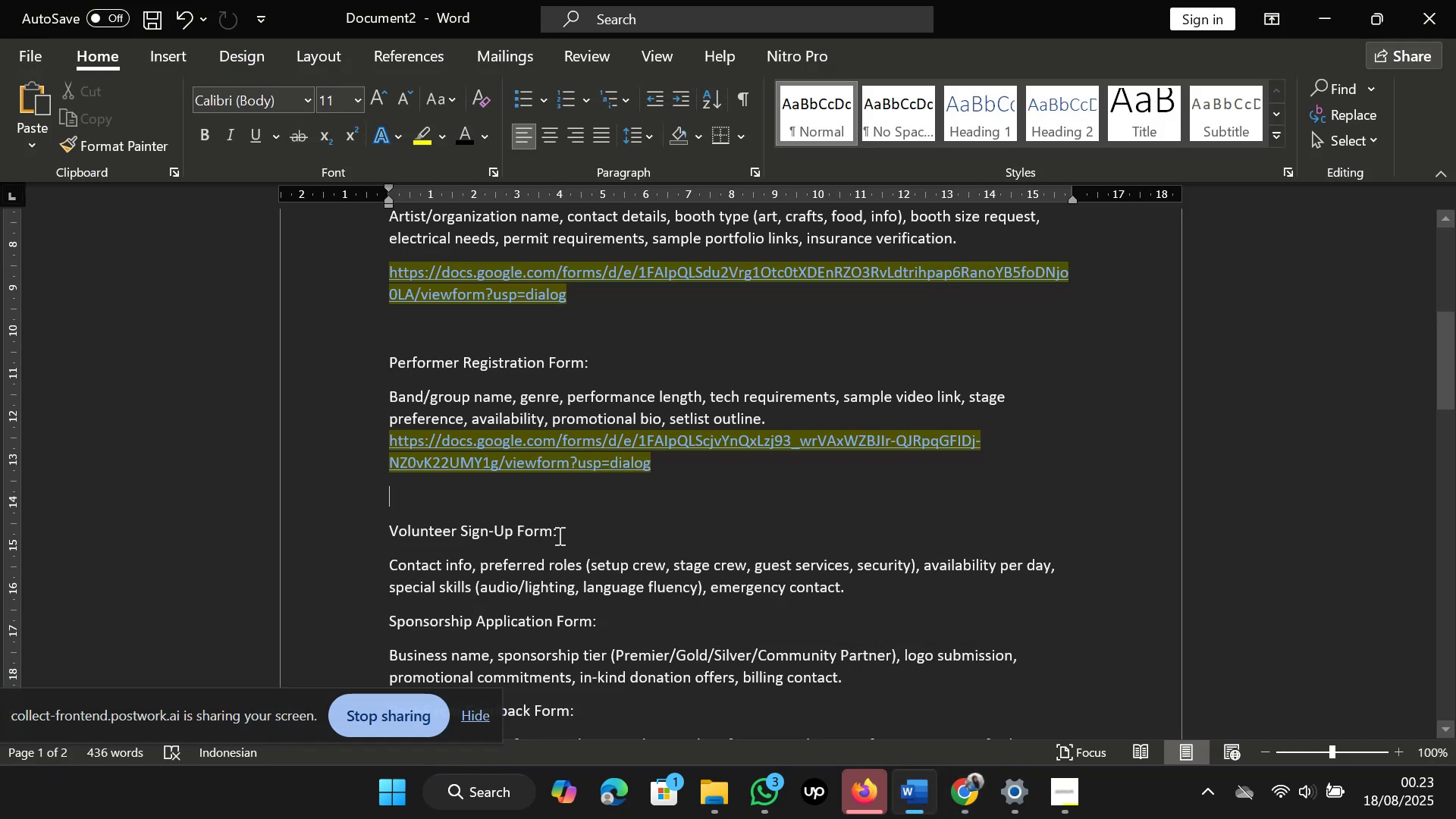 
left_click_drag(start_coordinate=[391, 530], to_coordinate=[858, 591])
 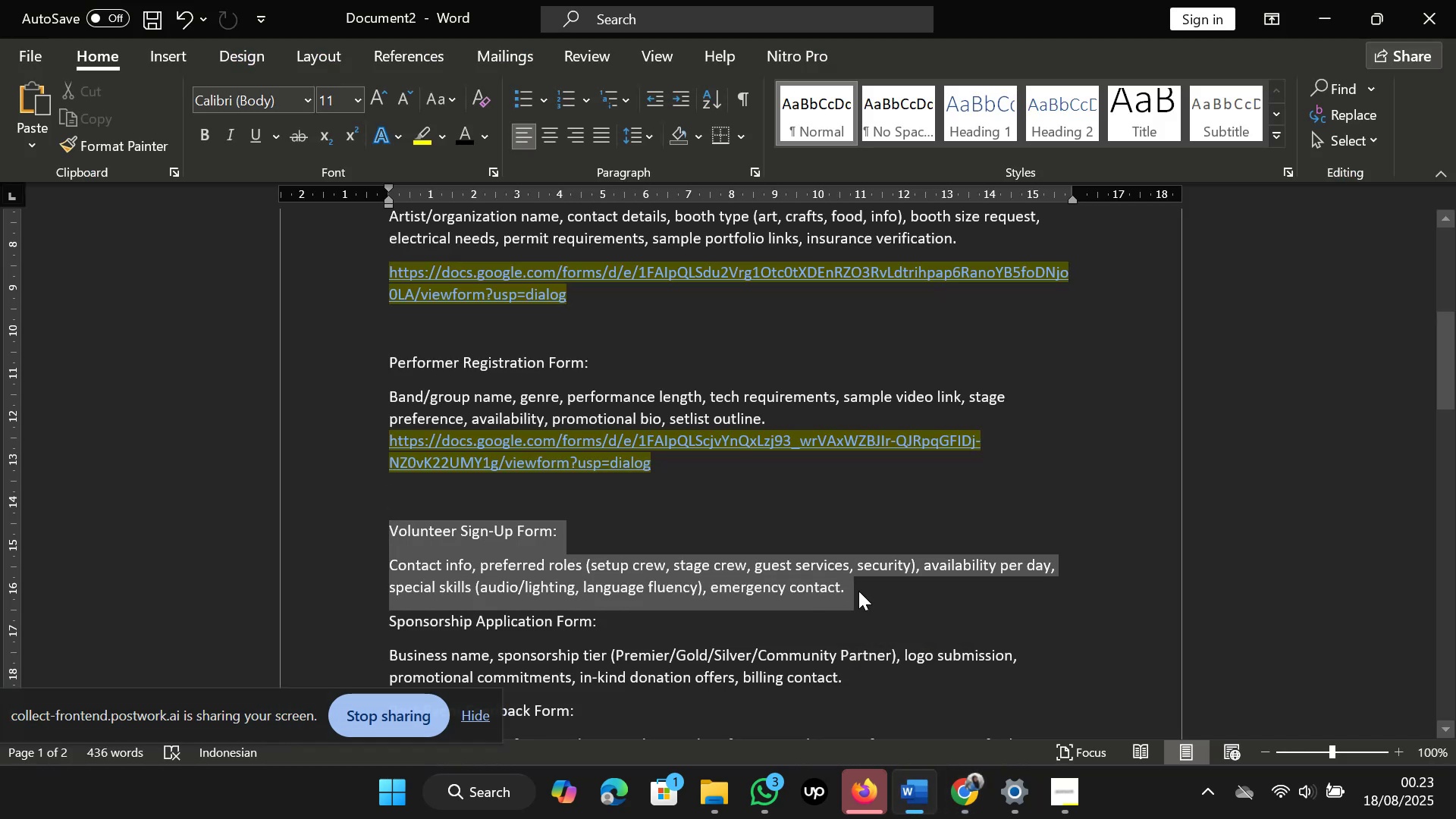 
key(Control+C)
 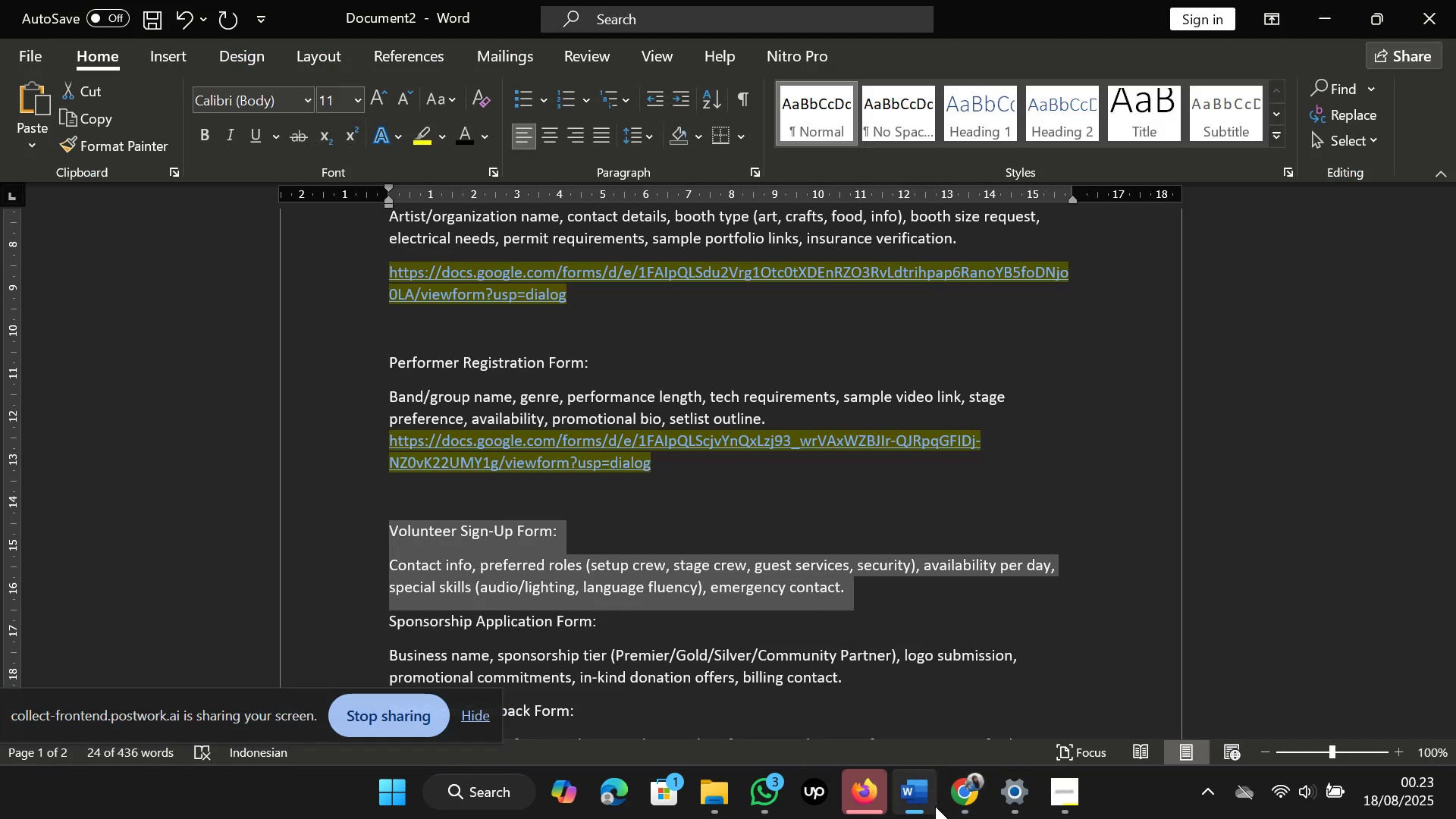 
mouse_move([967, 802])
 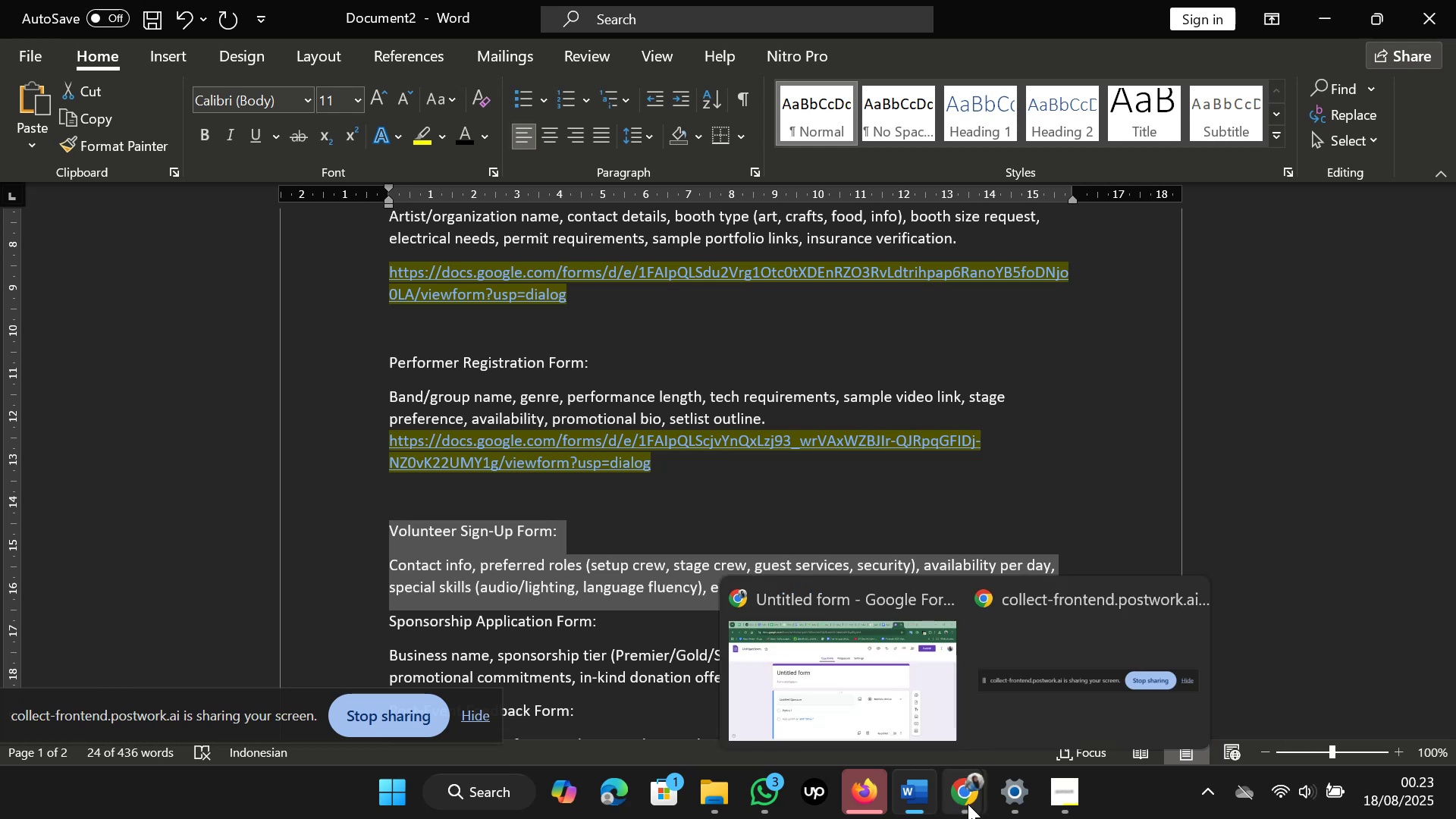 
wait(10.85)
 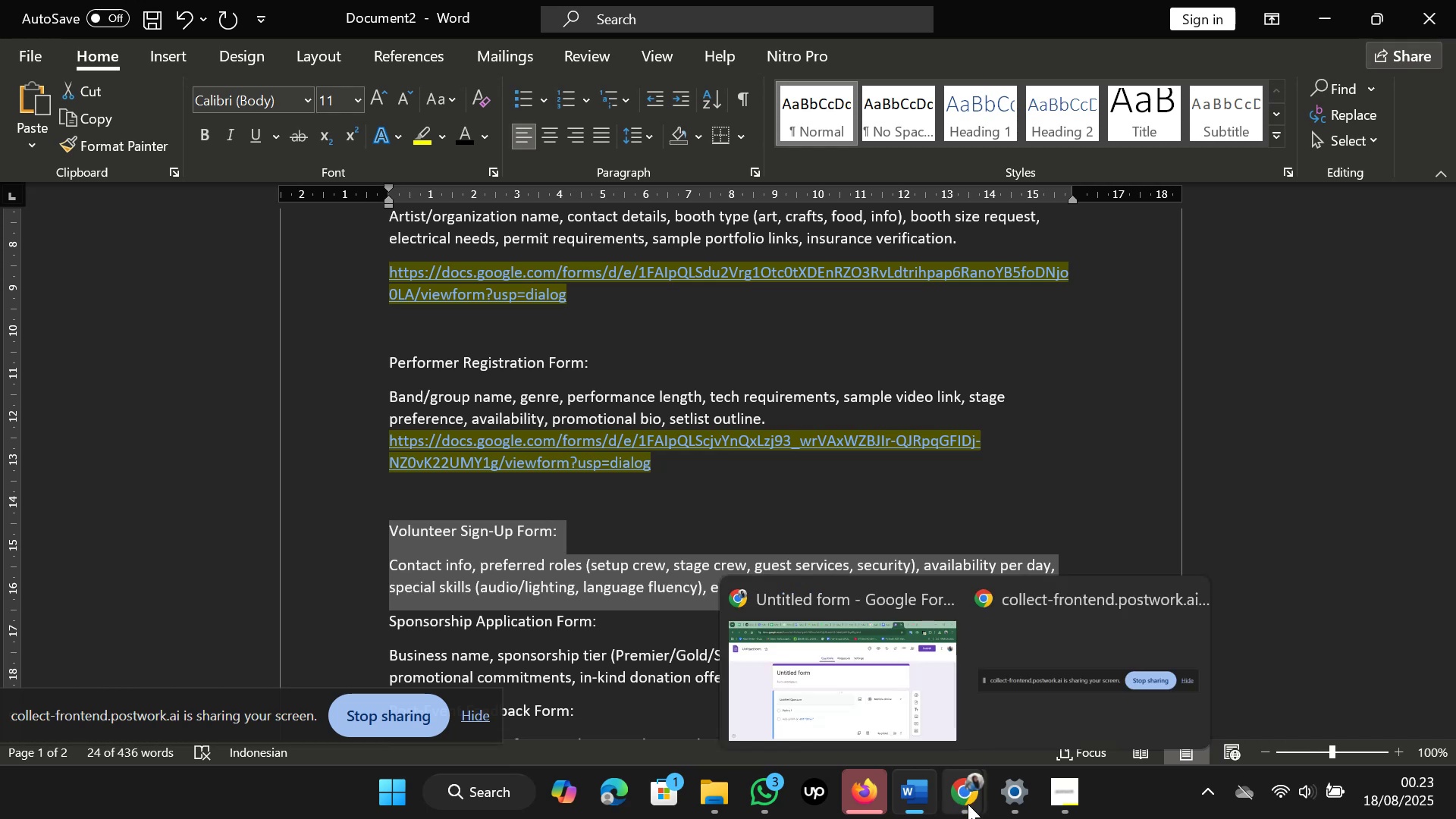 
key(Control+C)
 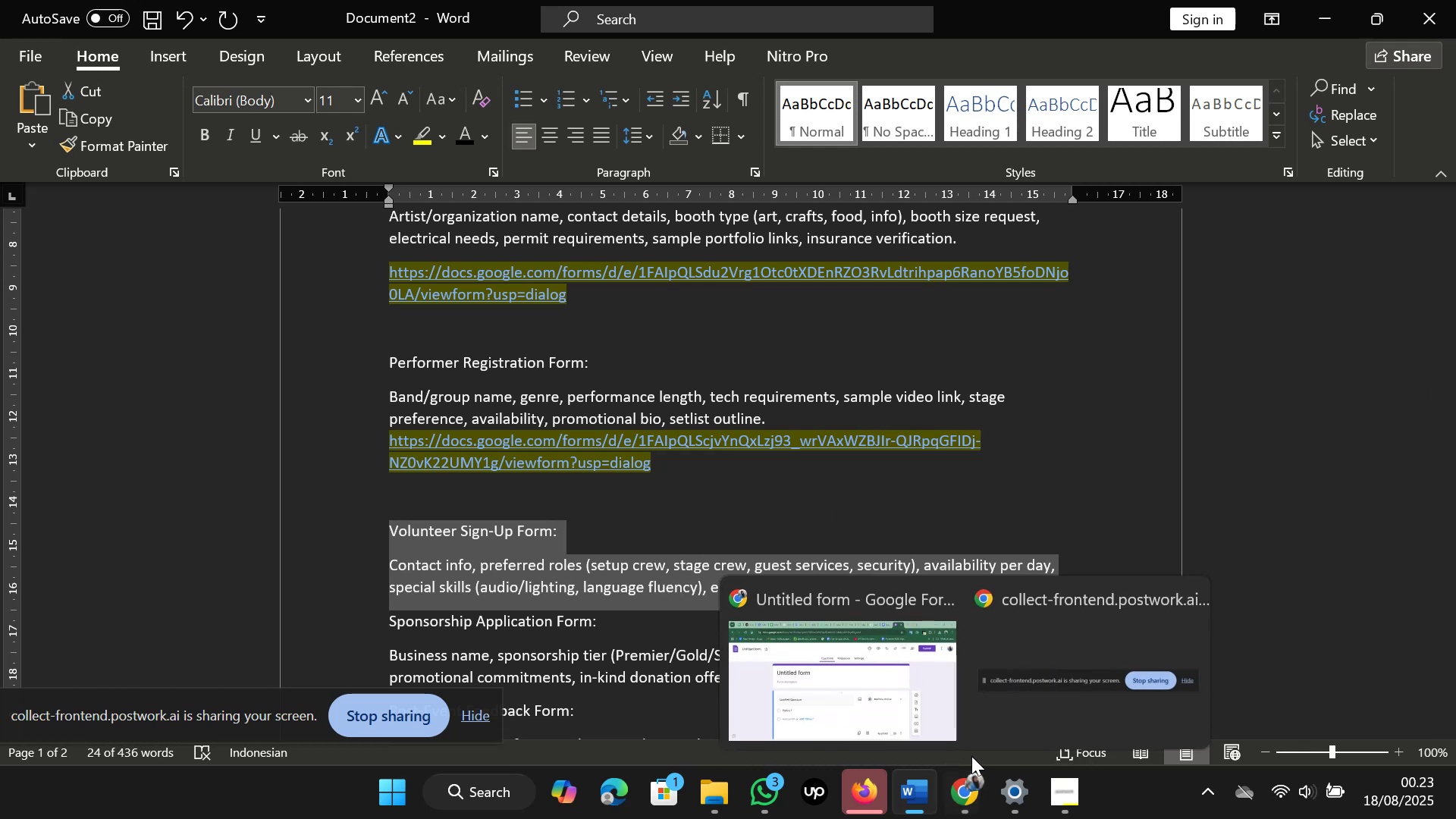 
left_click([880, 676])
 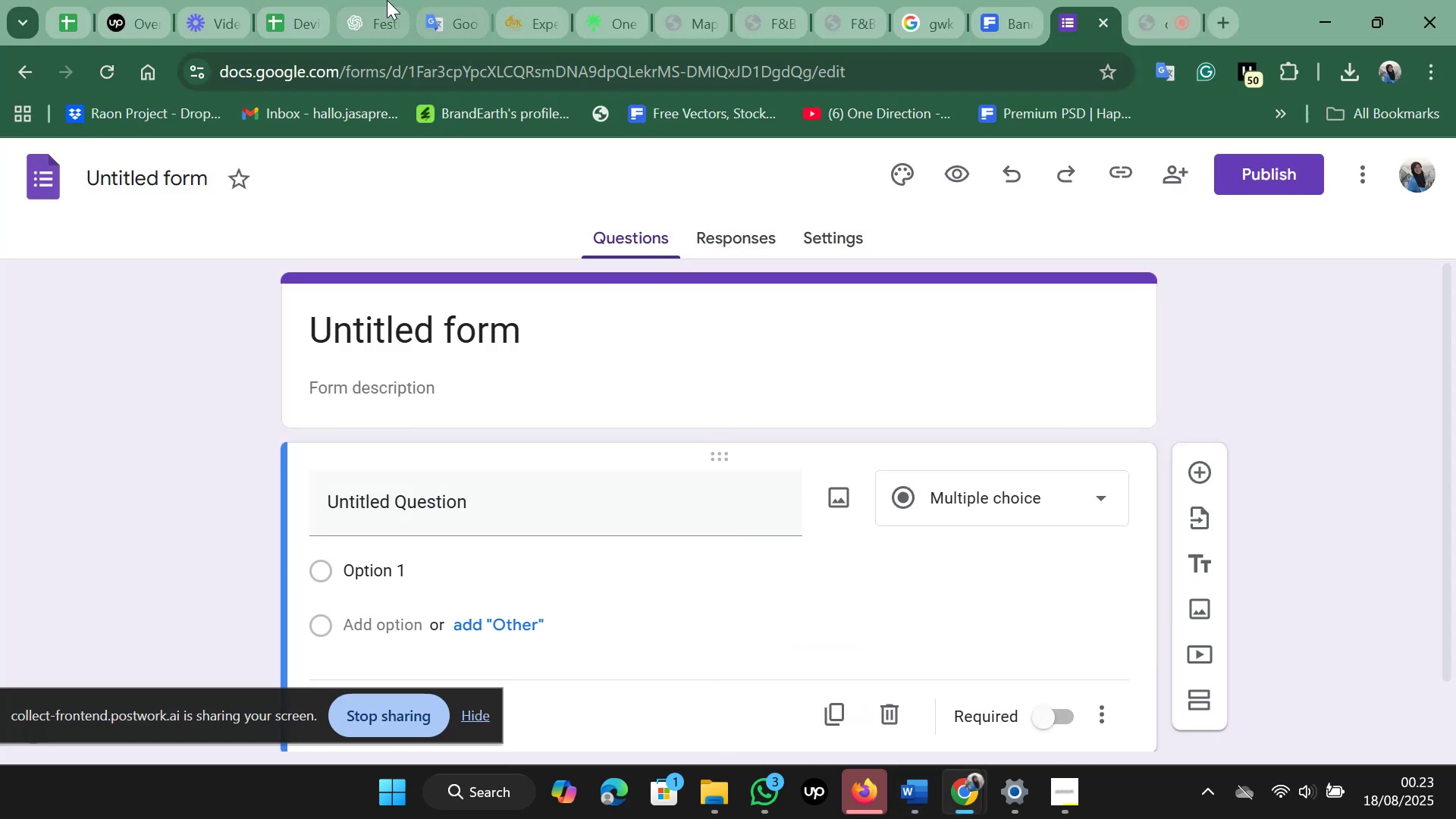 
left_click([379, 0])
 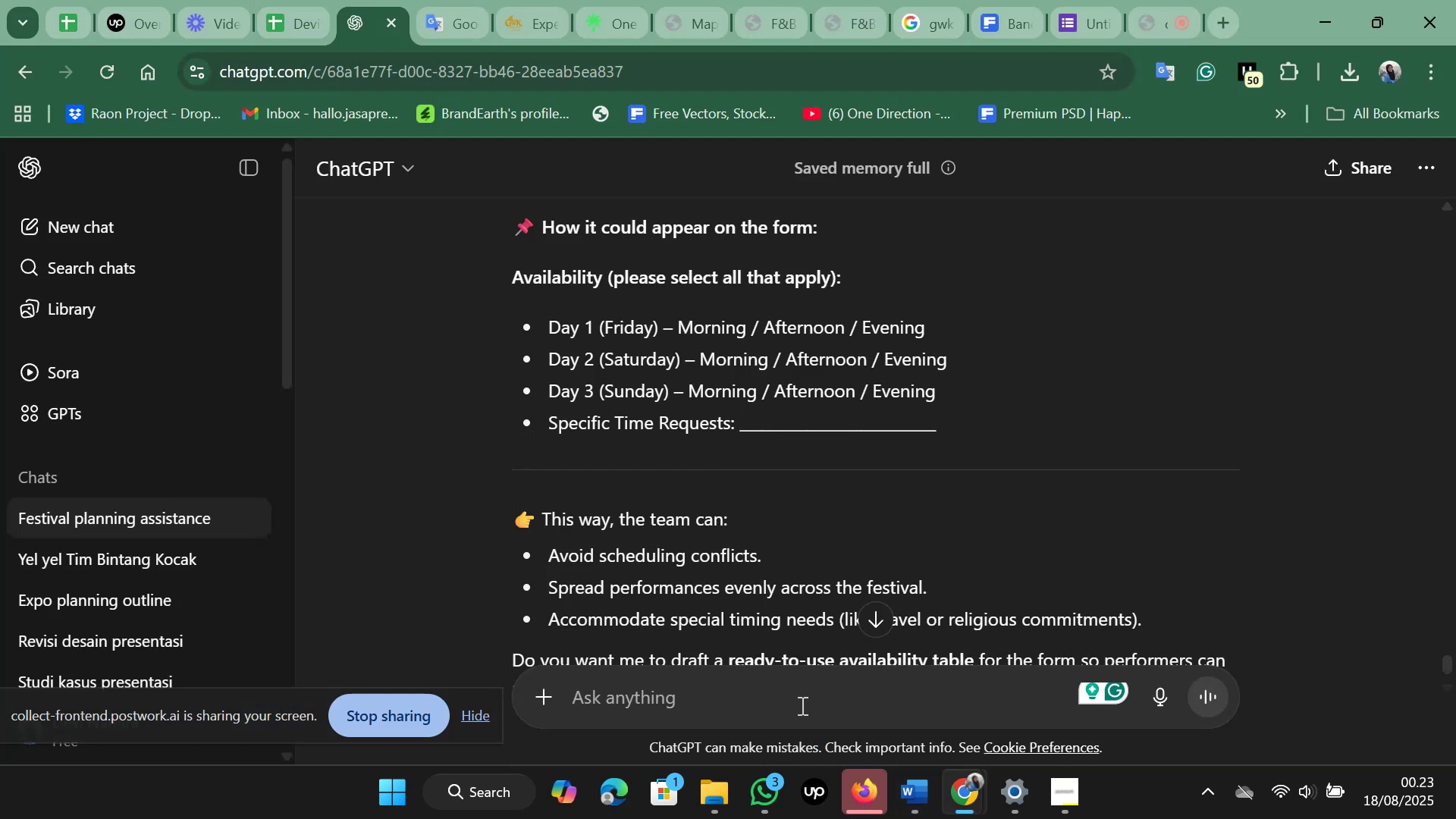 
left_click([801, 705])
 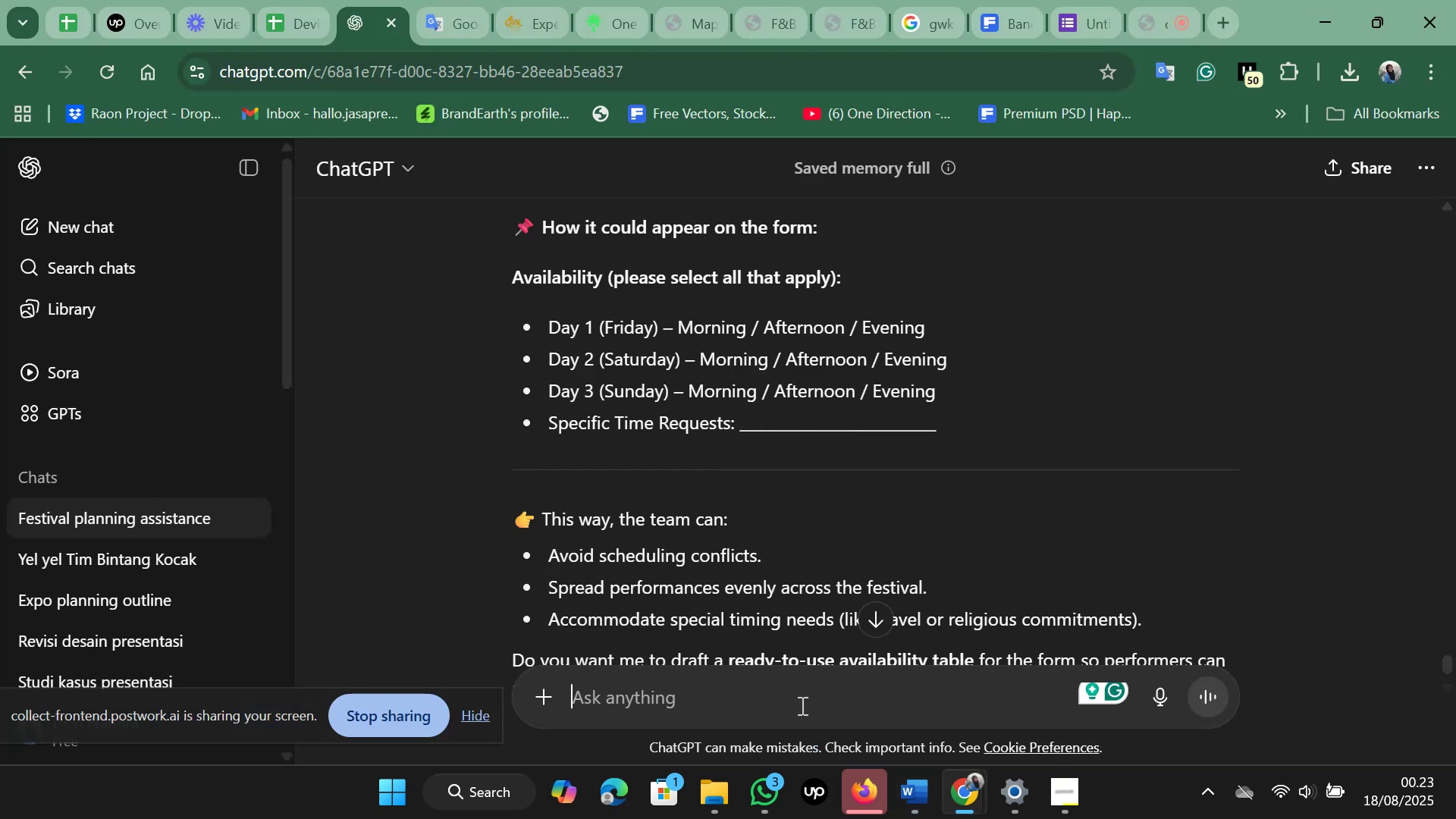 
key(Control+V)
 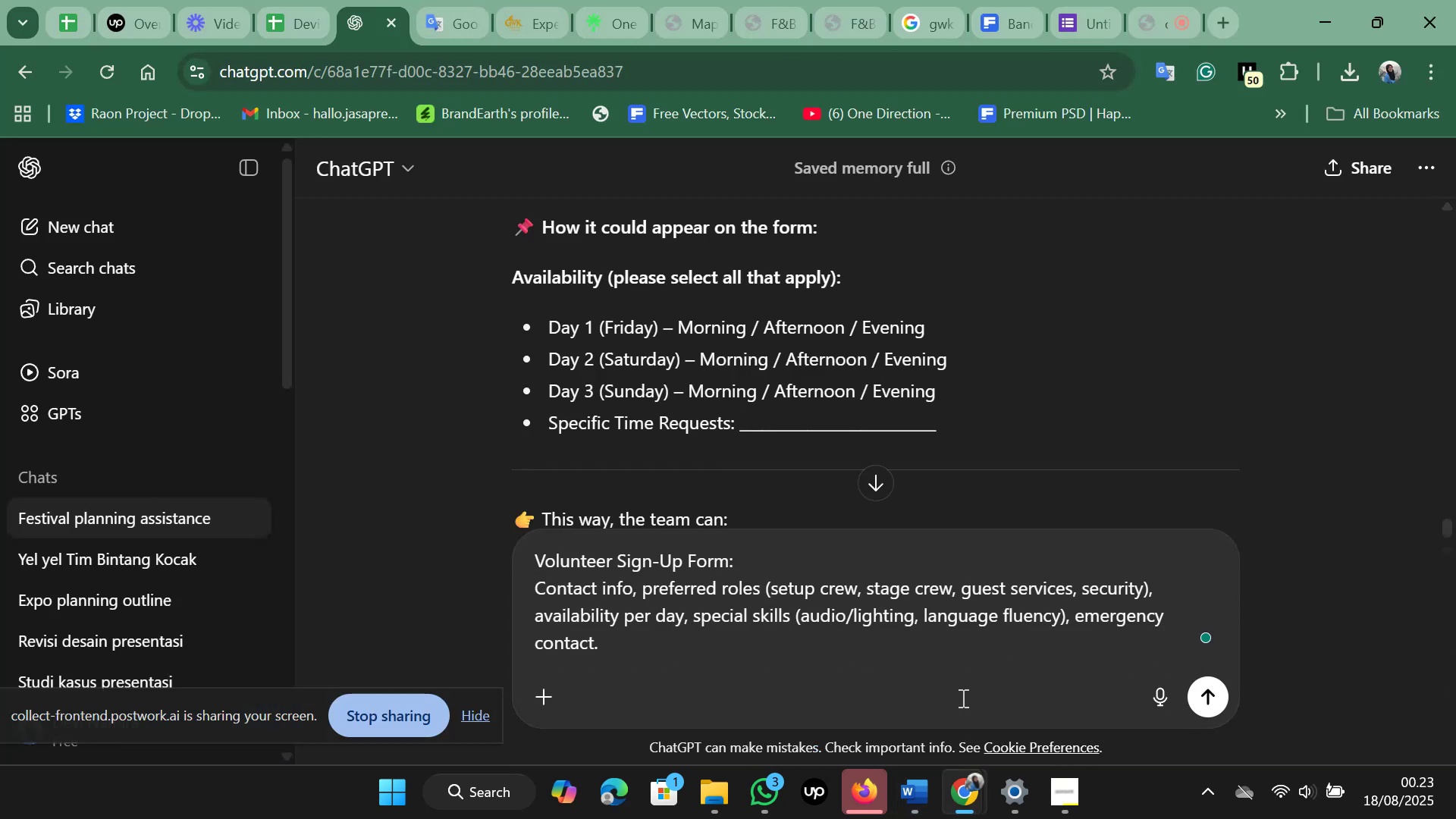 
left_click([773, 639])
 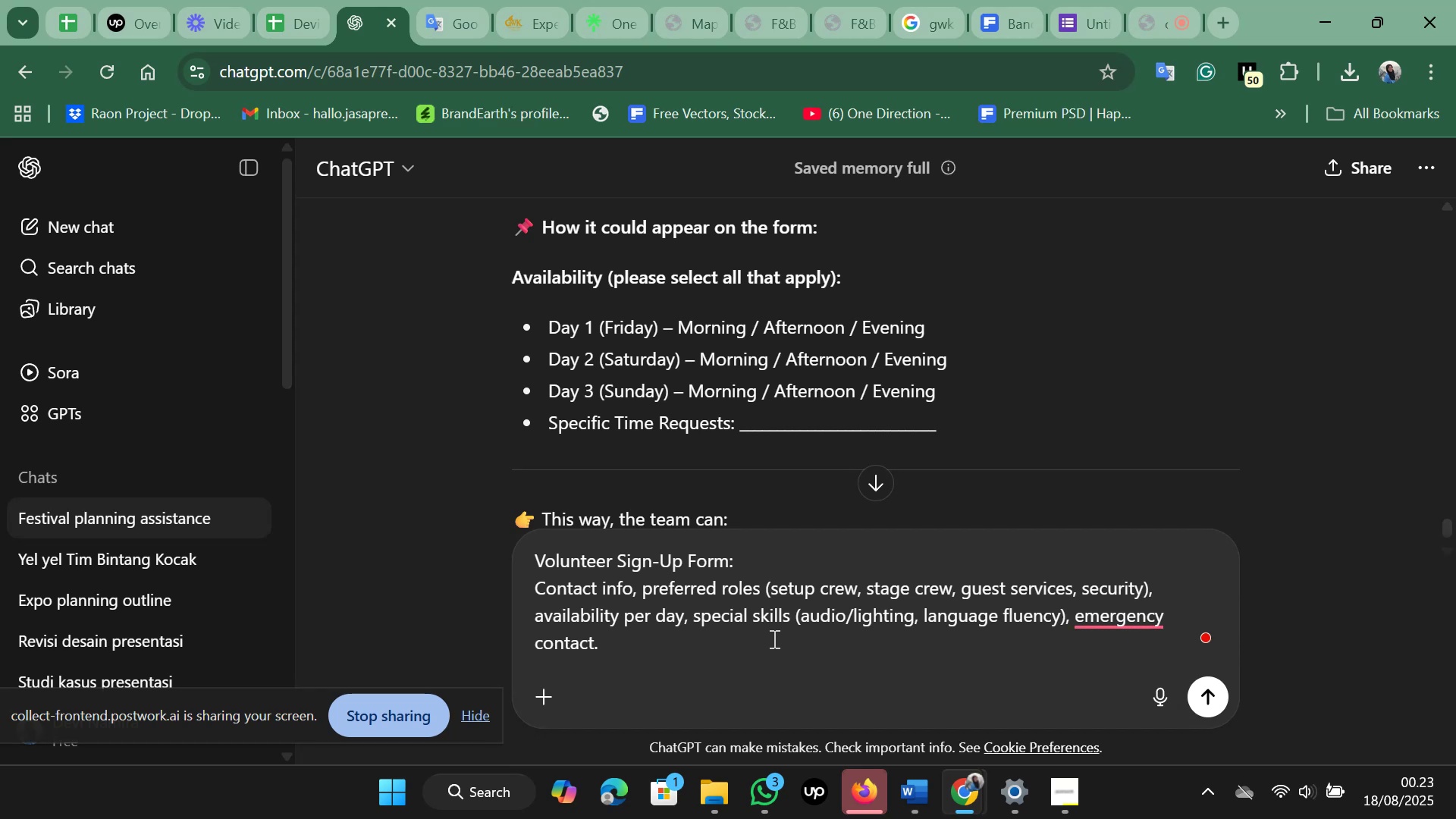 
key(Shift+Enter)
 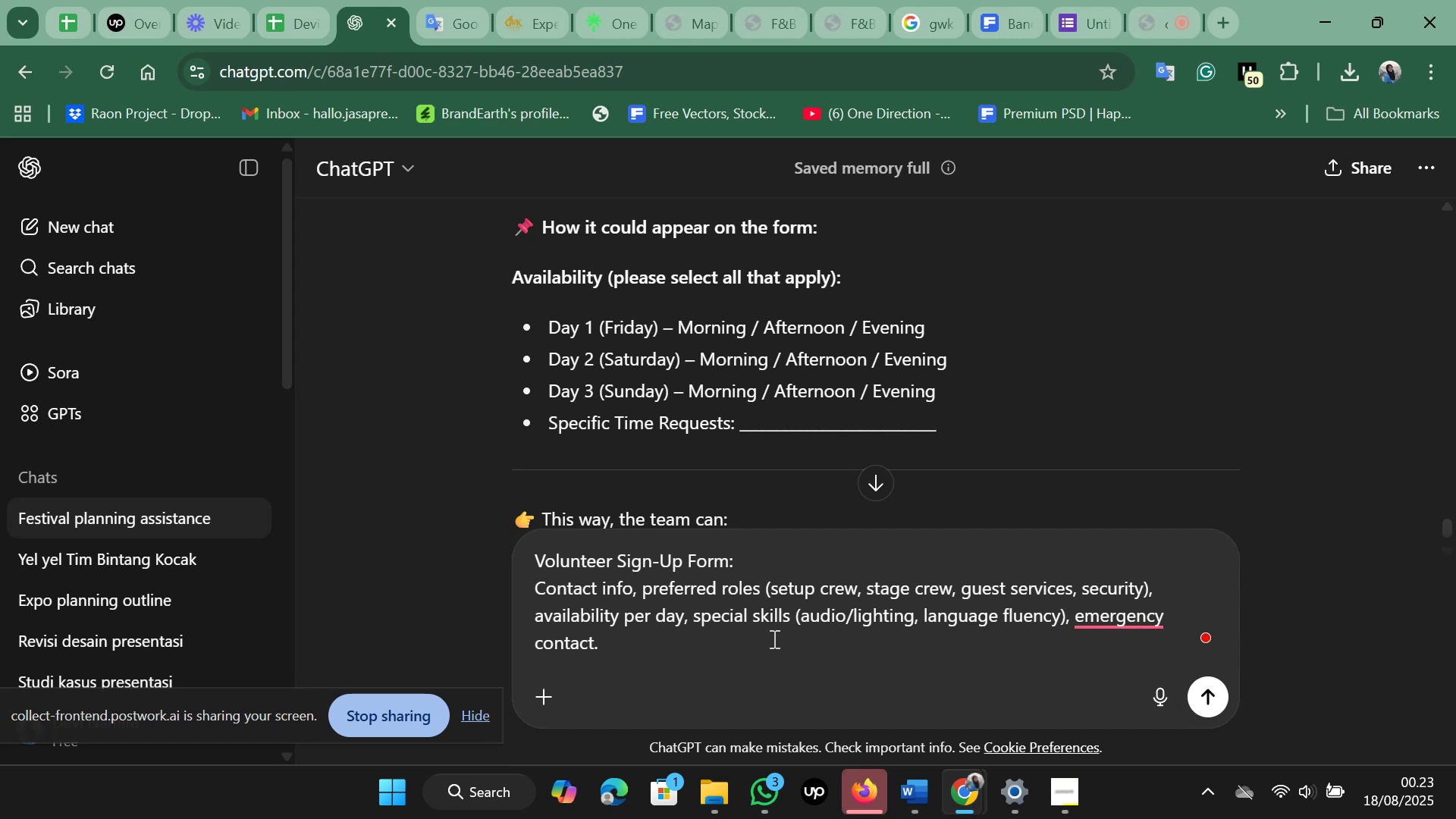 
key(Shift+Enter)
 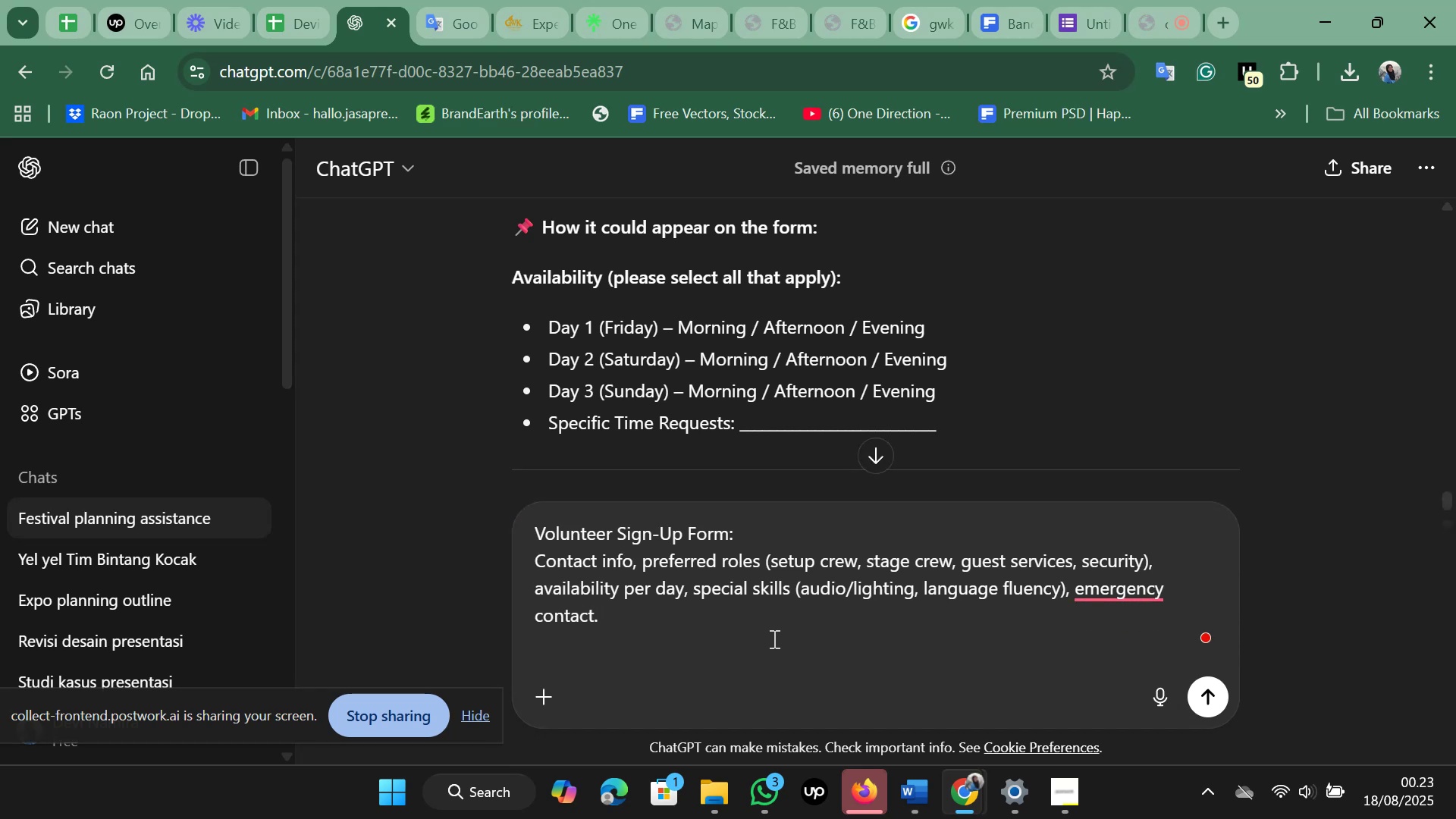 
type(i want describetion for this)
 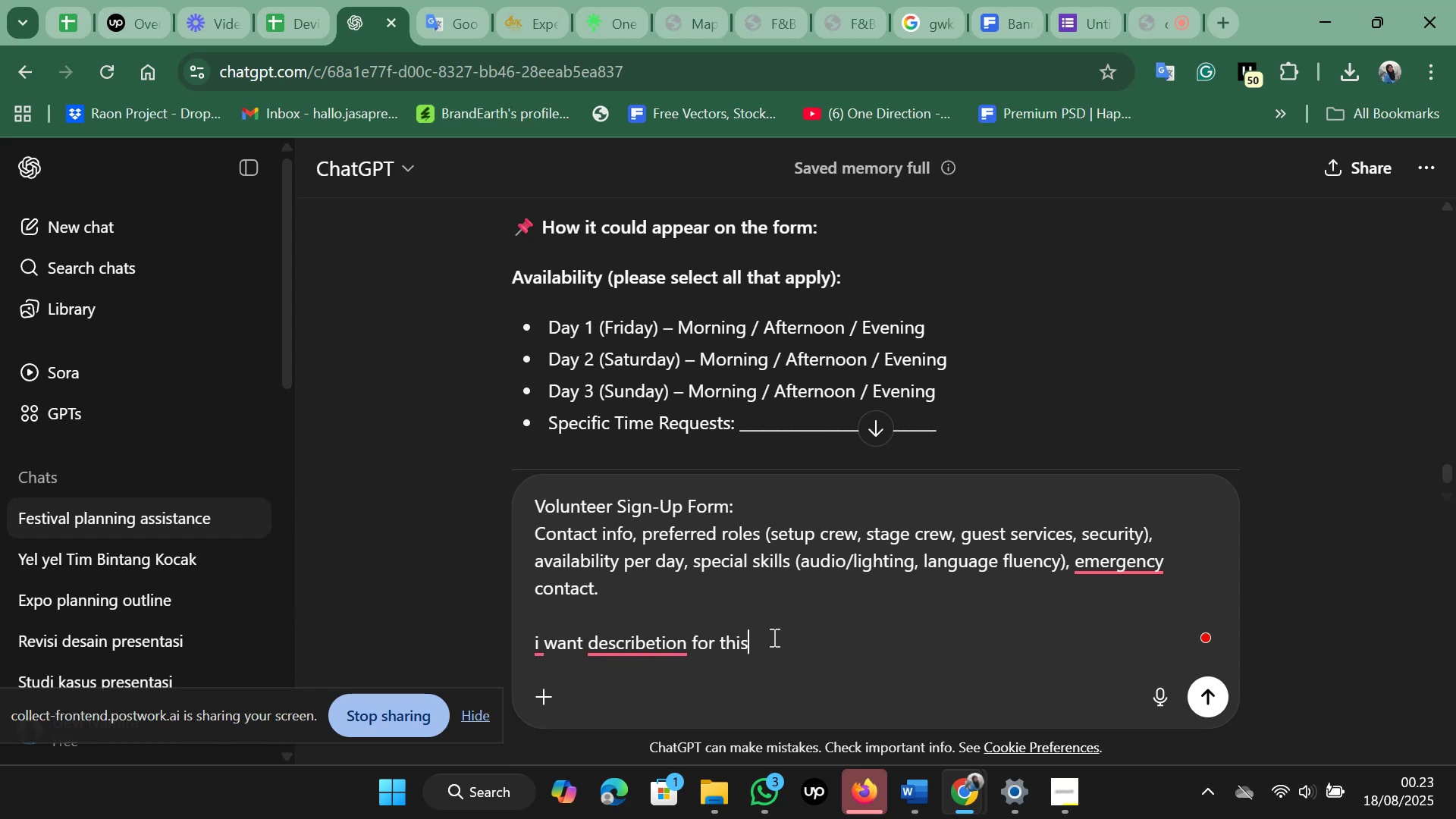 
key(Enter)
 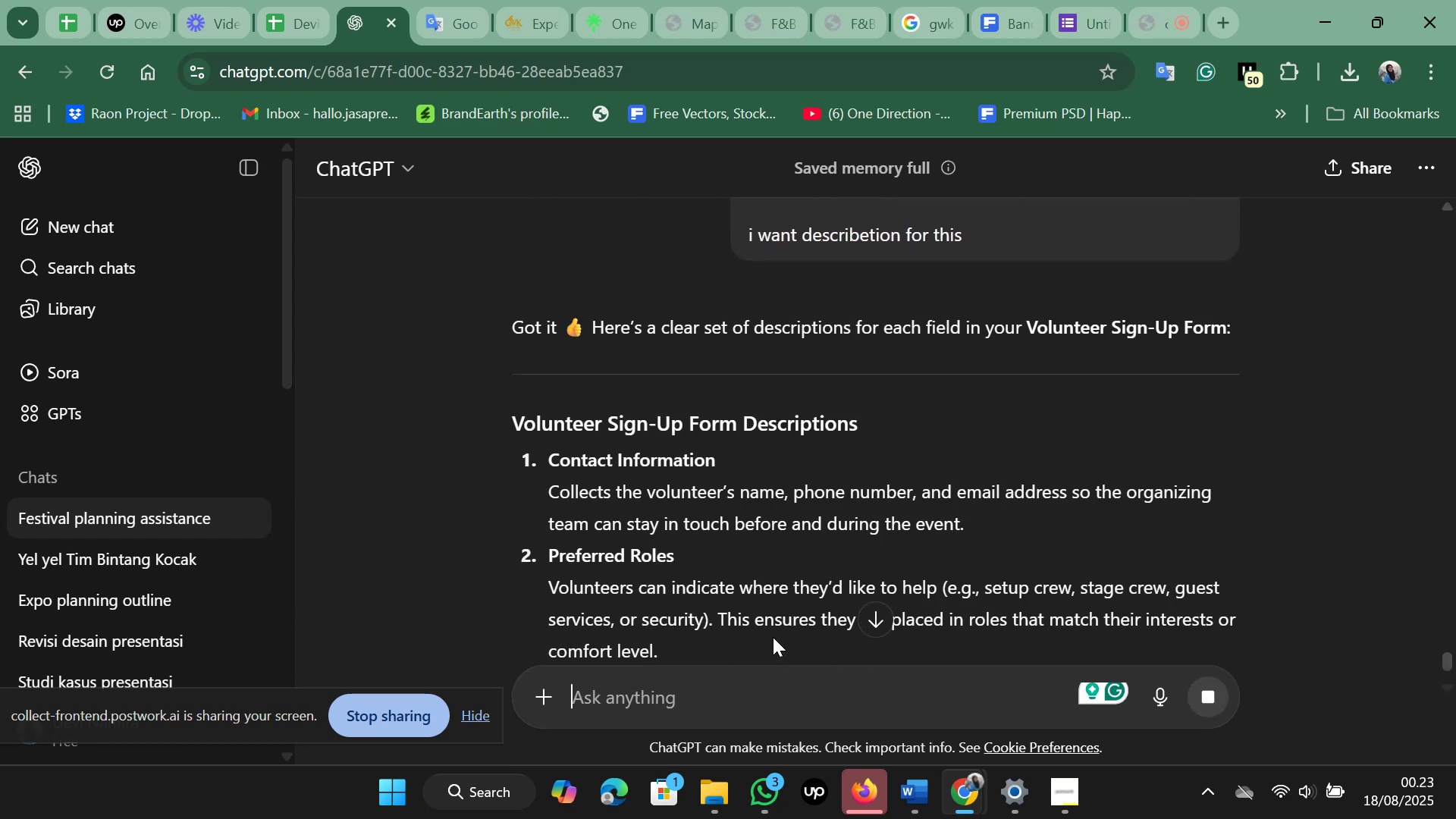 
wait(11.23)
 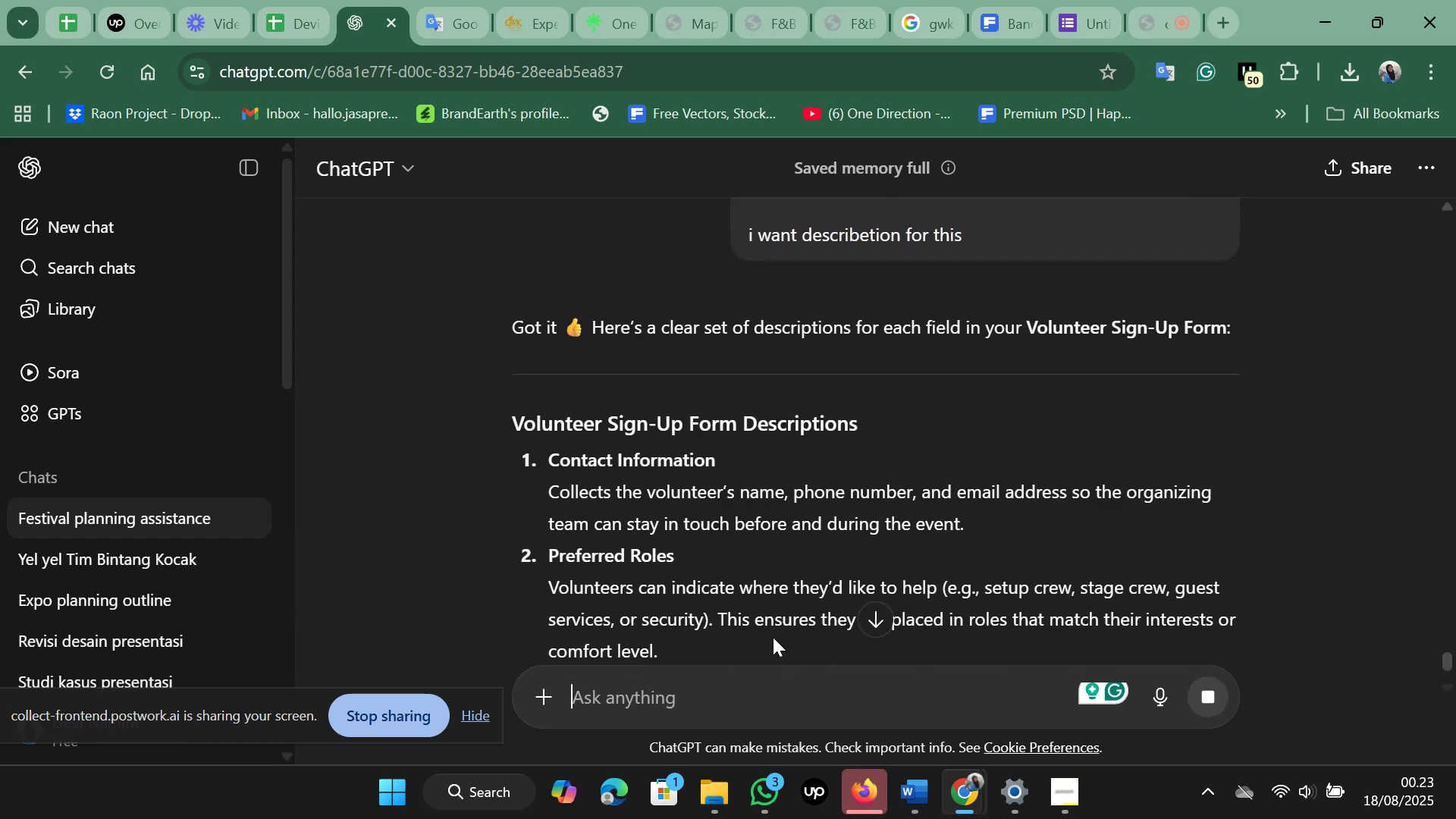 
hold_key(key=N, duration=0.49)
 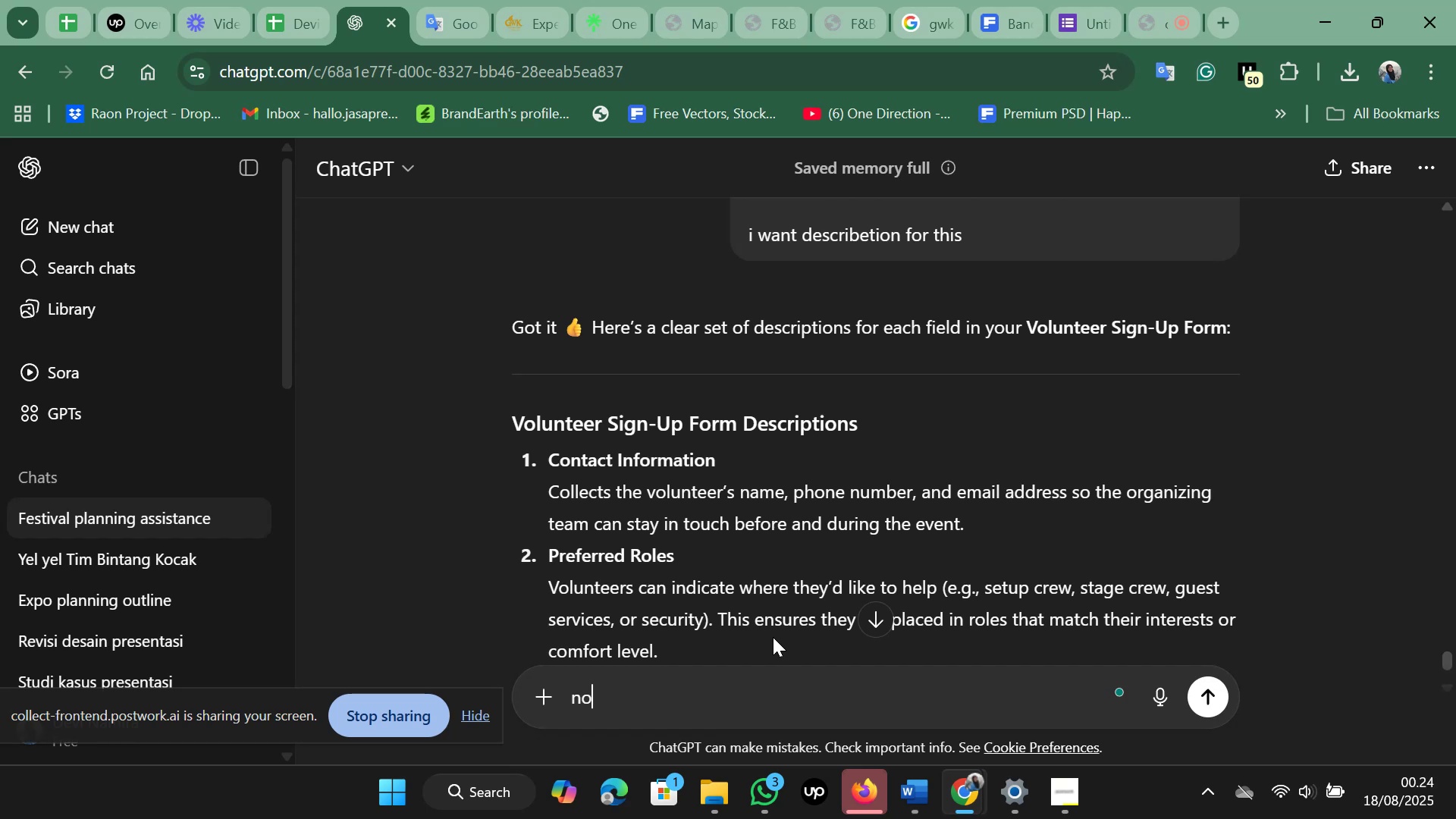 
key(O)
 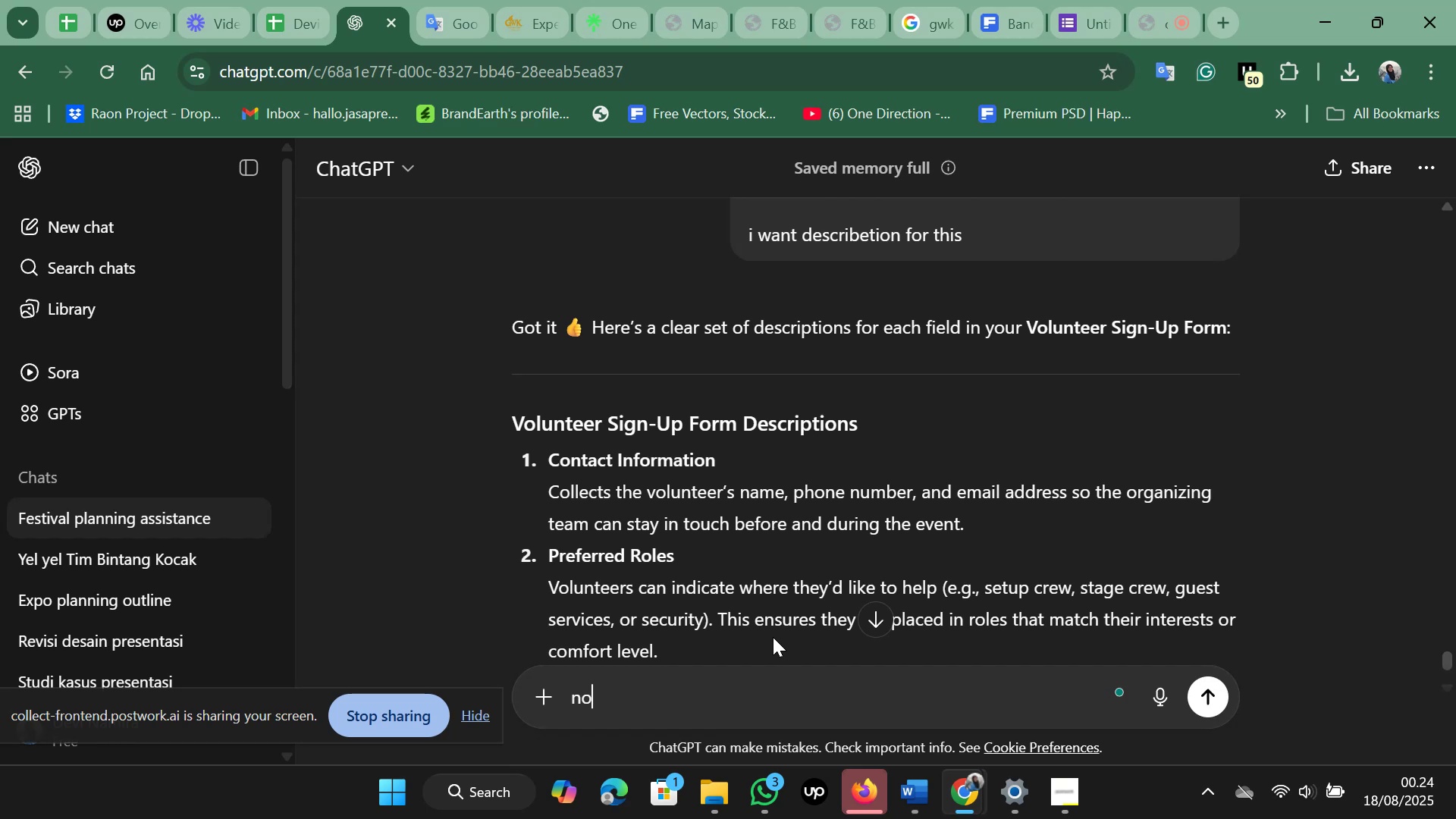 
key(Backspace)
 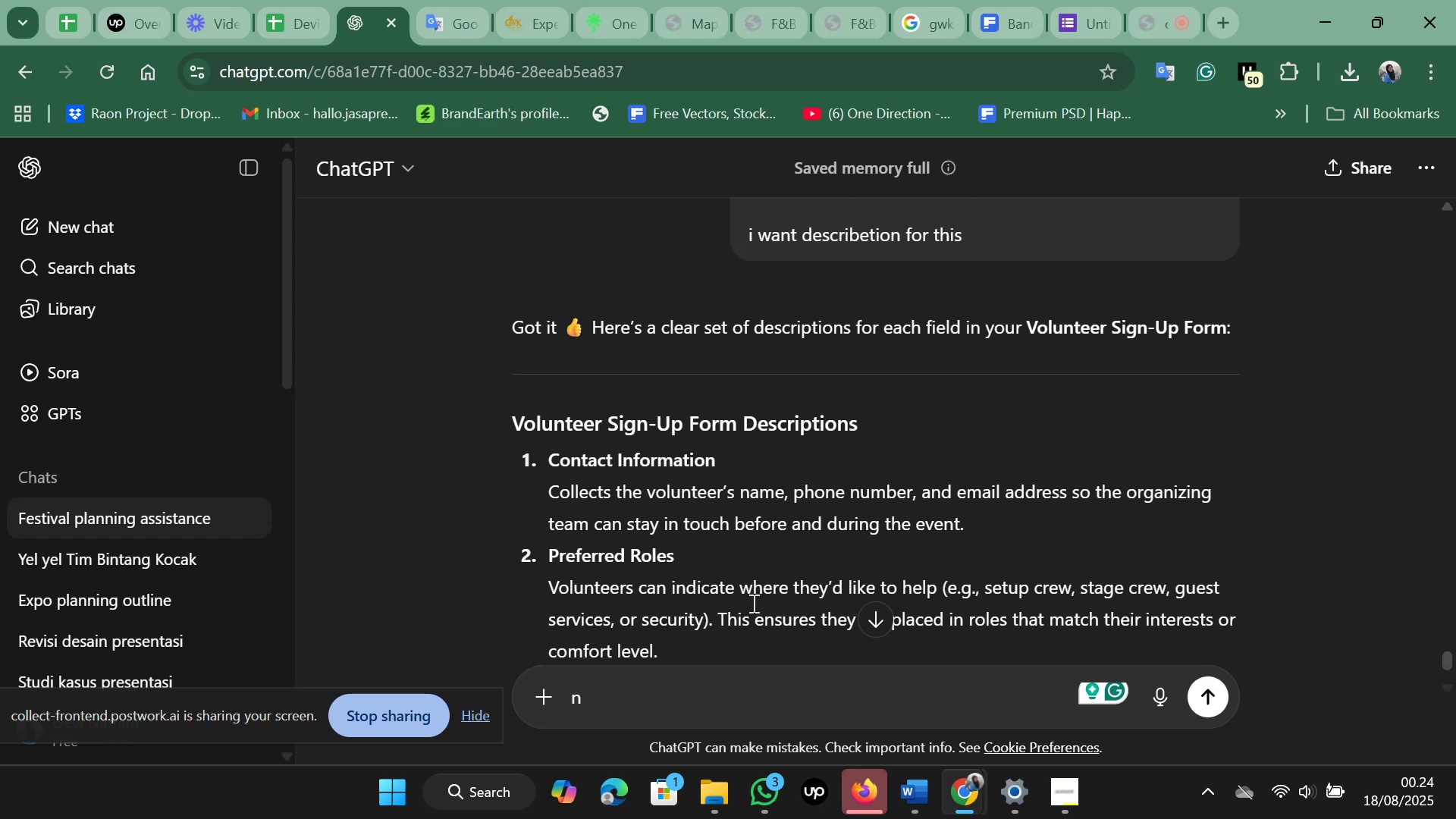 
scroll: coordinate [772, 426], scroll_direction: up, amount: 51.0
 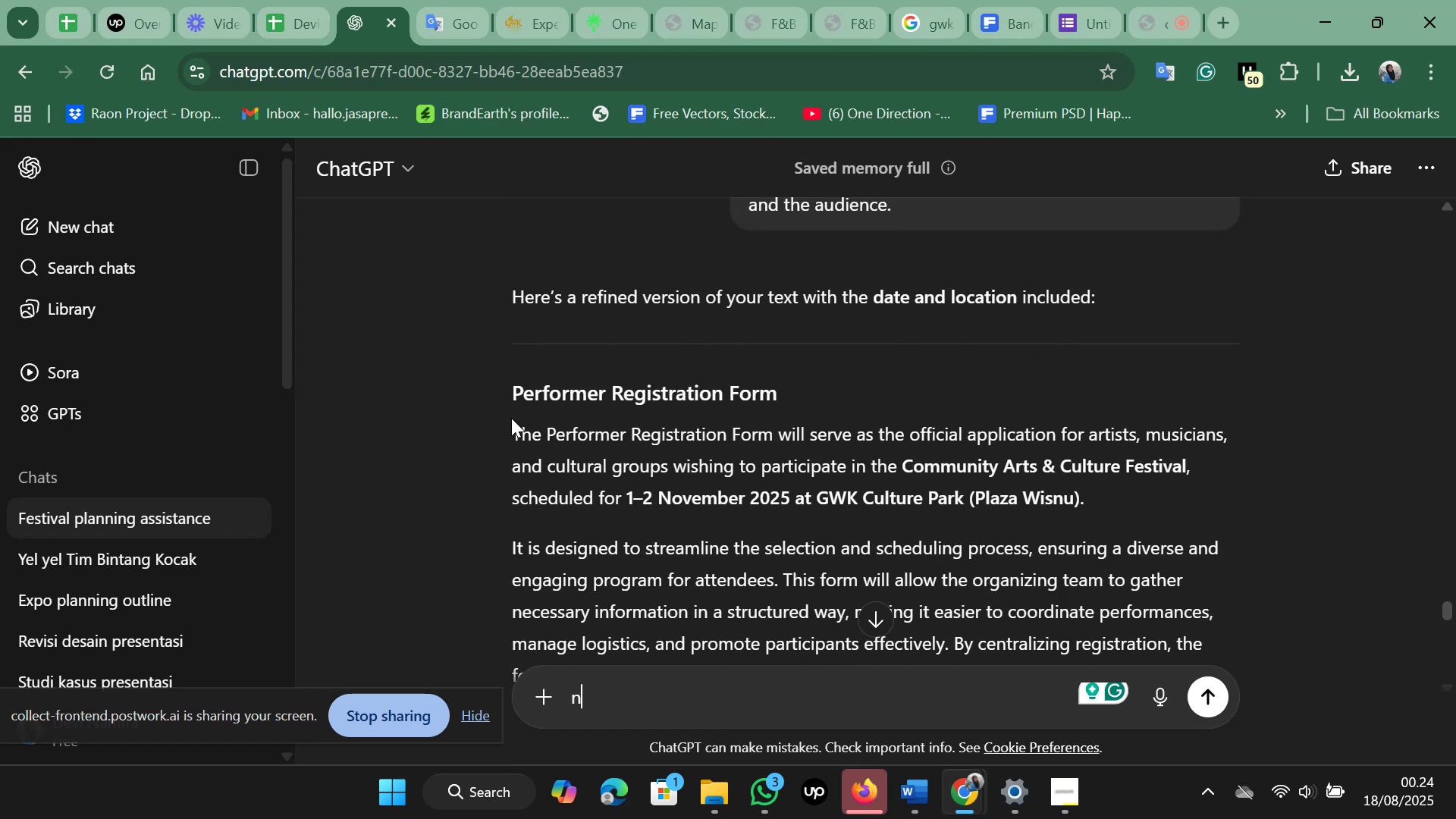 
left_click_drag(start_coordinate=[507, 389], to_coordinate=[1276, 473])
 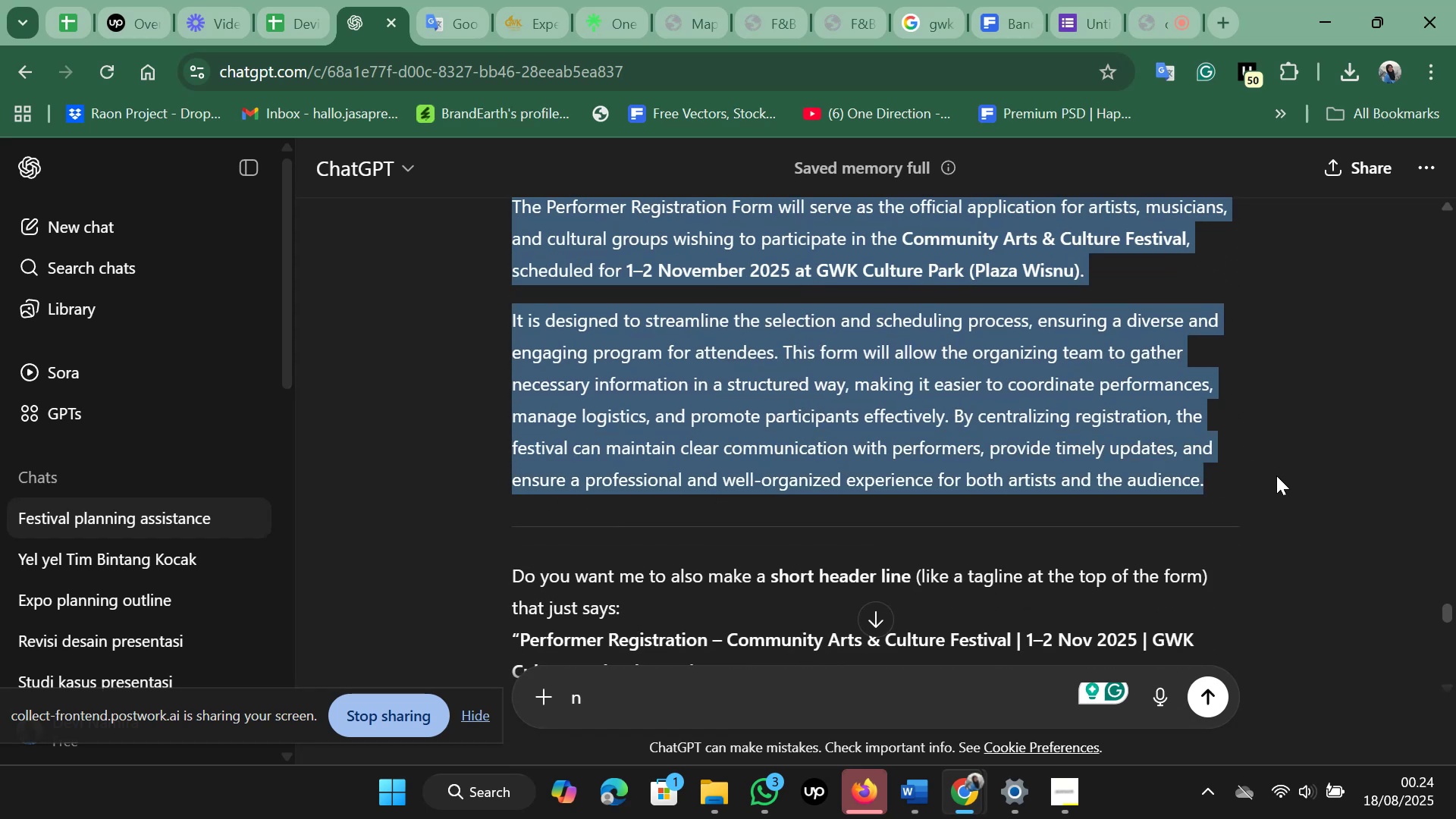 
scroll: coordinate [720, 463], scroll_direction: down, amount: 2.0
 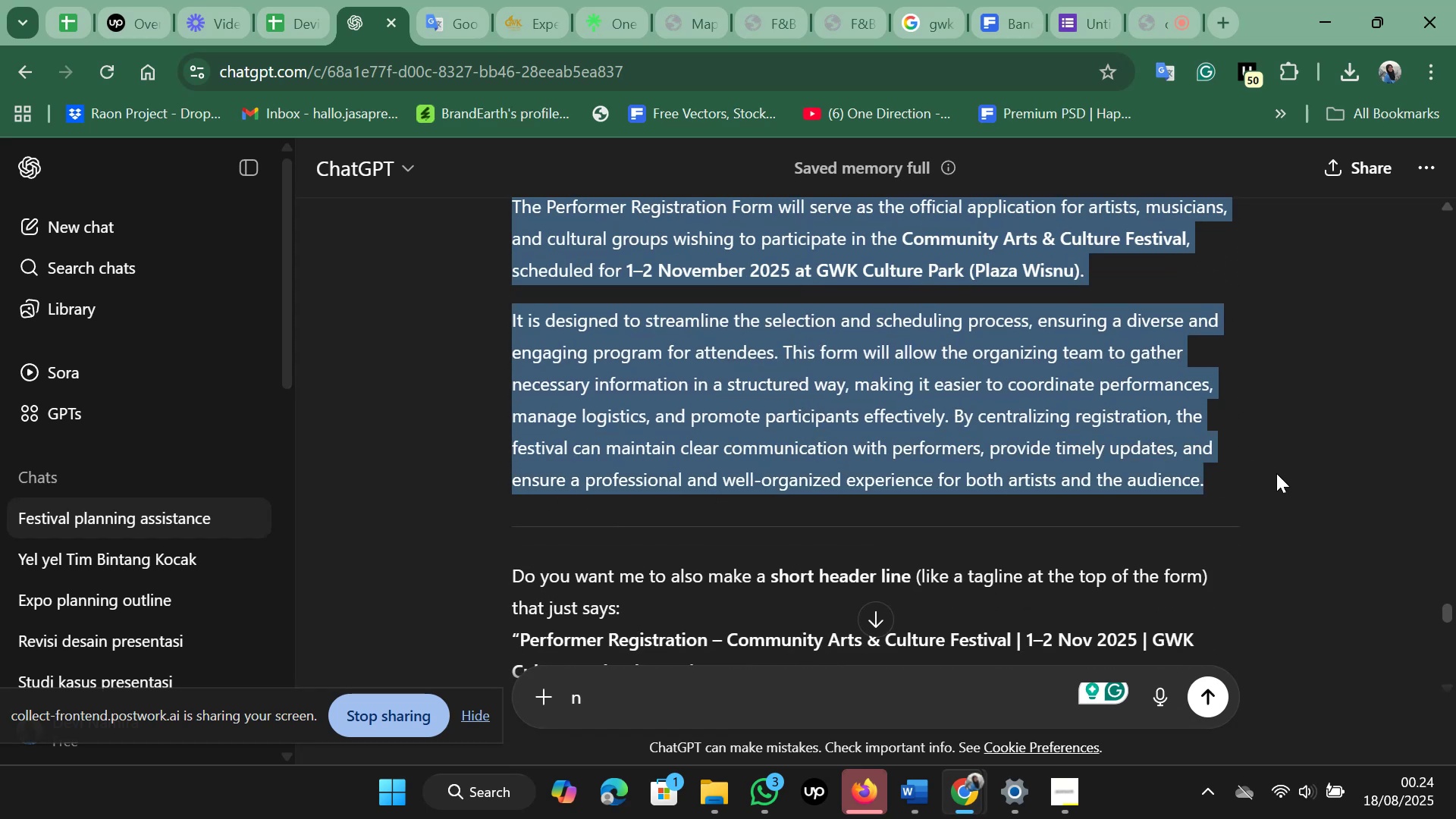 
key(Control+C)
 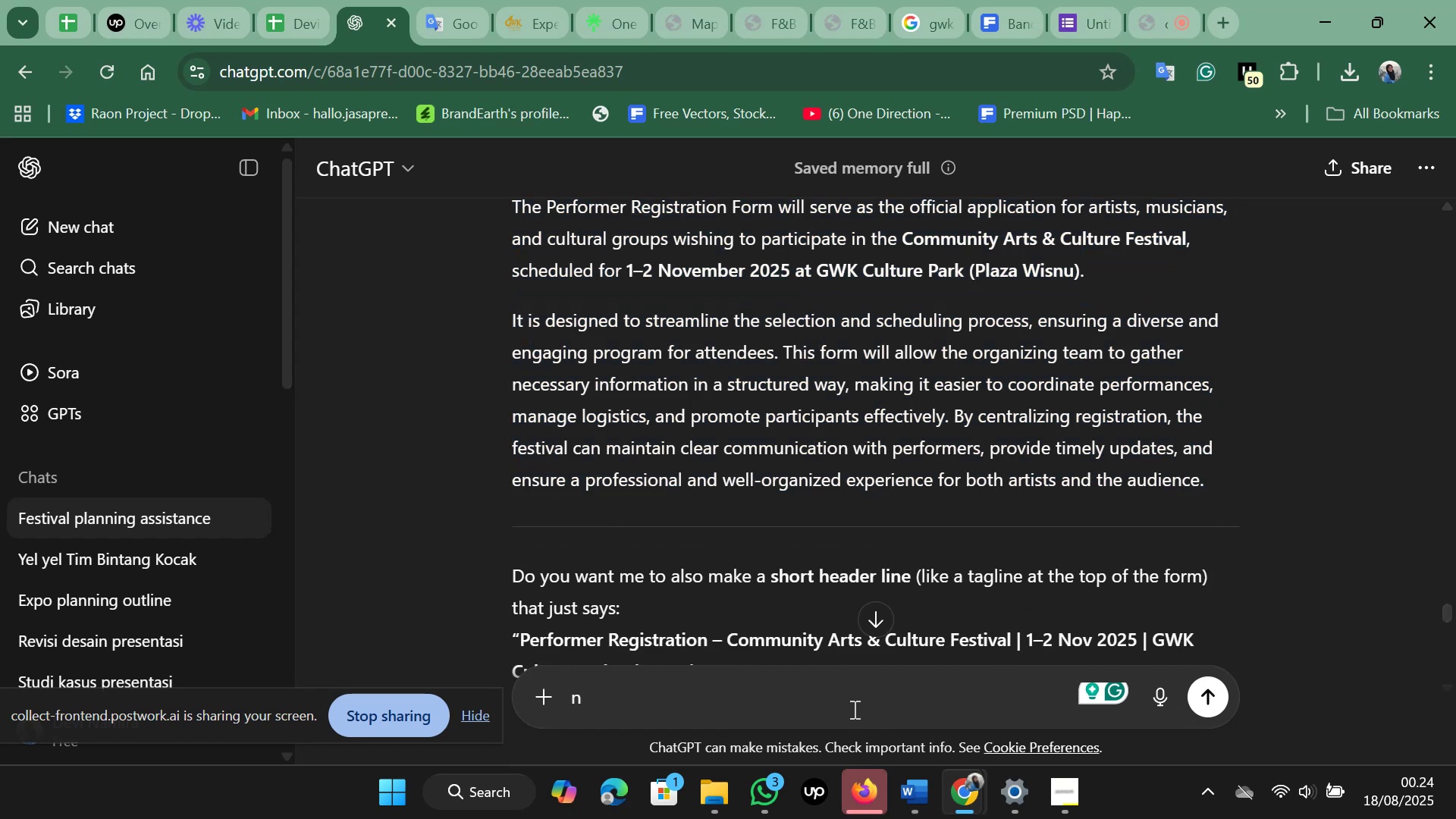 
key(Backspace)
type(i want like this)
 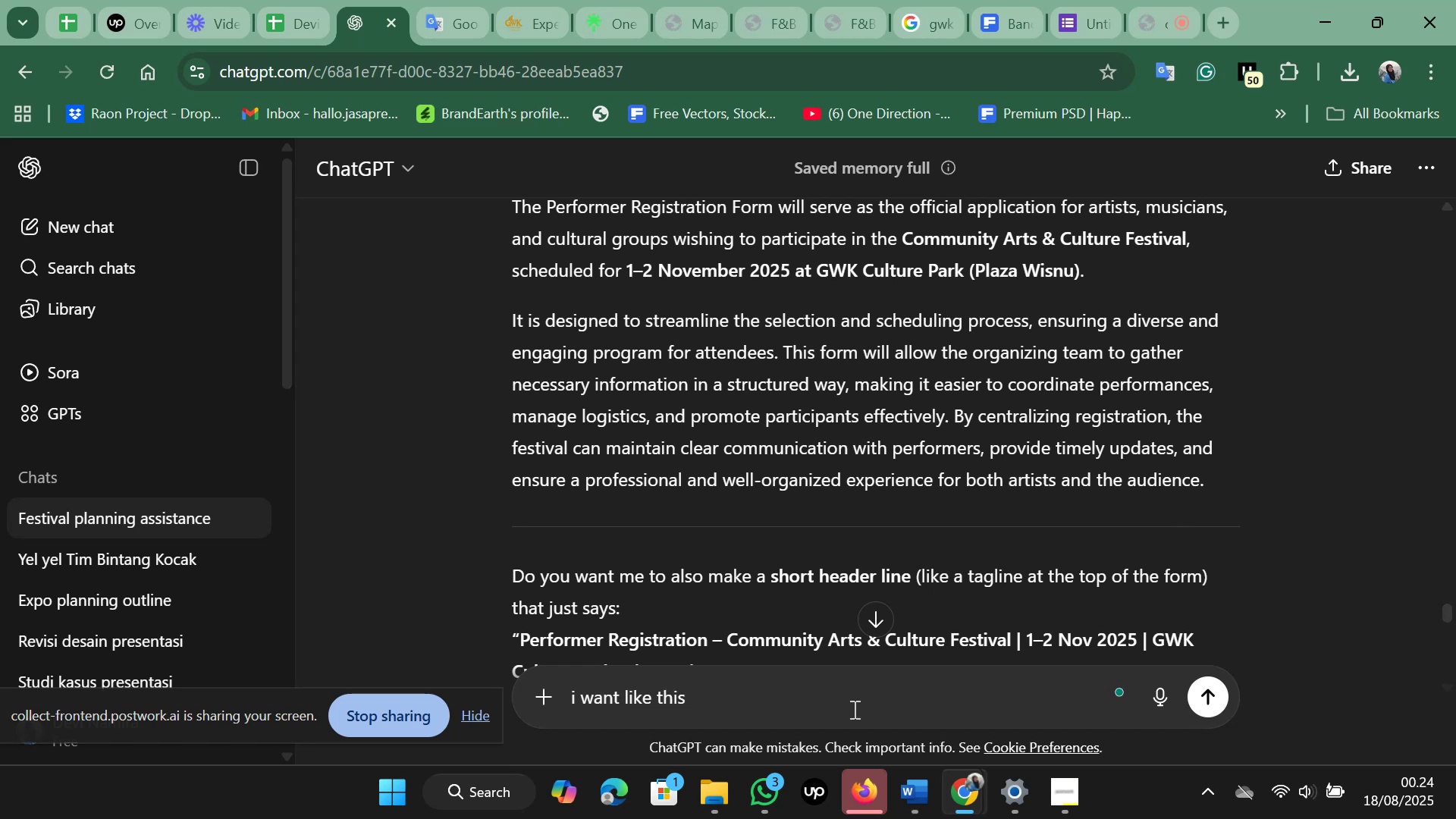 
key(Shift+Enter)
 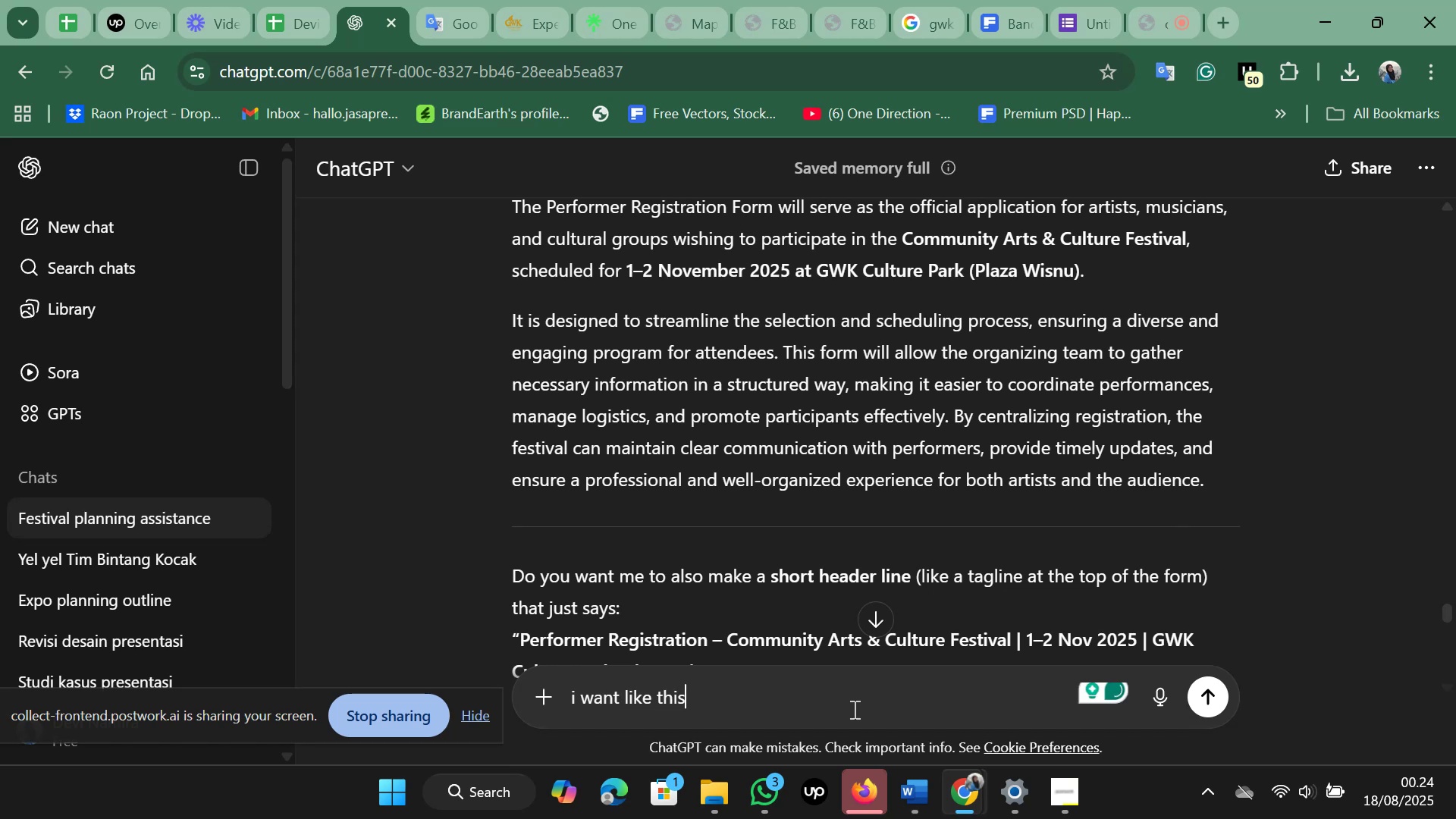 
key(Control+V)
 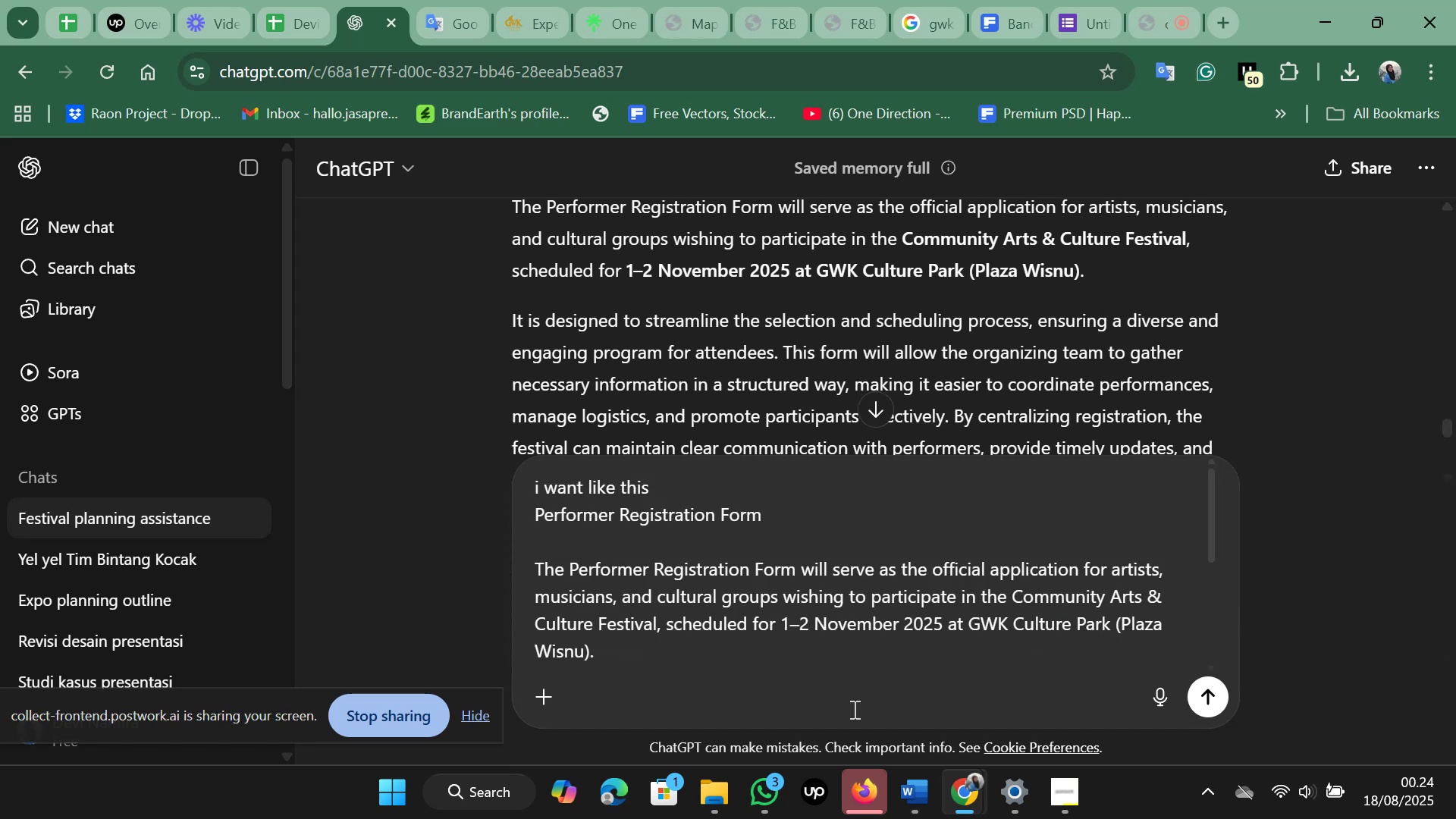 
key(Enter)
 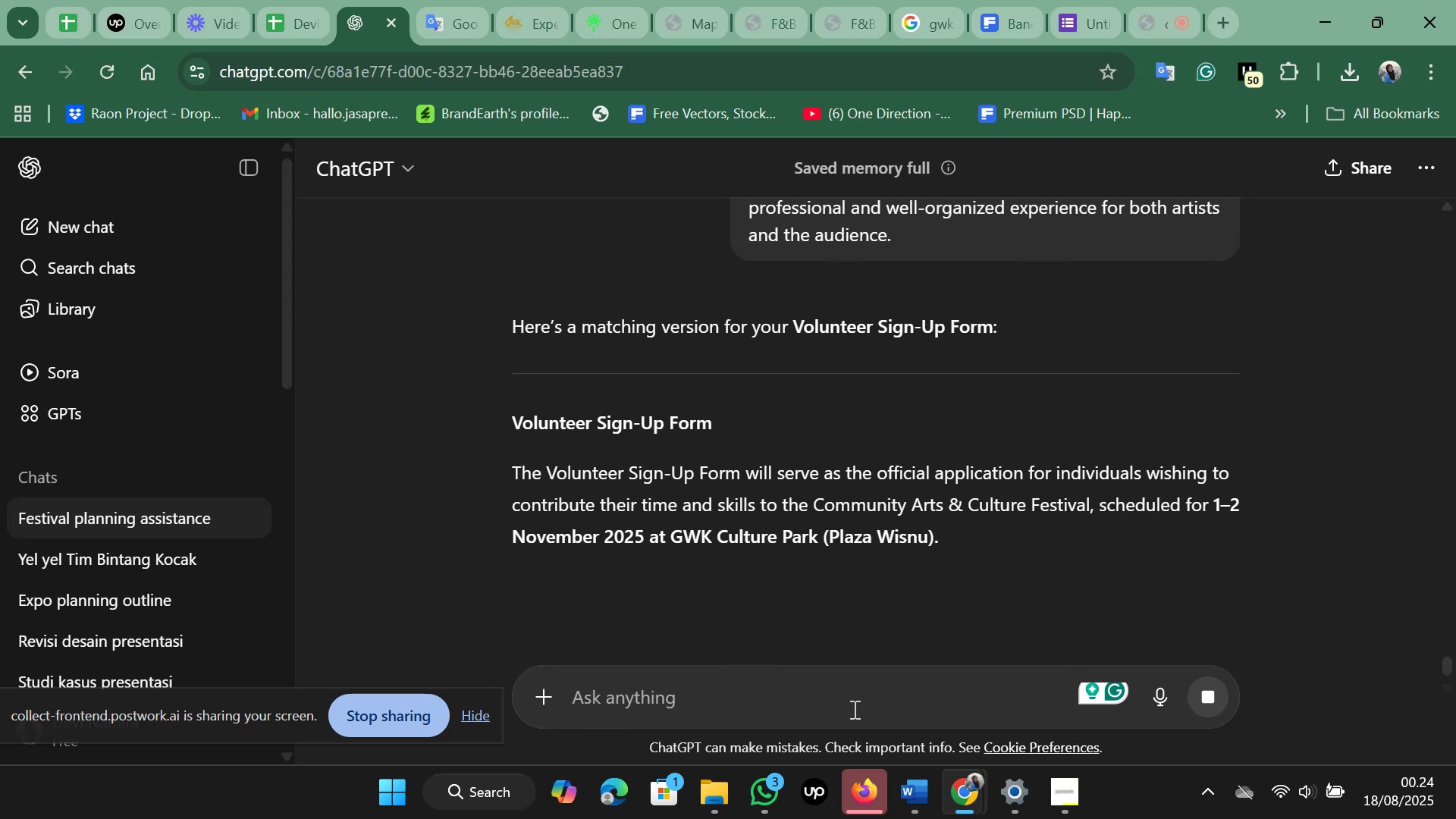 
wait(8.3)
 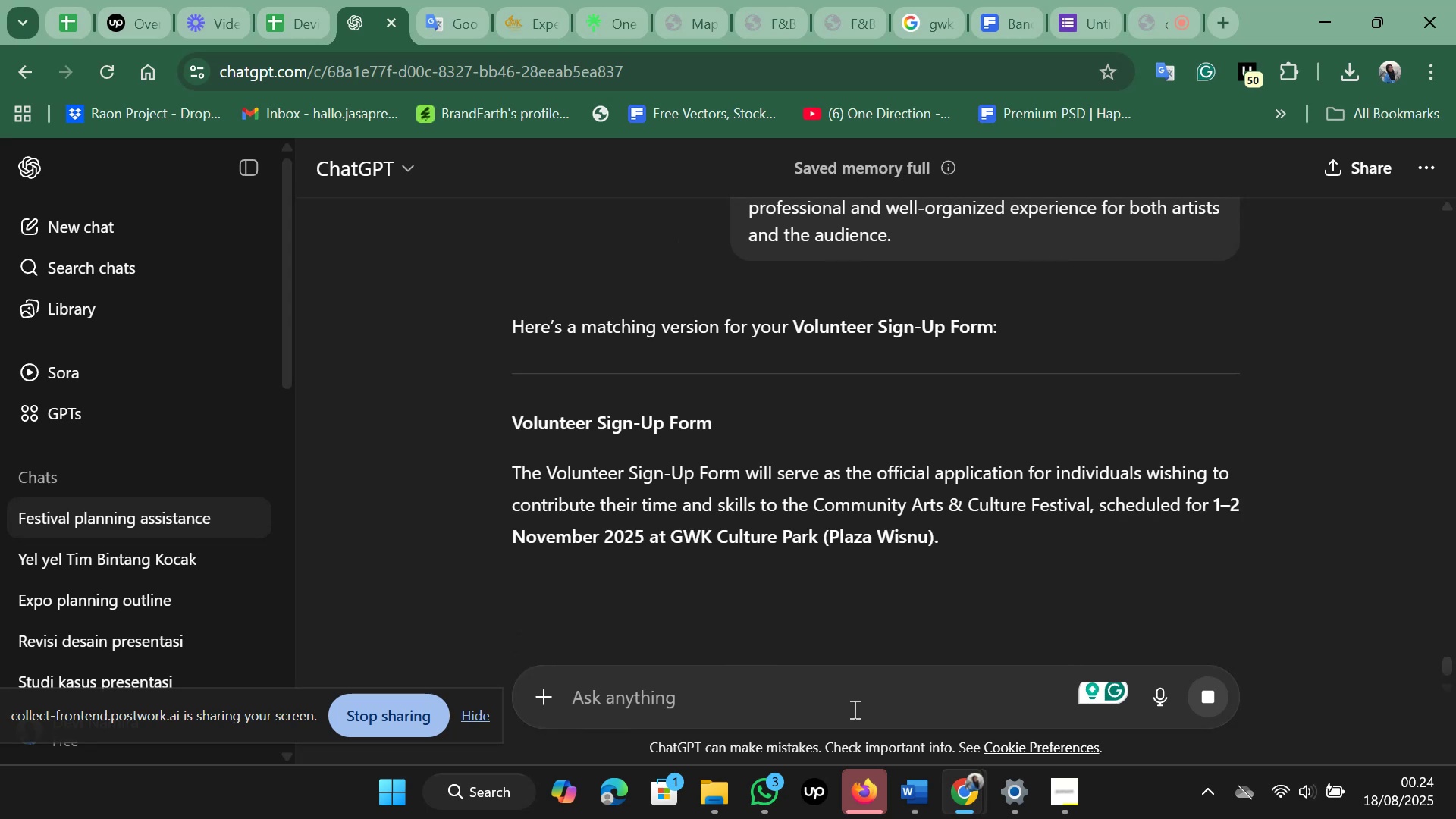 
scroll: coordinate [813, 509], scroll_direction: down, amount: 2.0
 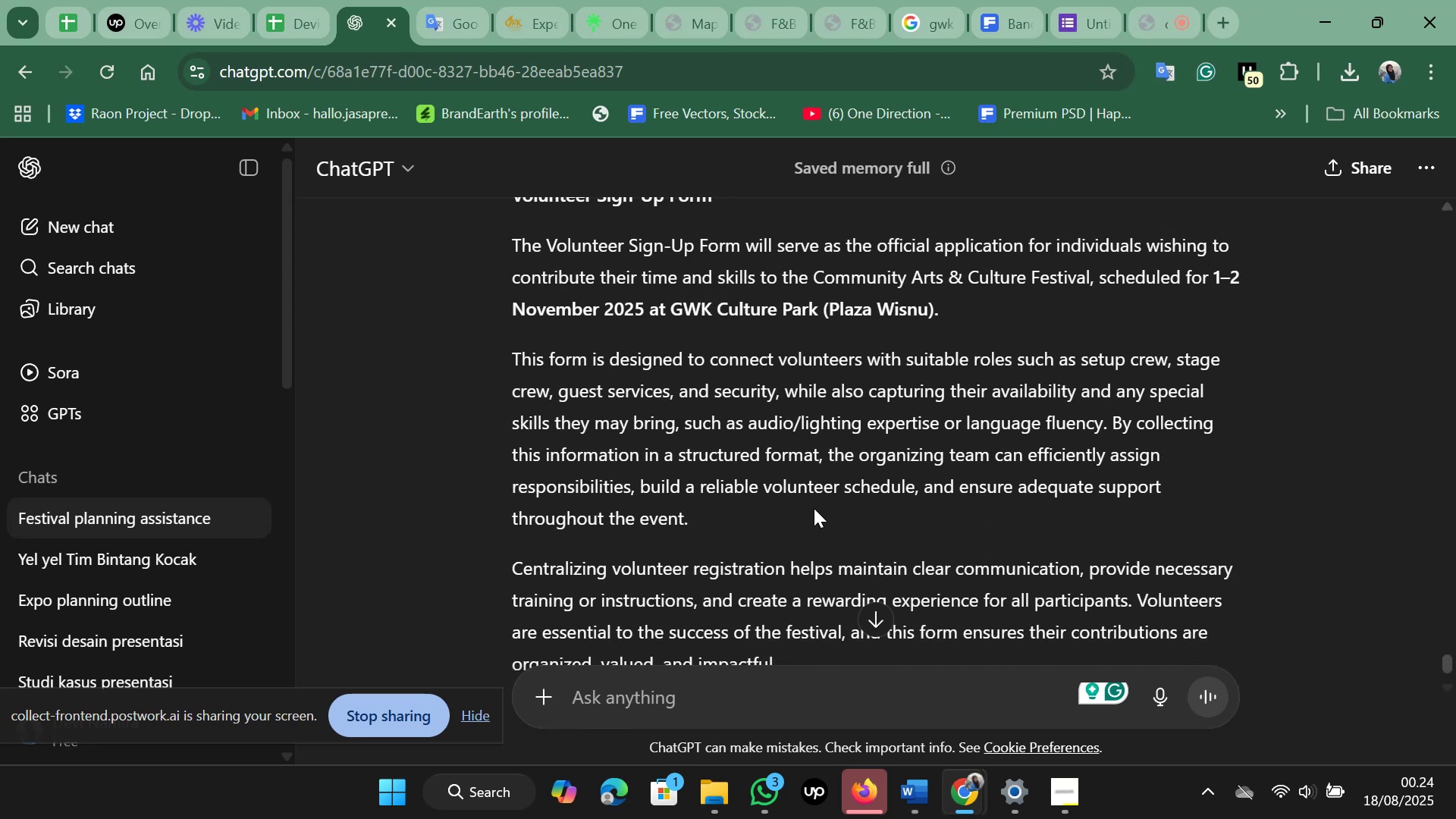 
scroll: coordinate [814, 507], scroll_direction: up, amount: 4.0
 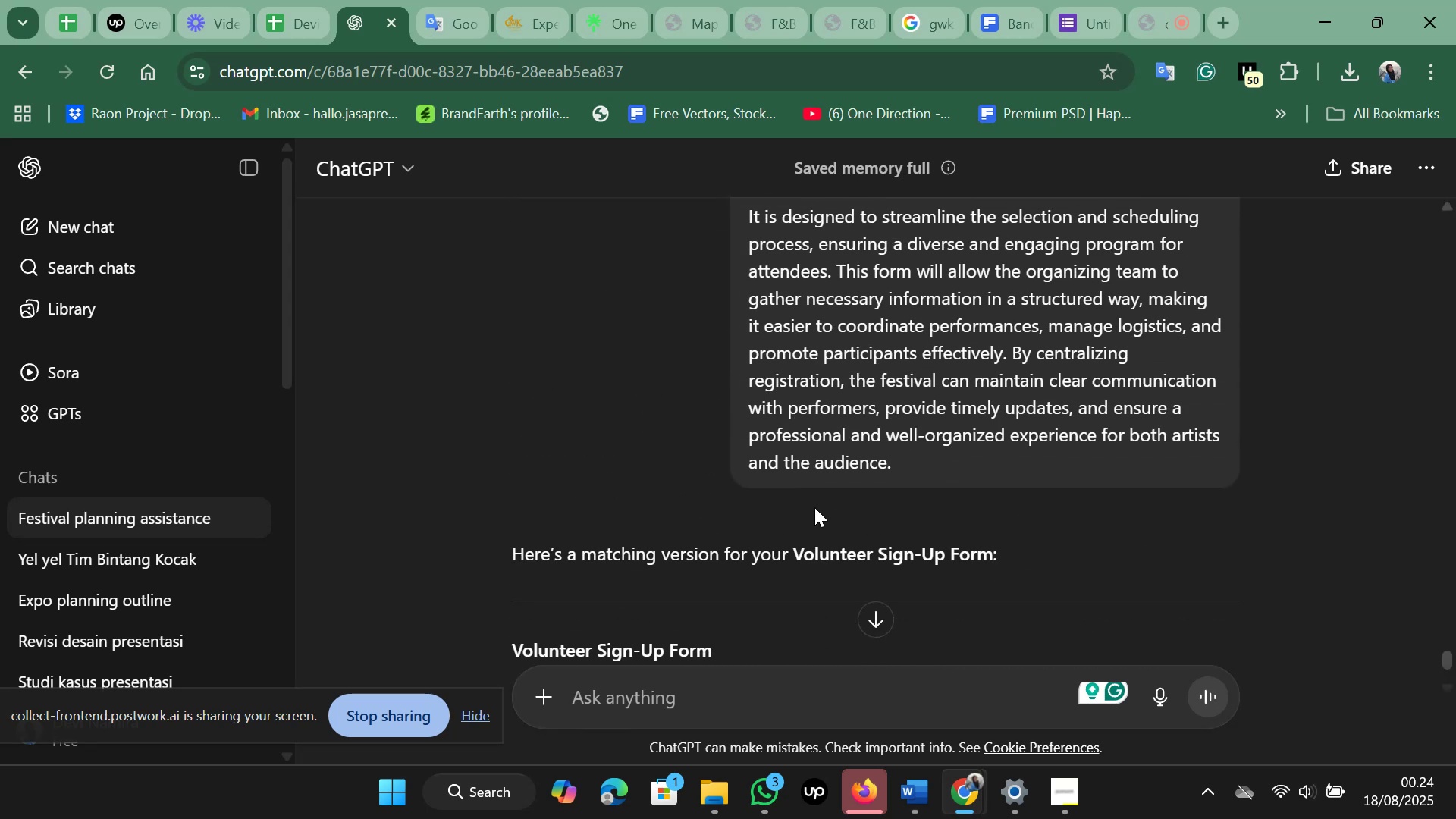 
scroll: coordinate [814, 507], scroll_direction: down, amount: 6.0
 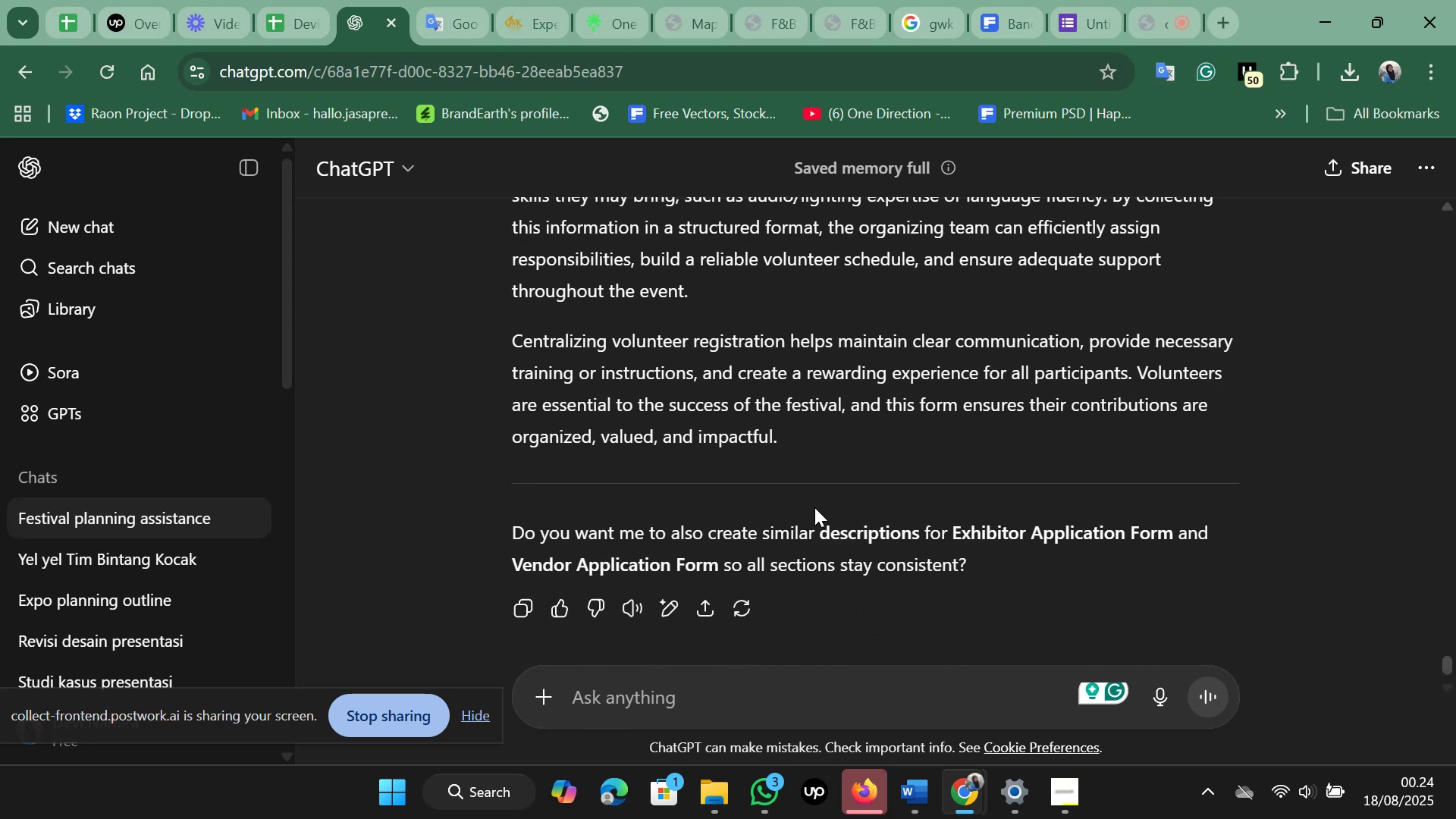 
scroll: coordinate [814, 507], scroll_direction: up, amount: 4.0
 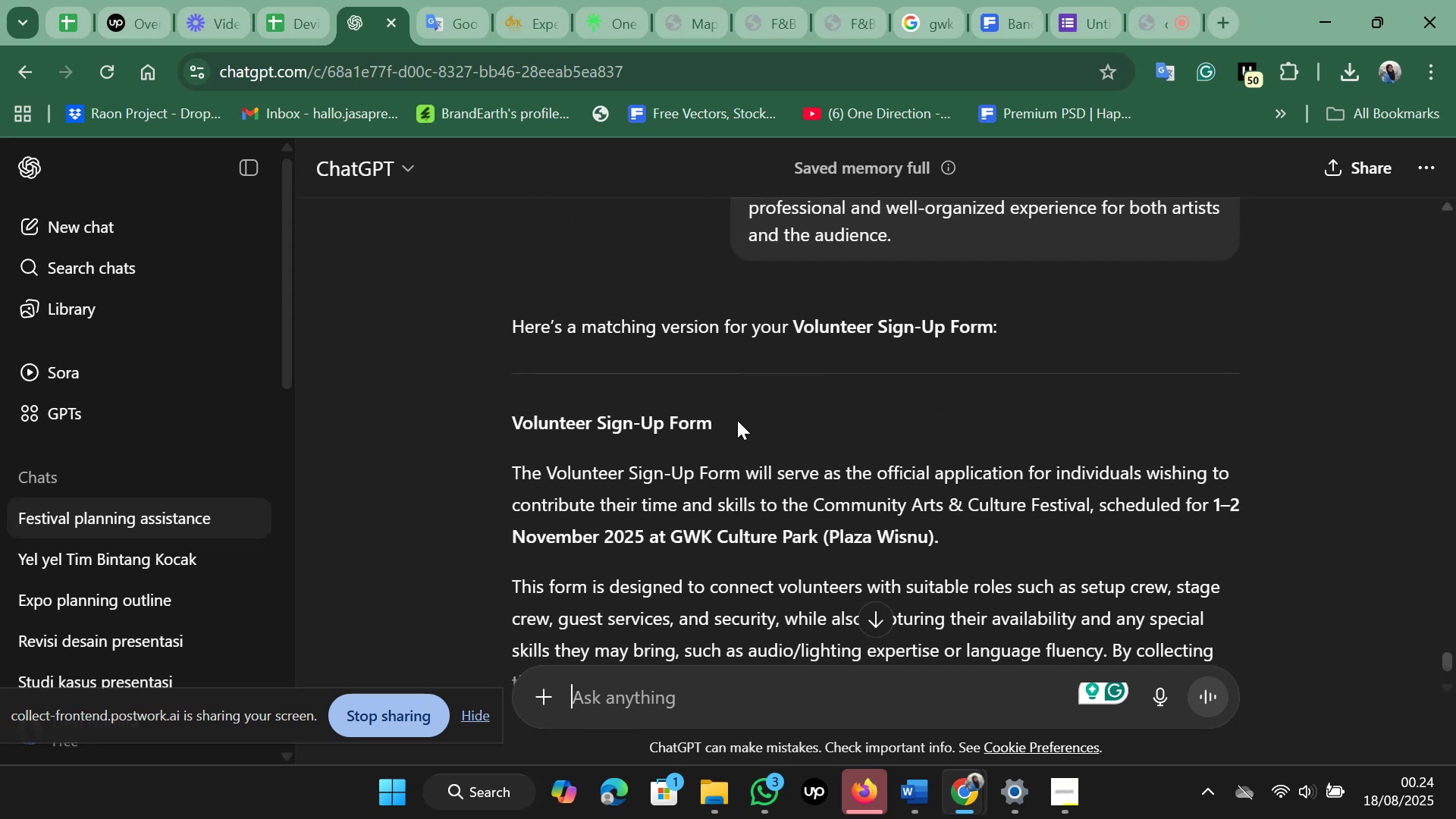 
left_click_drag(start_coordinate=[739, 417], to_coordinate=[493, 416])
 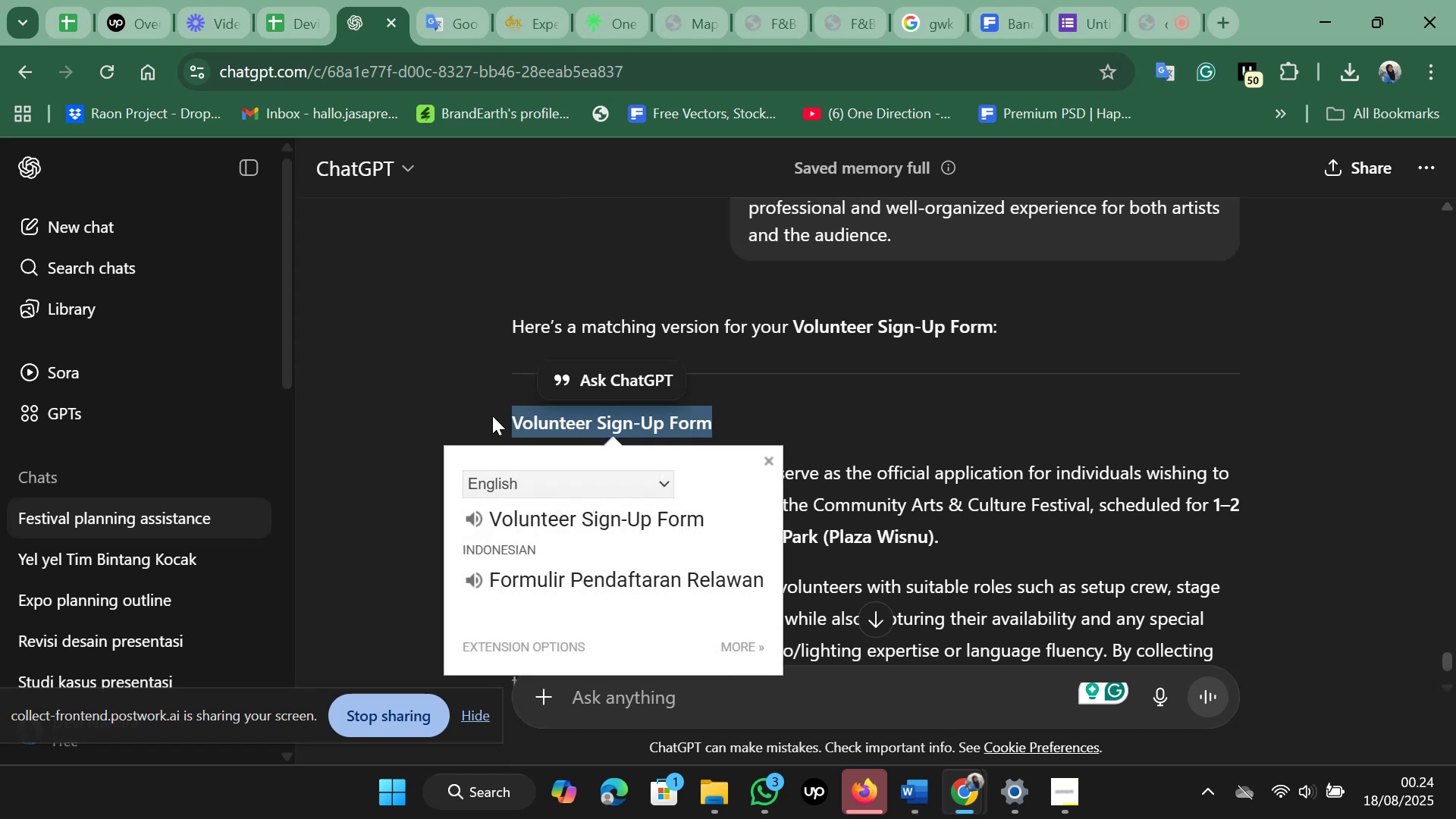 
key(Control+C)
 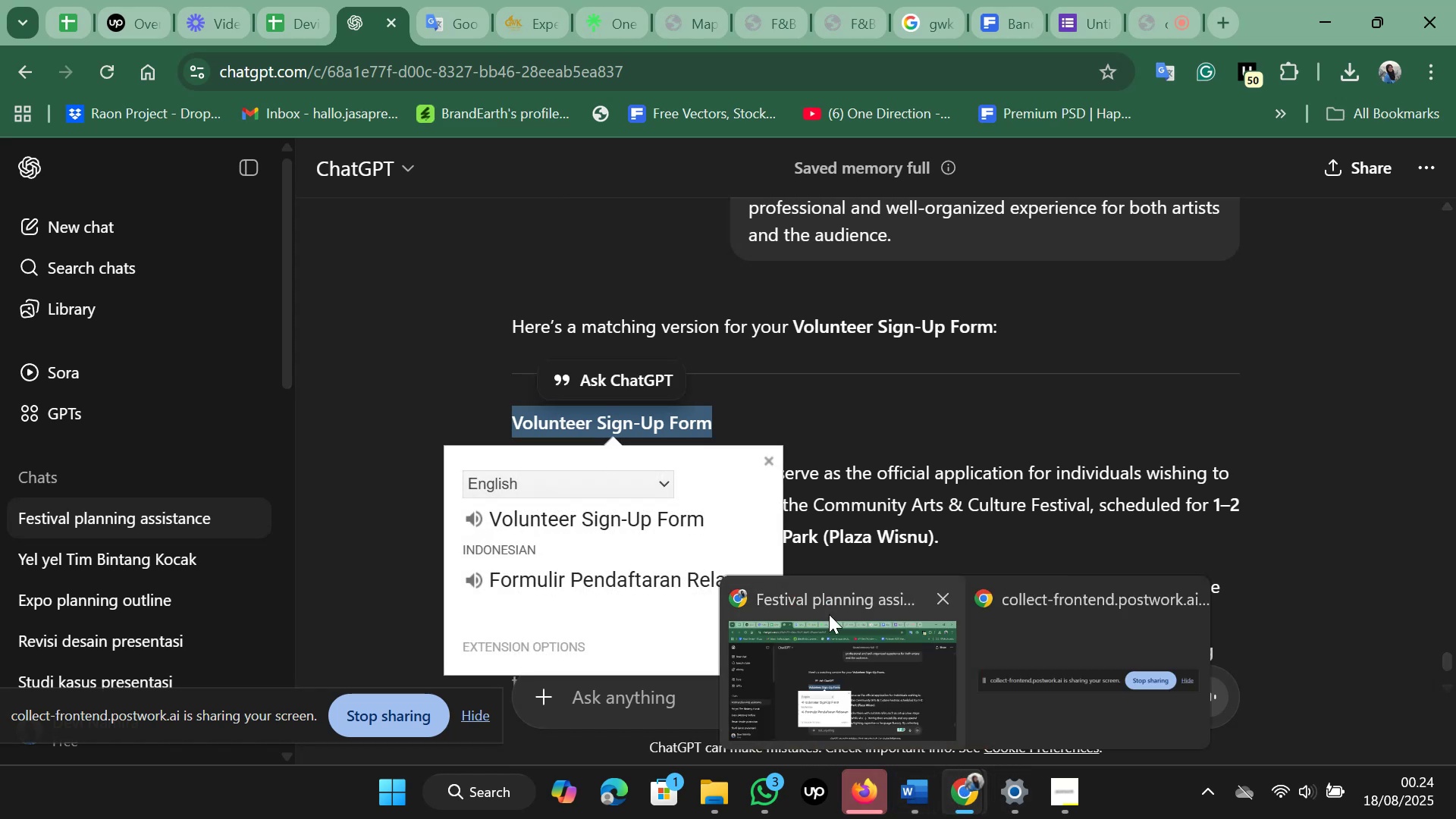 
wait(5.89)
 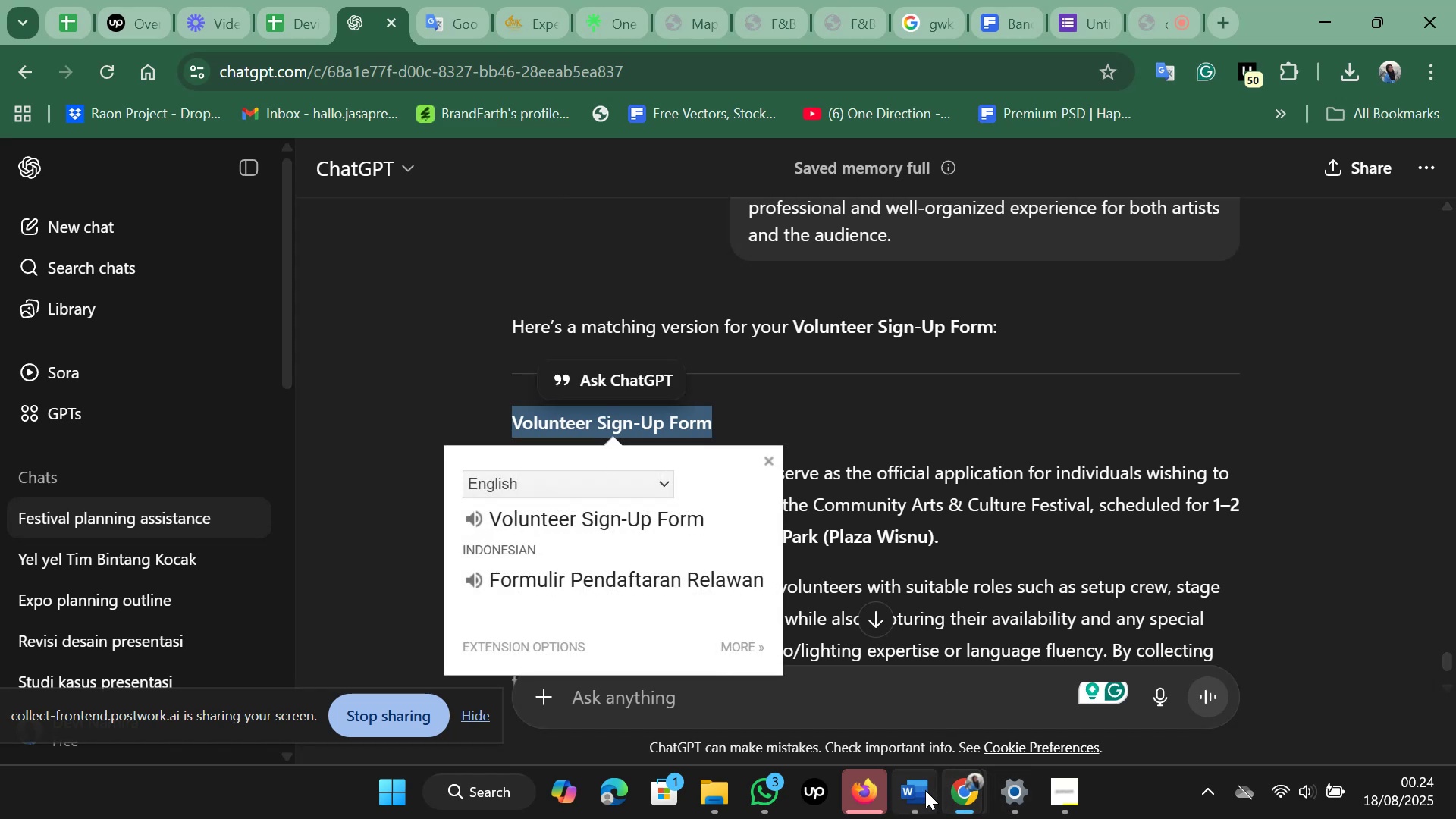 
left_click([1087, 8])
 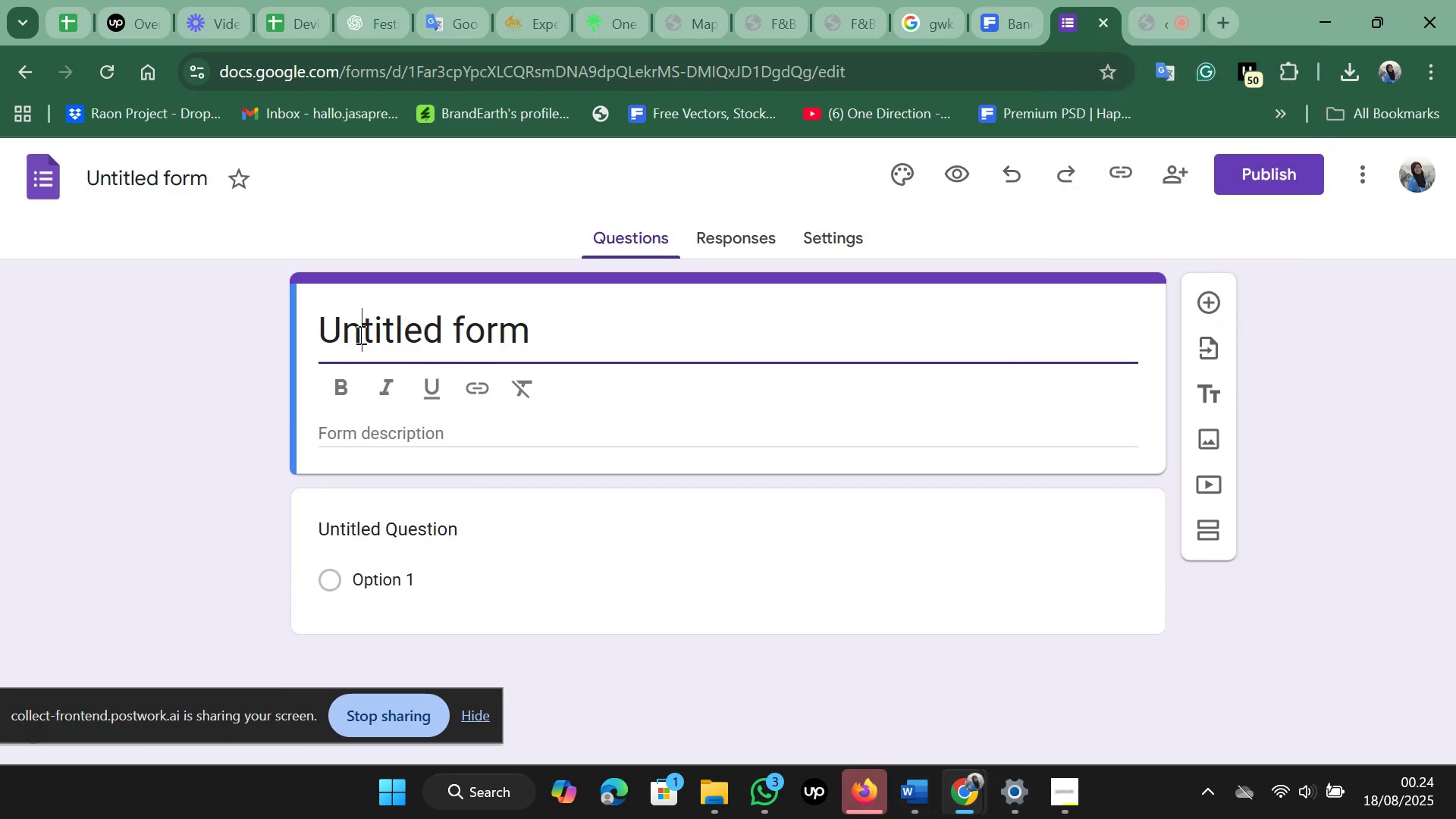 
key(Control+A)
 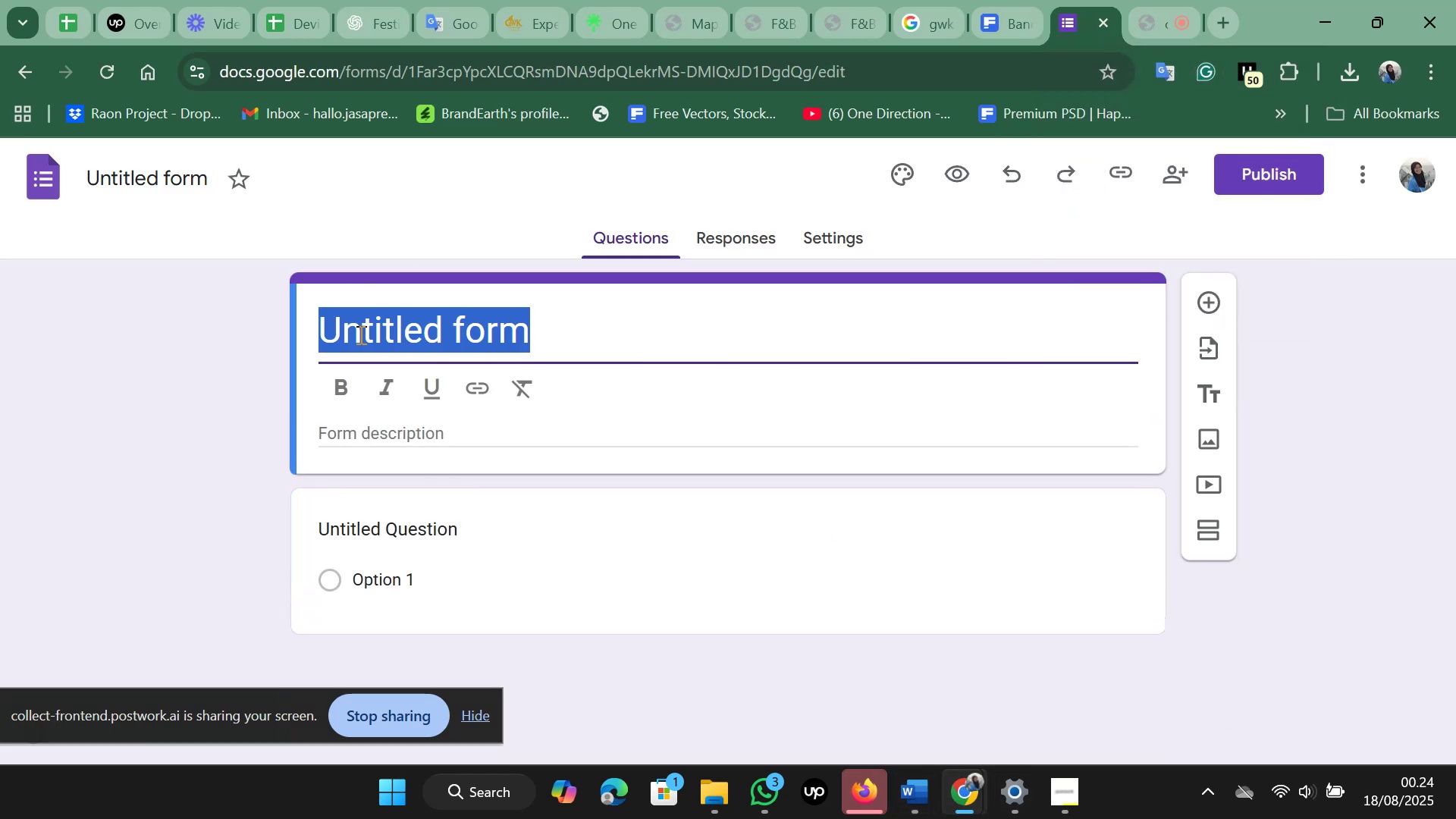 
key(Control+V)
 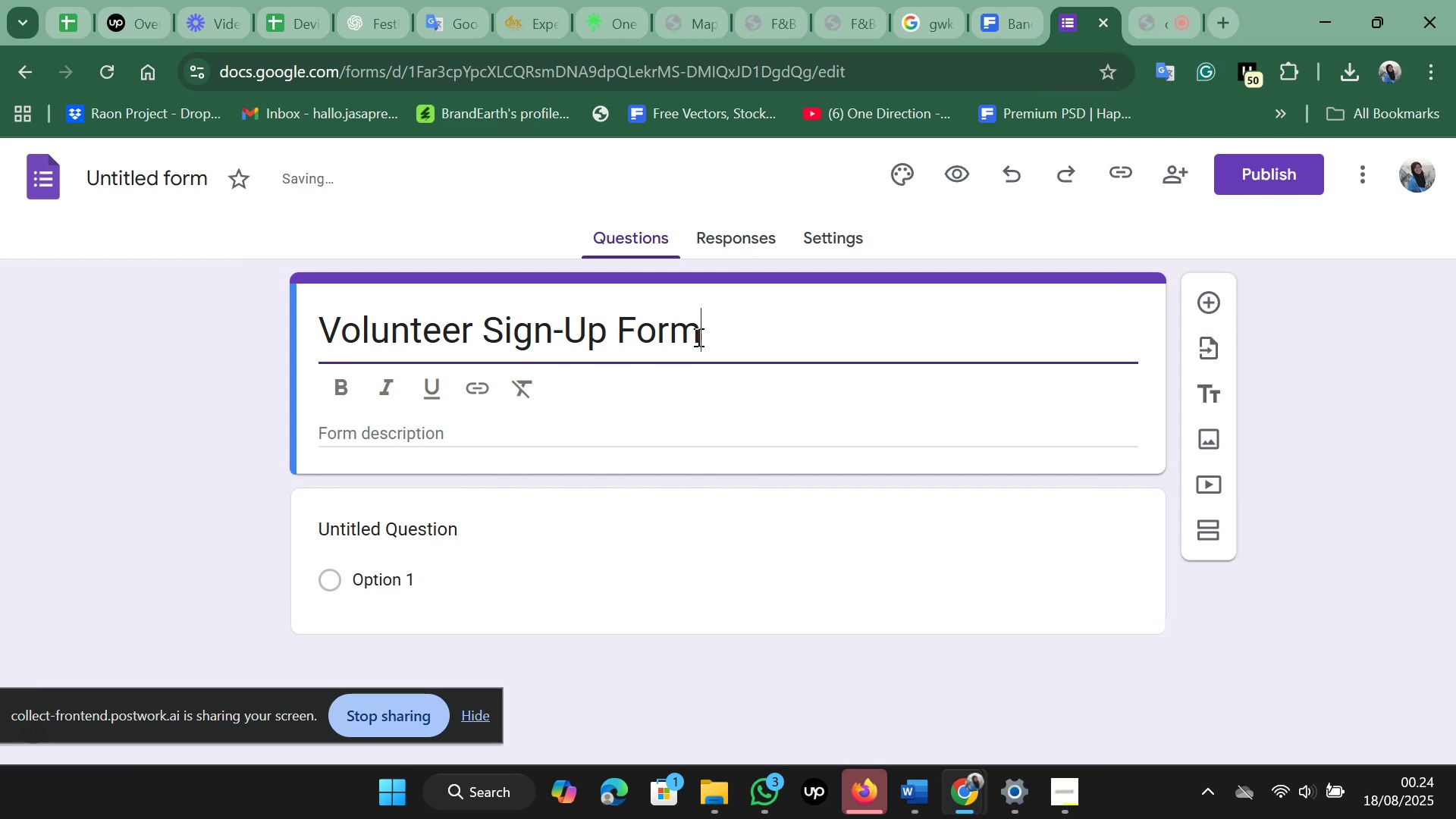 
key(Space)
 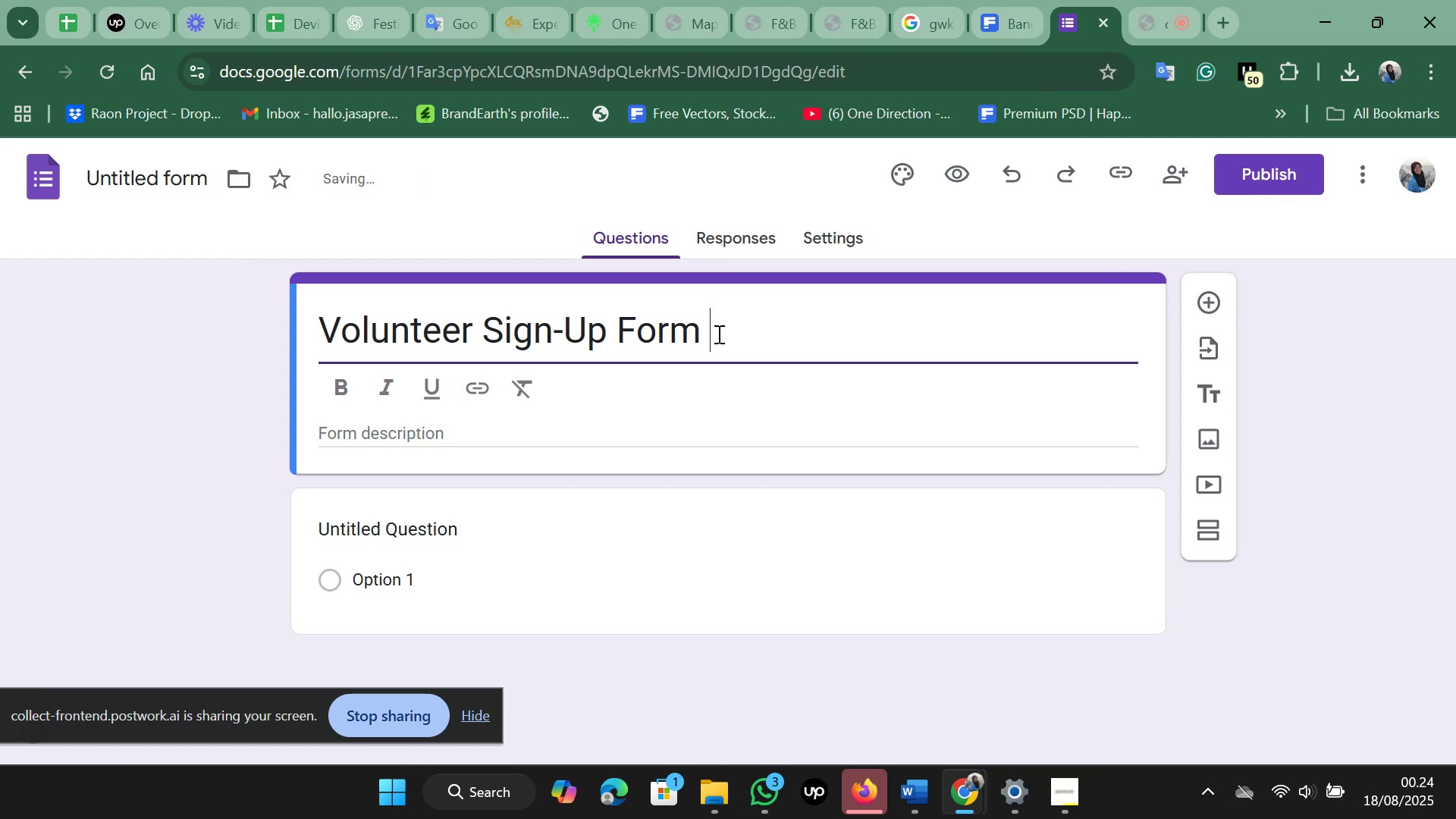 
key(Minus)
 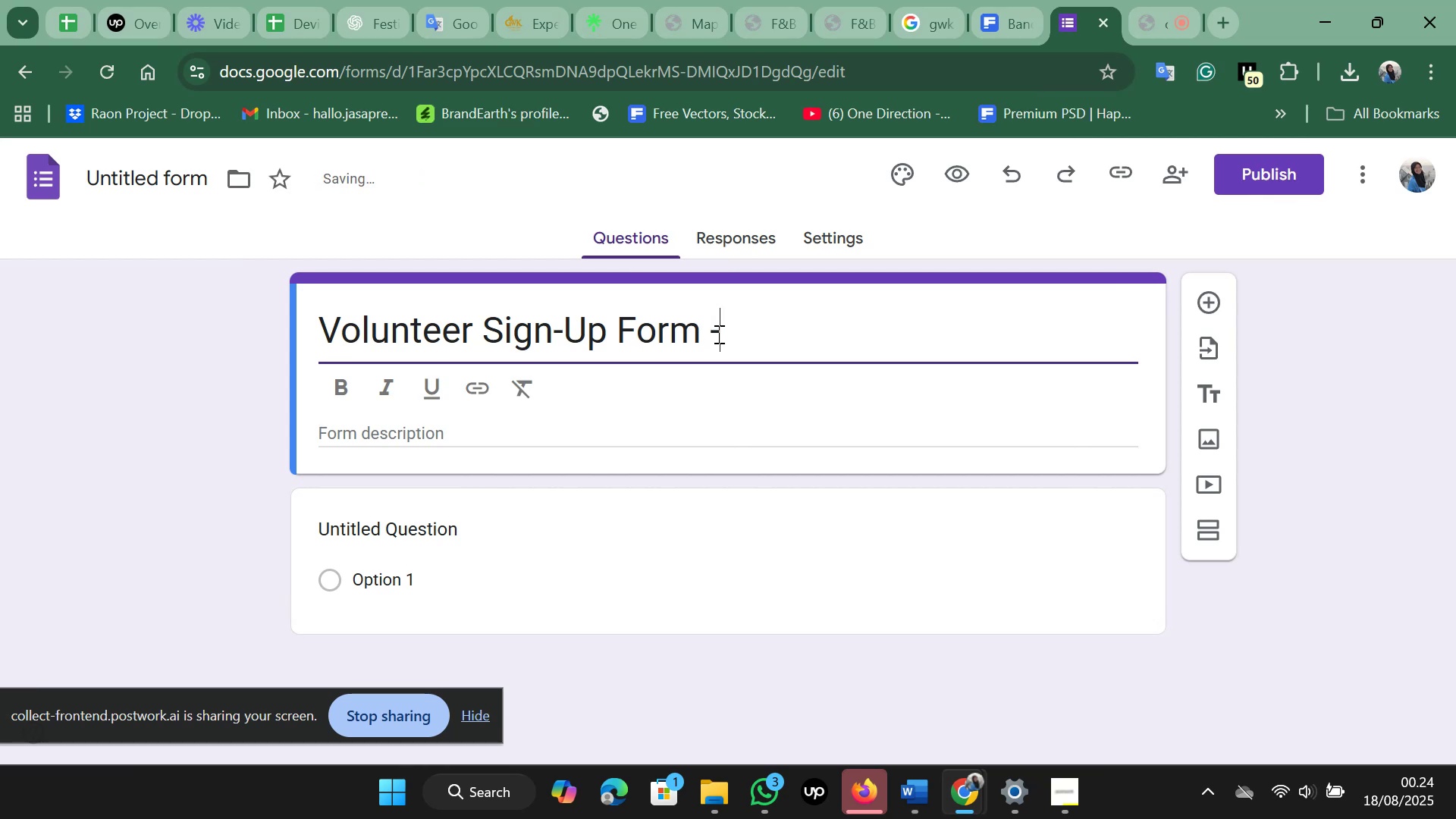 
key(Space)
 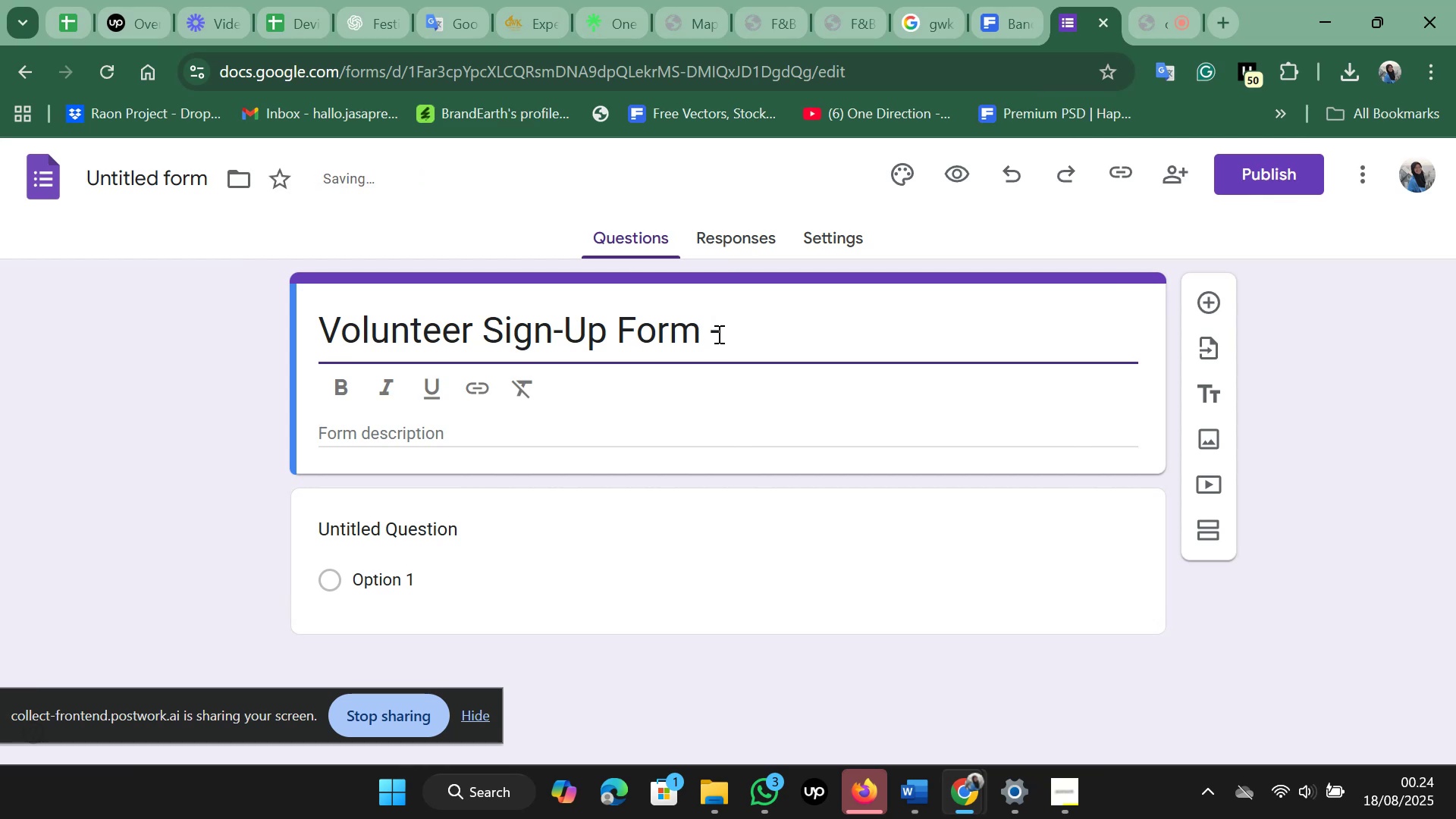 
key(Control+A)
 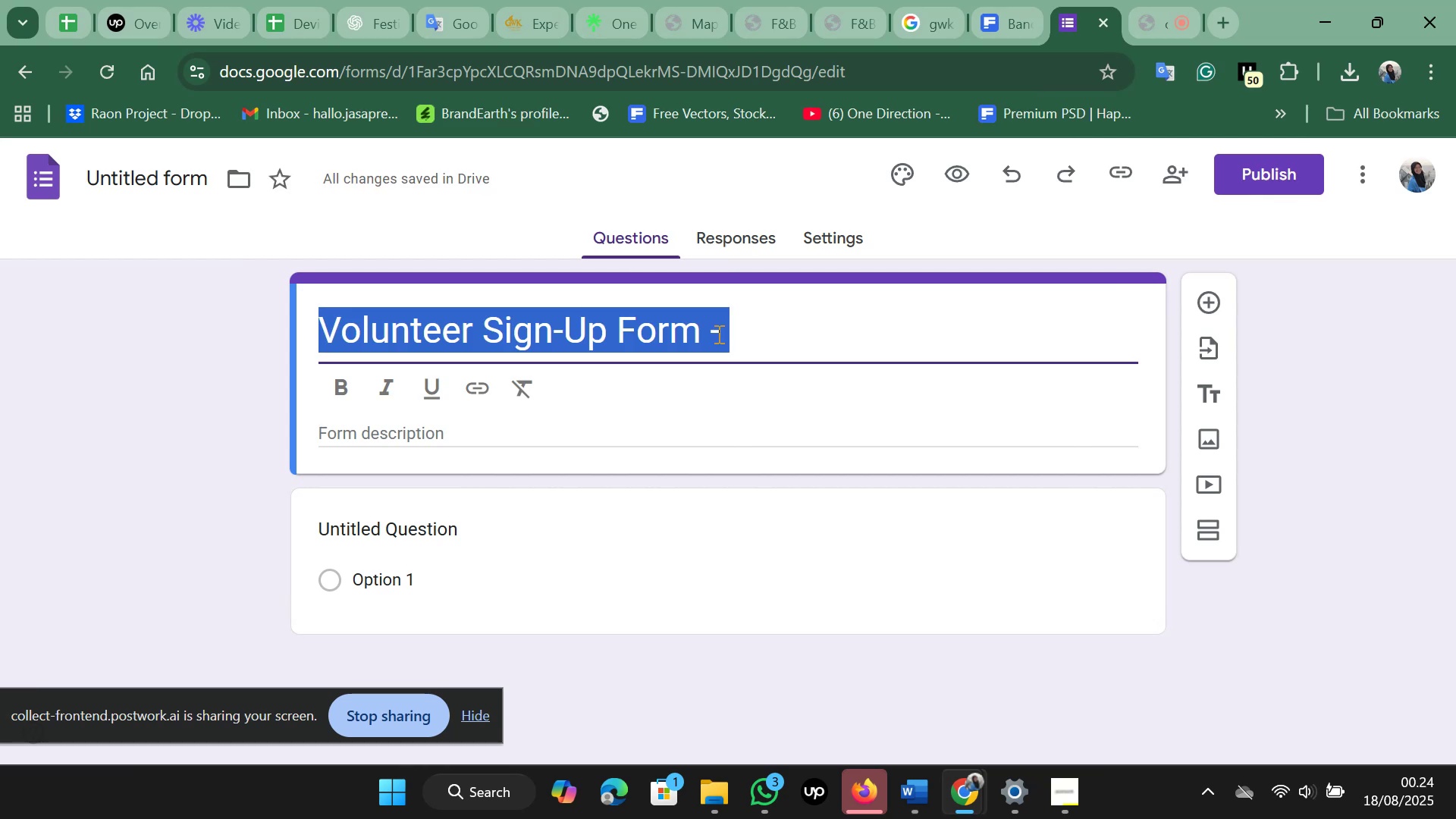 
key(Control+B)
 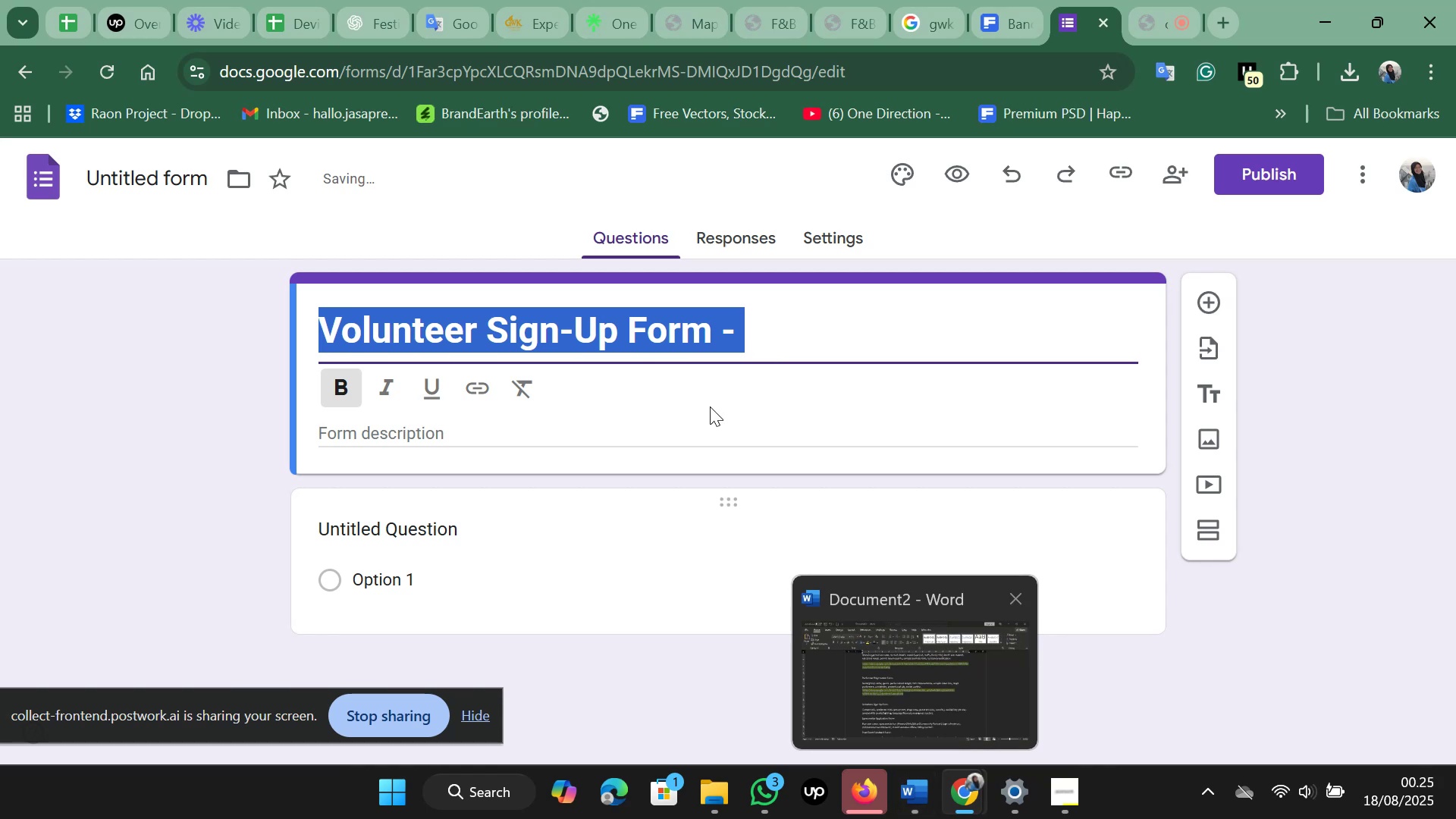 
left_click([363, 24])
 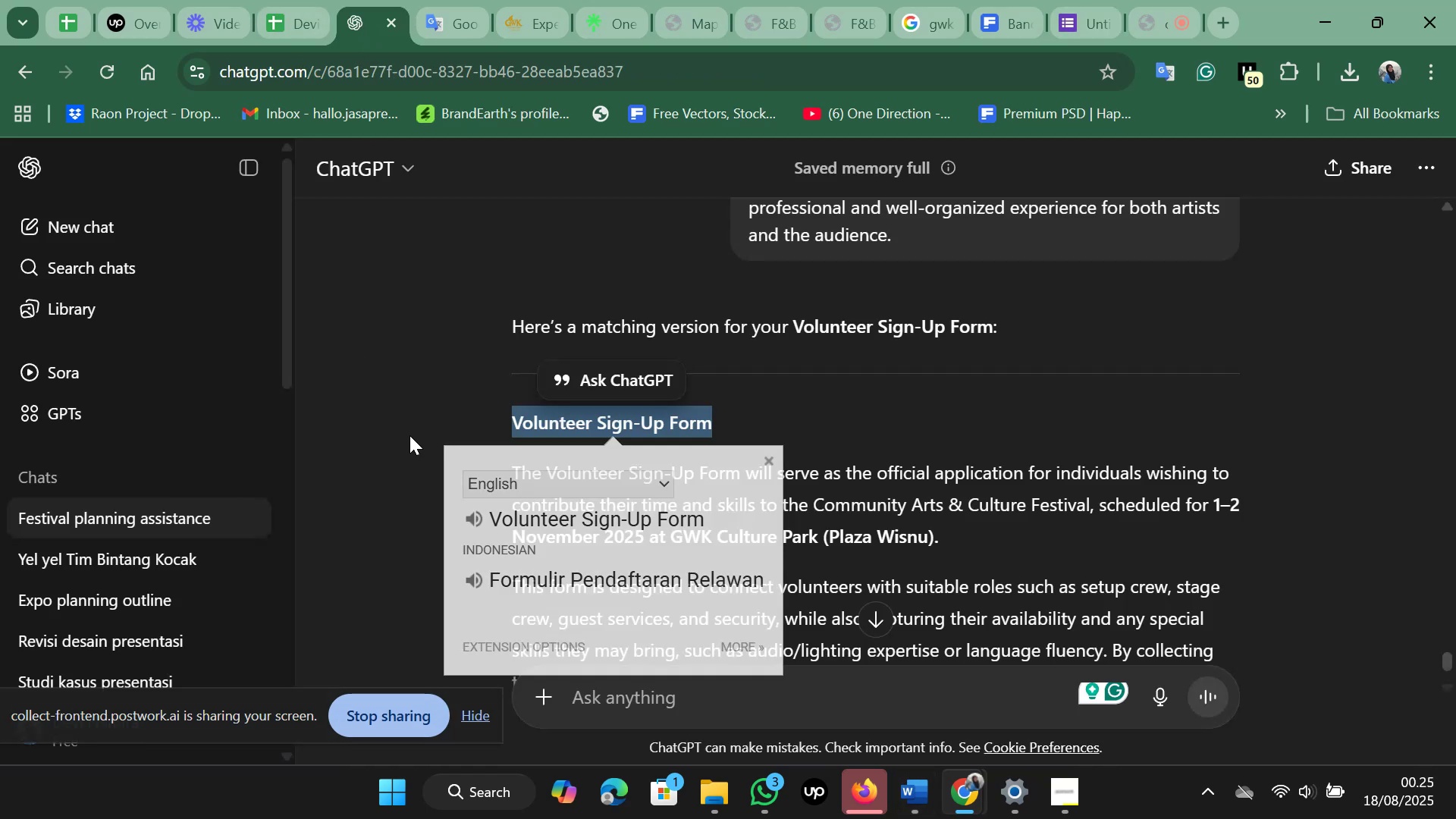 
scroll: coordinate [410, 435], scroll_direction: down, amount: 2.0
 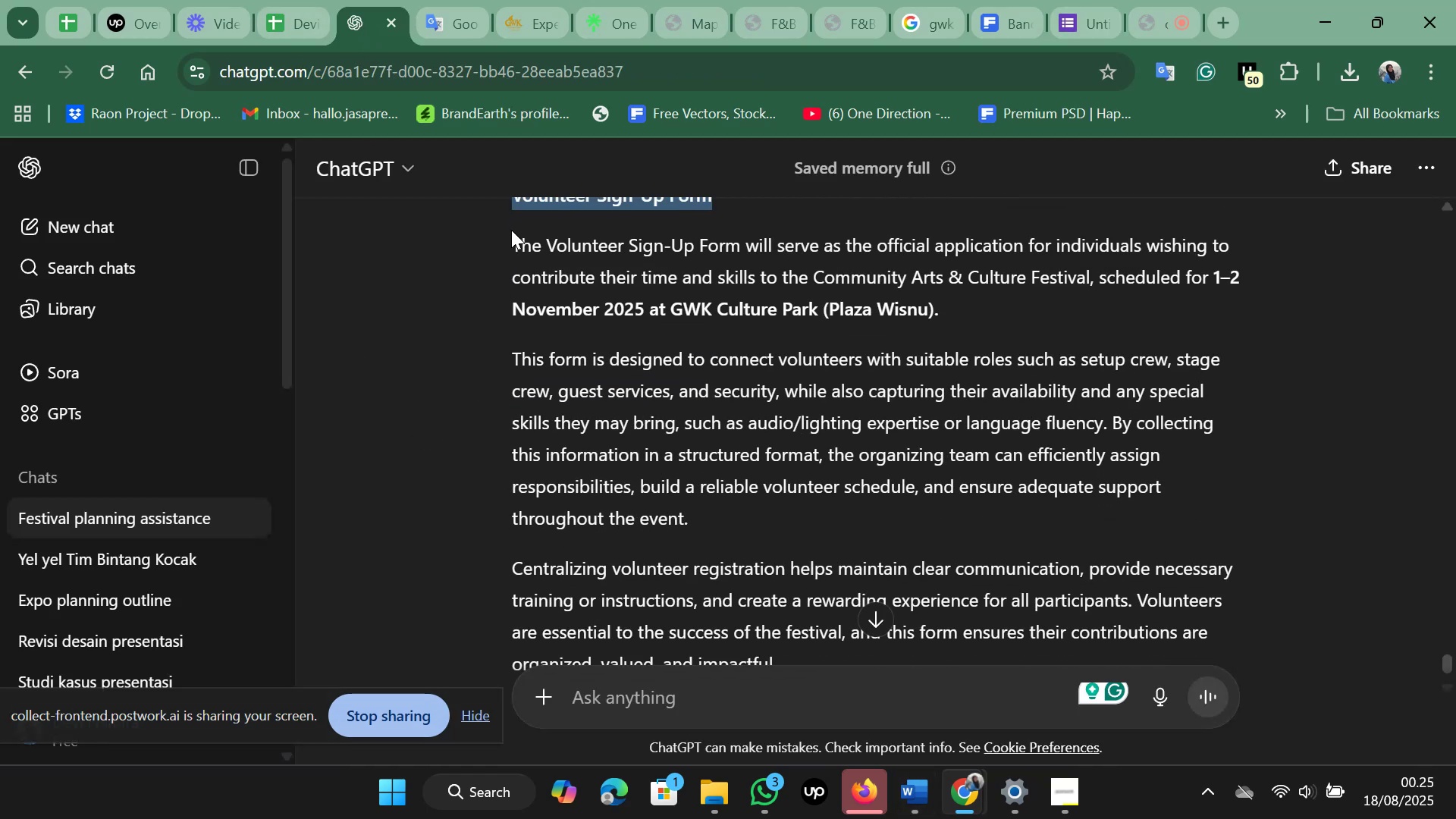 
left_click_drag(start_coordinate=[508, 240], to_coordinate=[795, 566])
 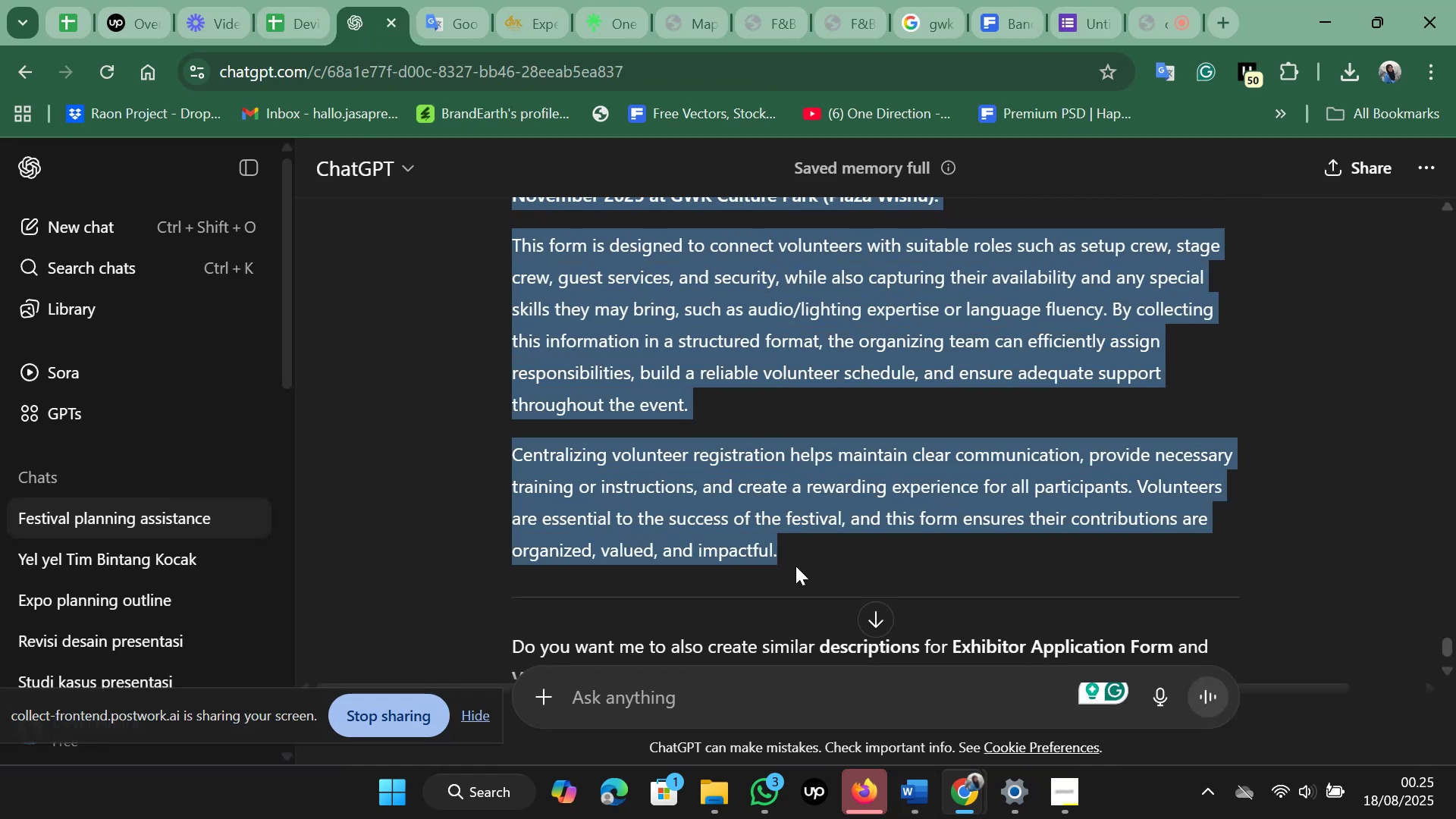 
scroll: coordinate [774, 348], scroll_direction: down, amount: 1.0
 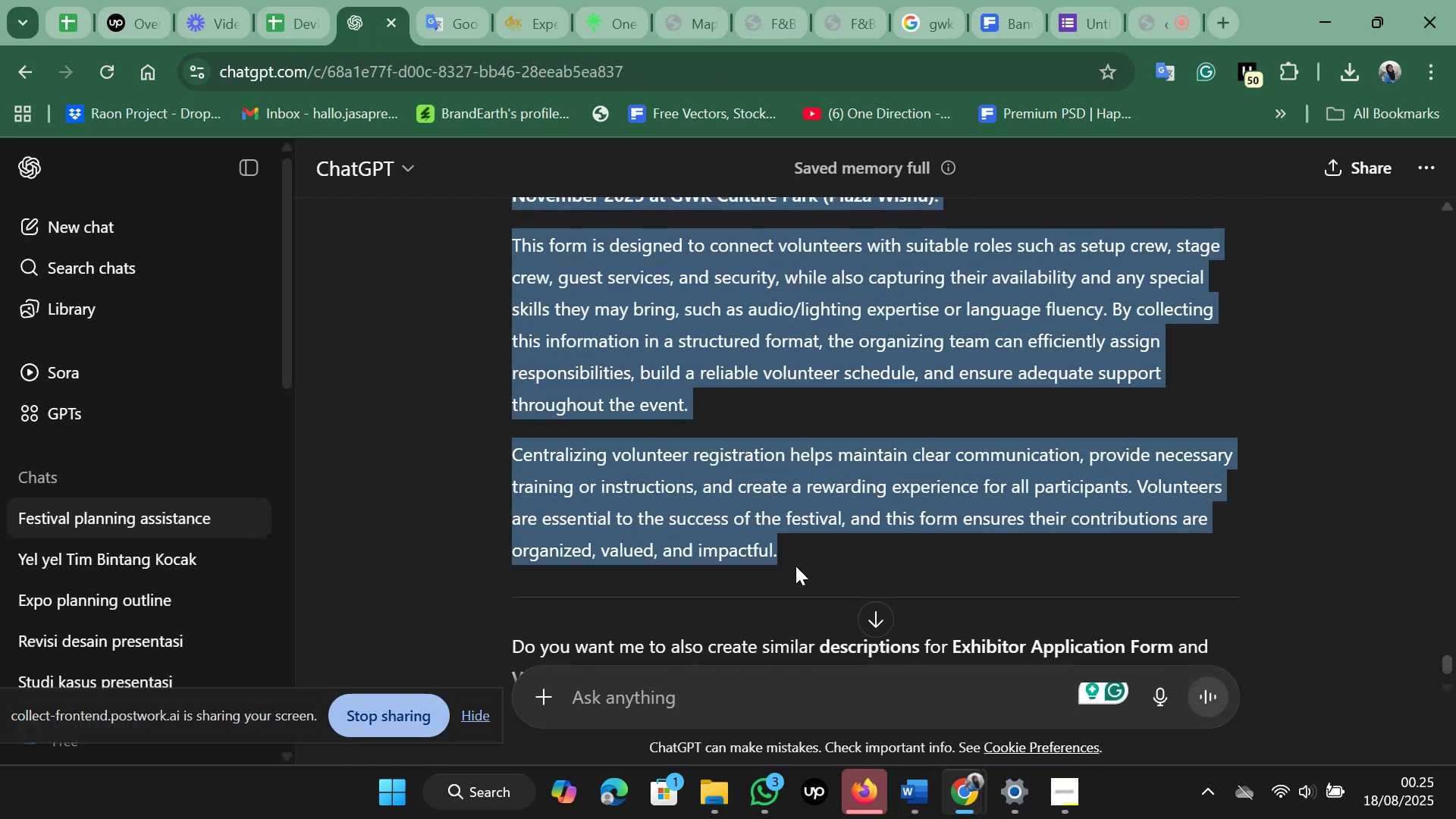 
key(Control+C)
 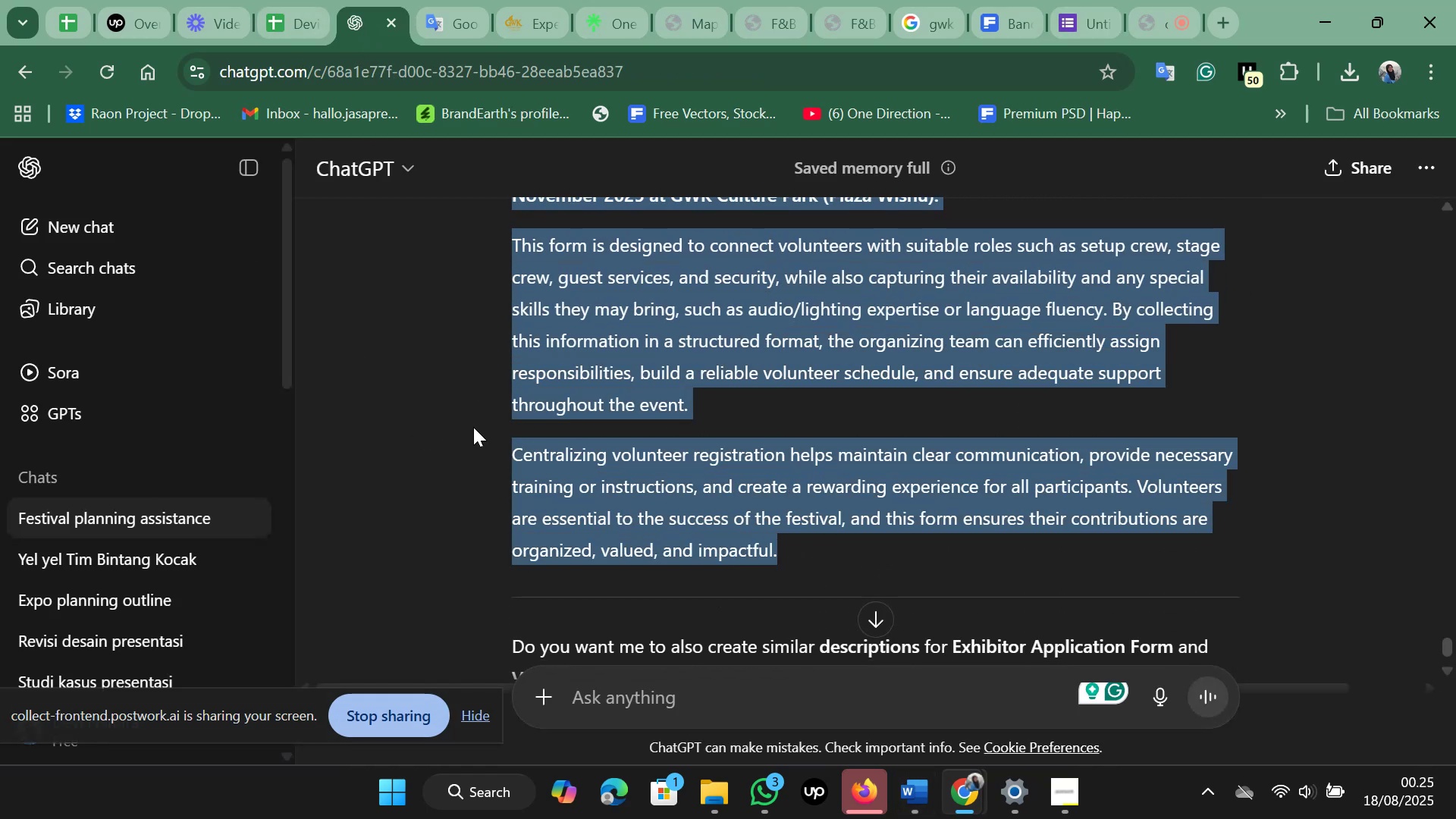 
left_click([473, 427])
 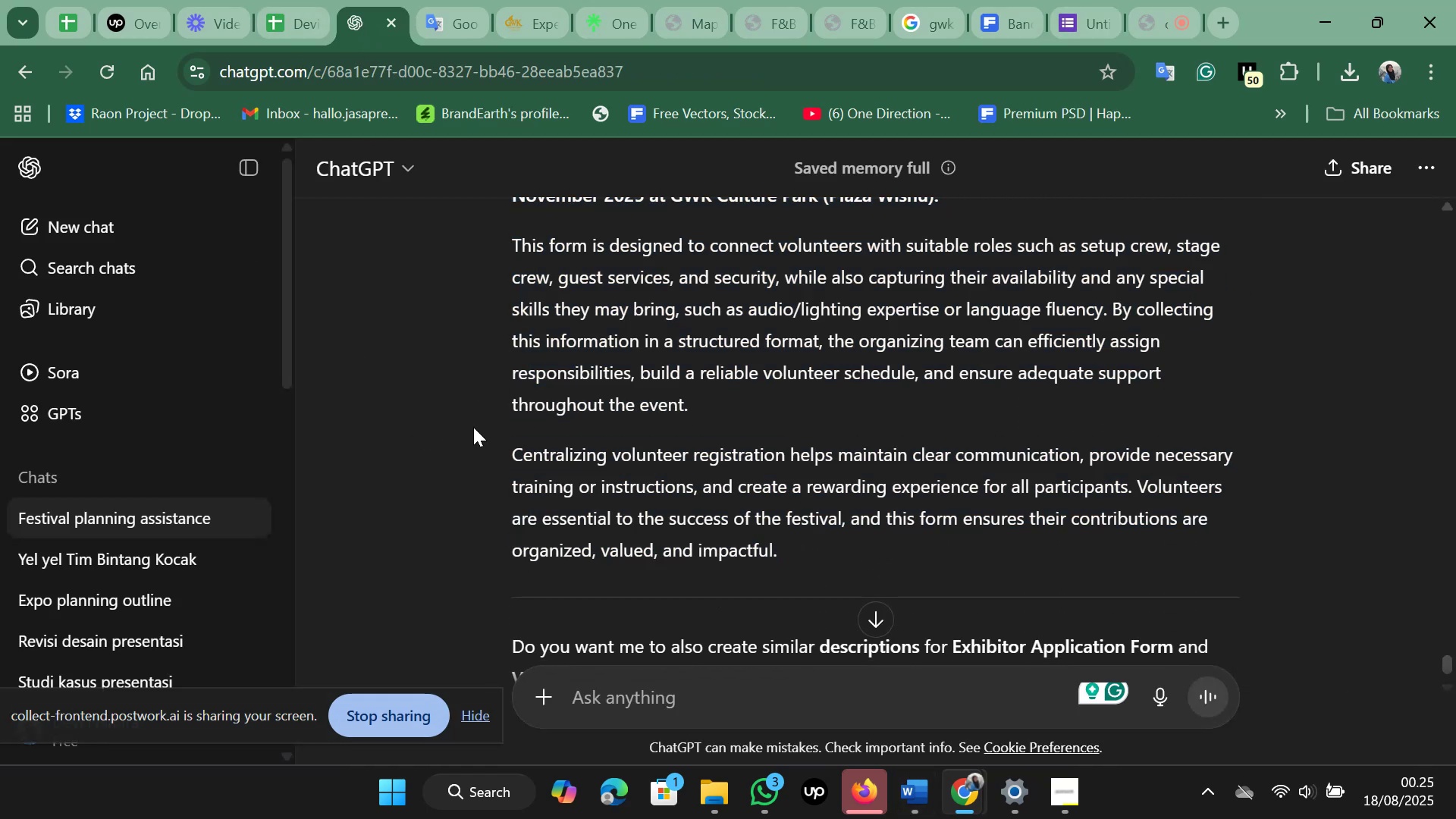 
scroll: coordinate [473, 427], scroll_direction: down, amount: 2.0
 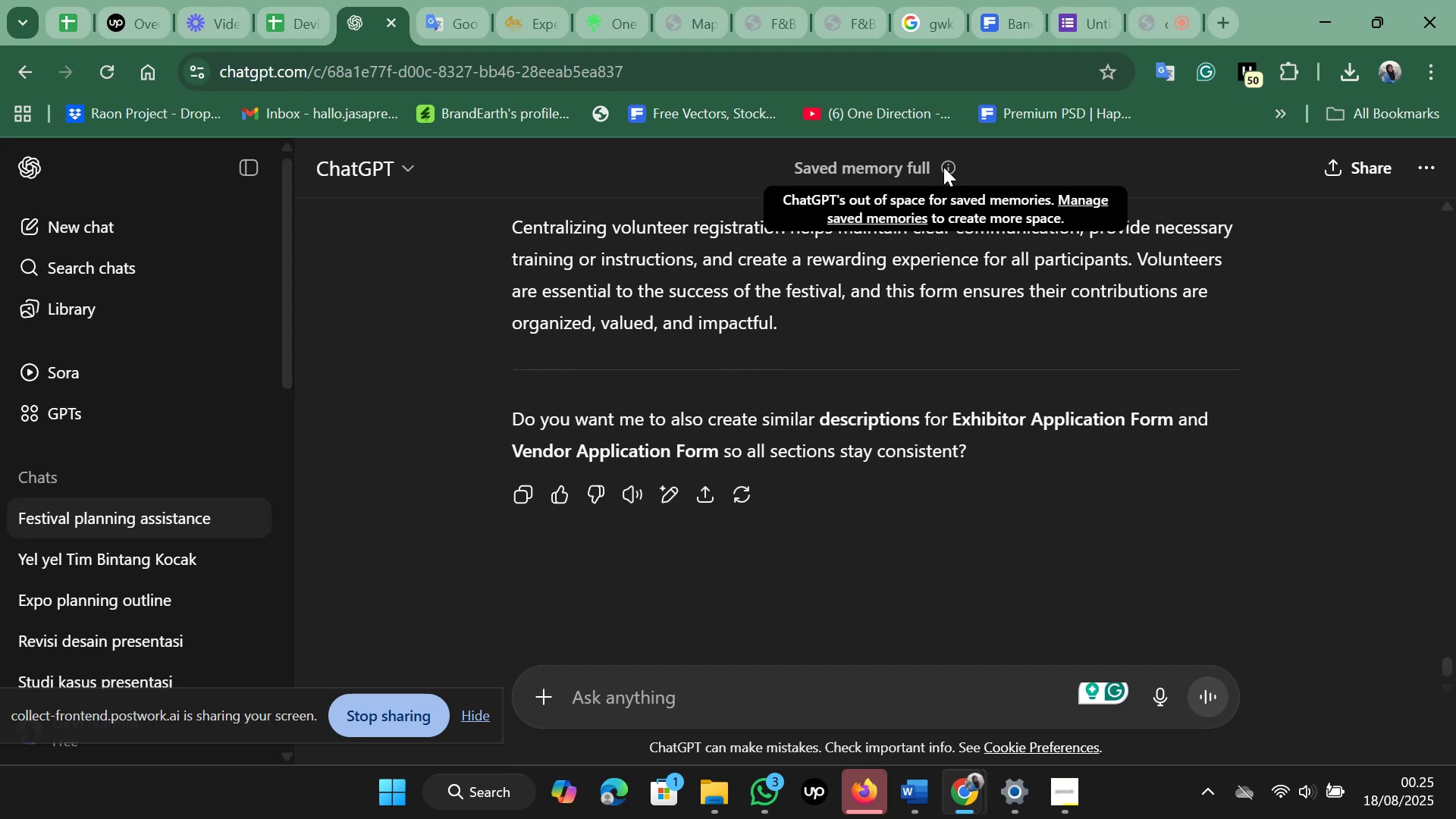 
scroll: coordinate [947, 286], scroll_direction: up, amount: 3.0
 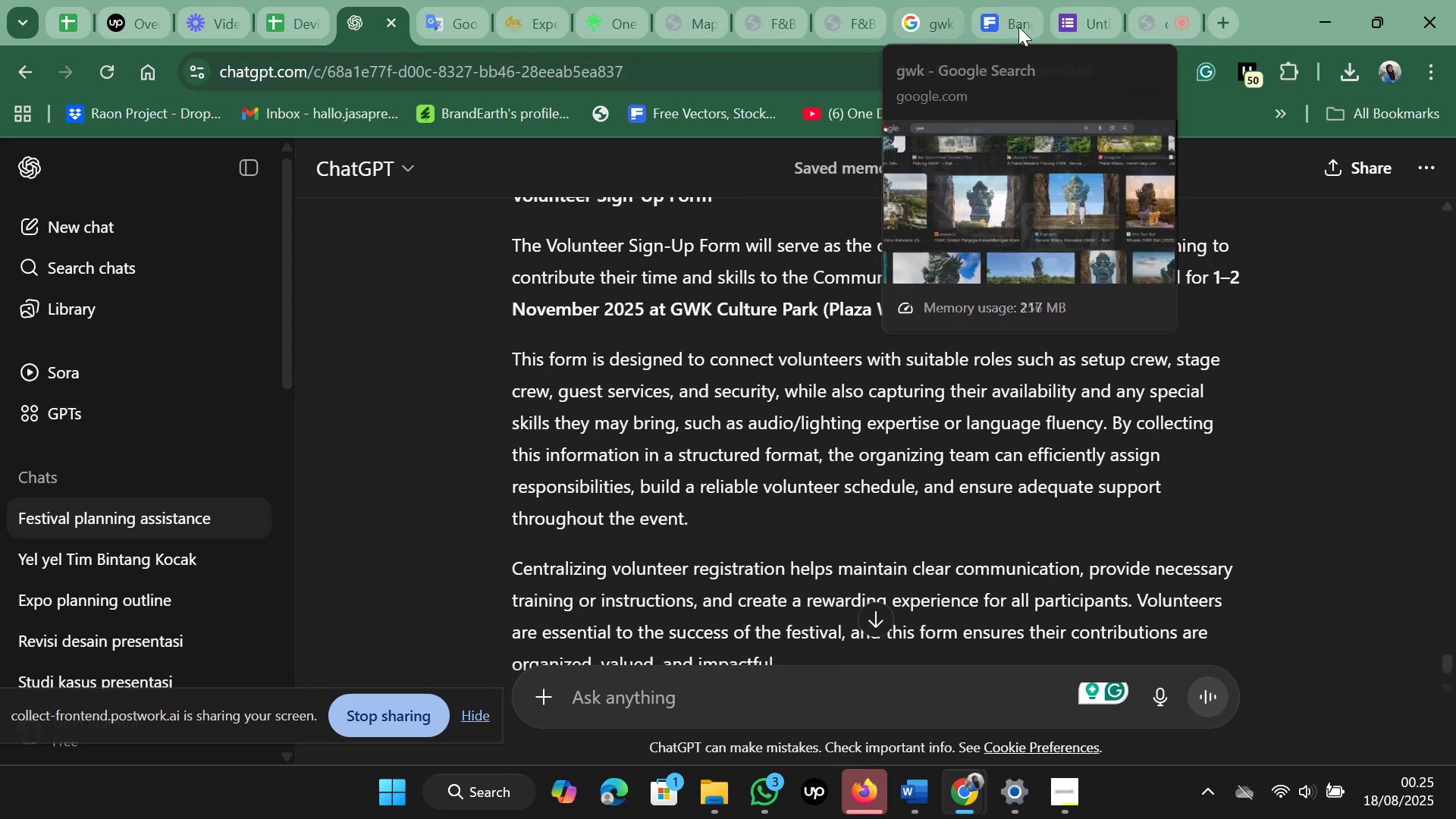 
left_click([1084, 34])
 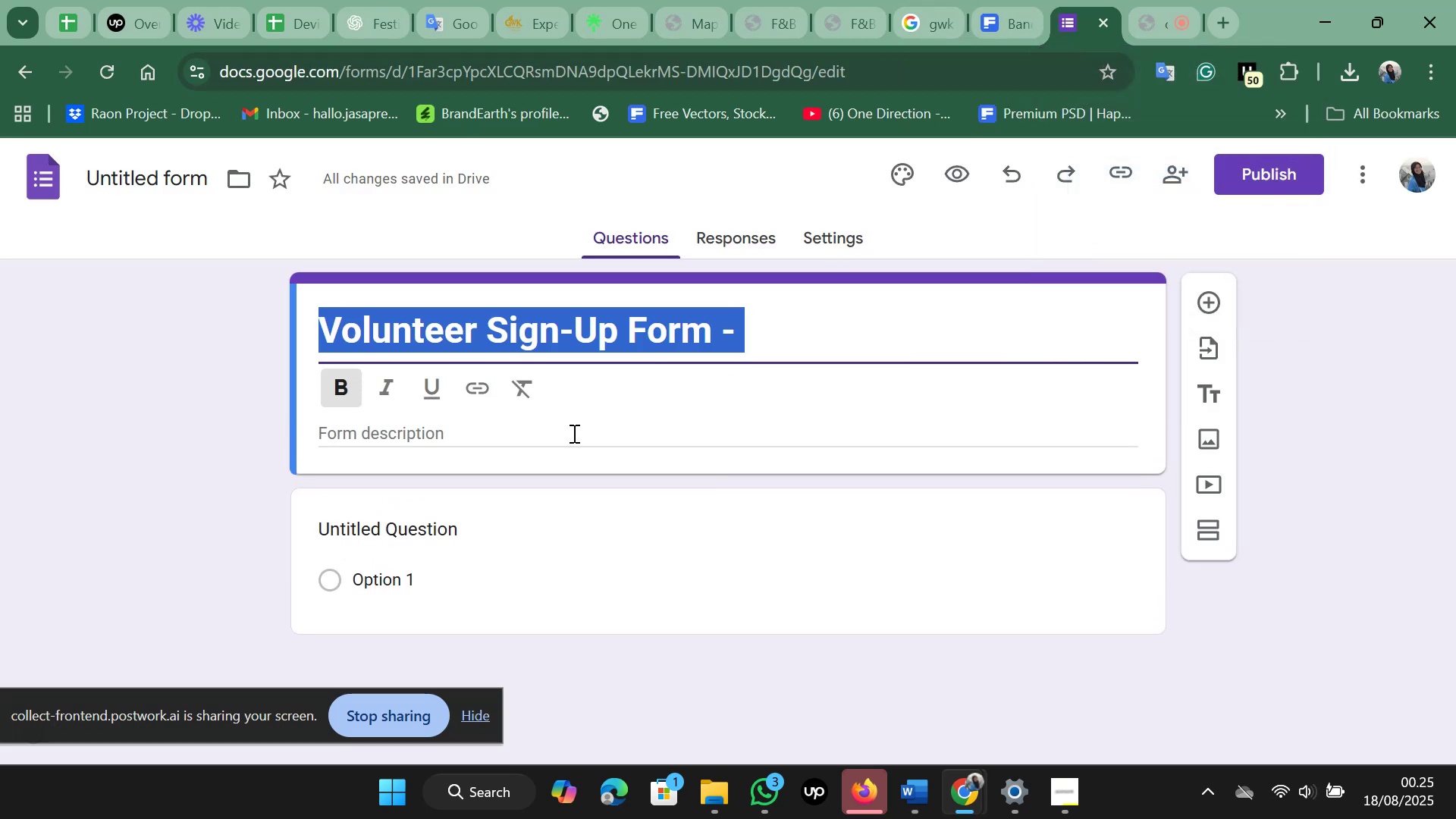 
left_click([573, 433])
 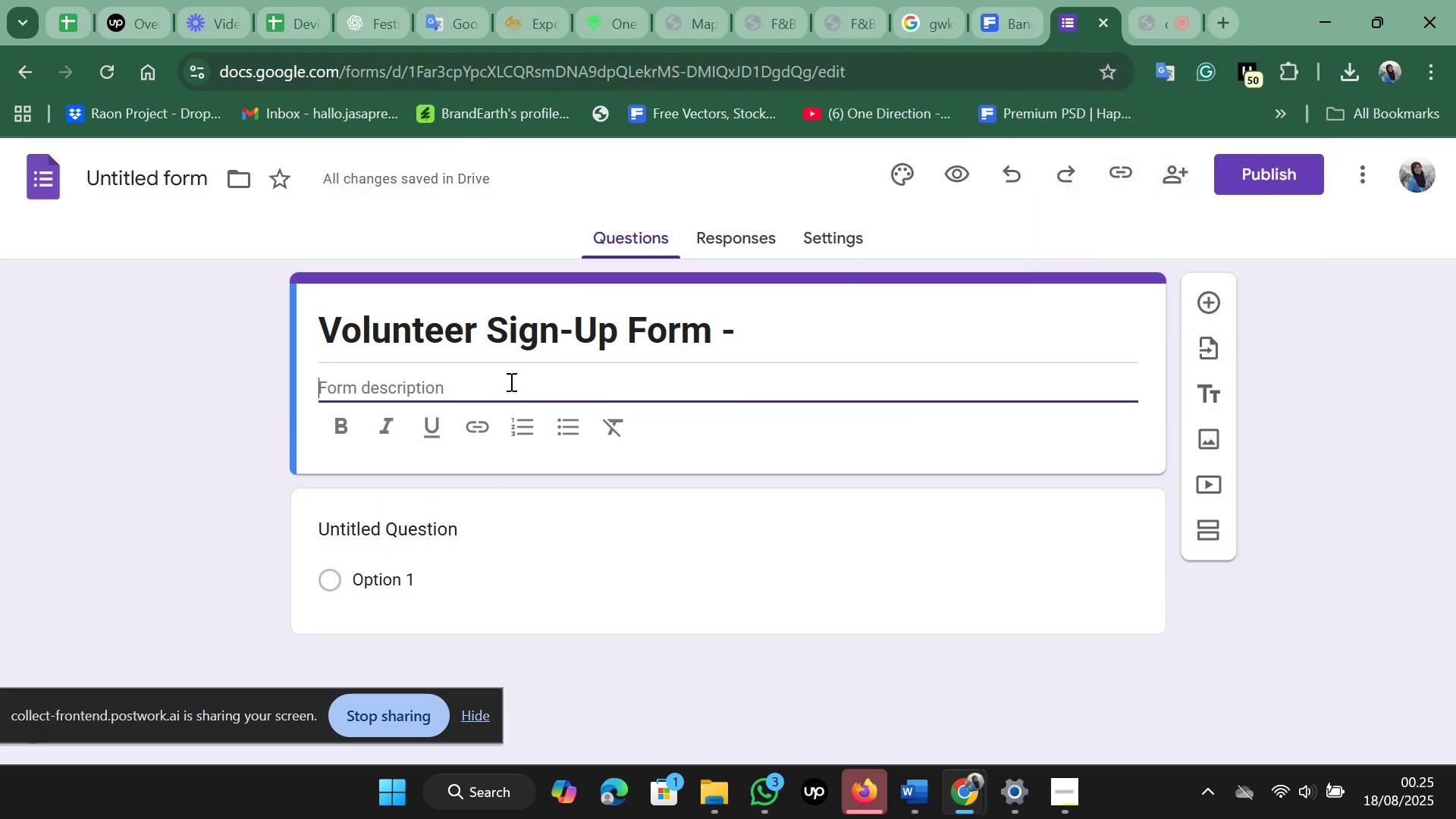 
key(Control+V)
 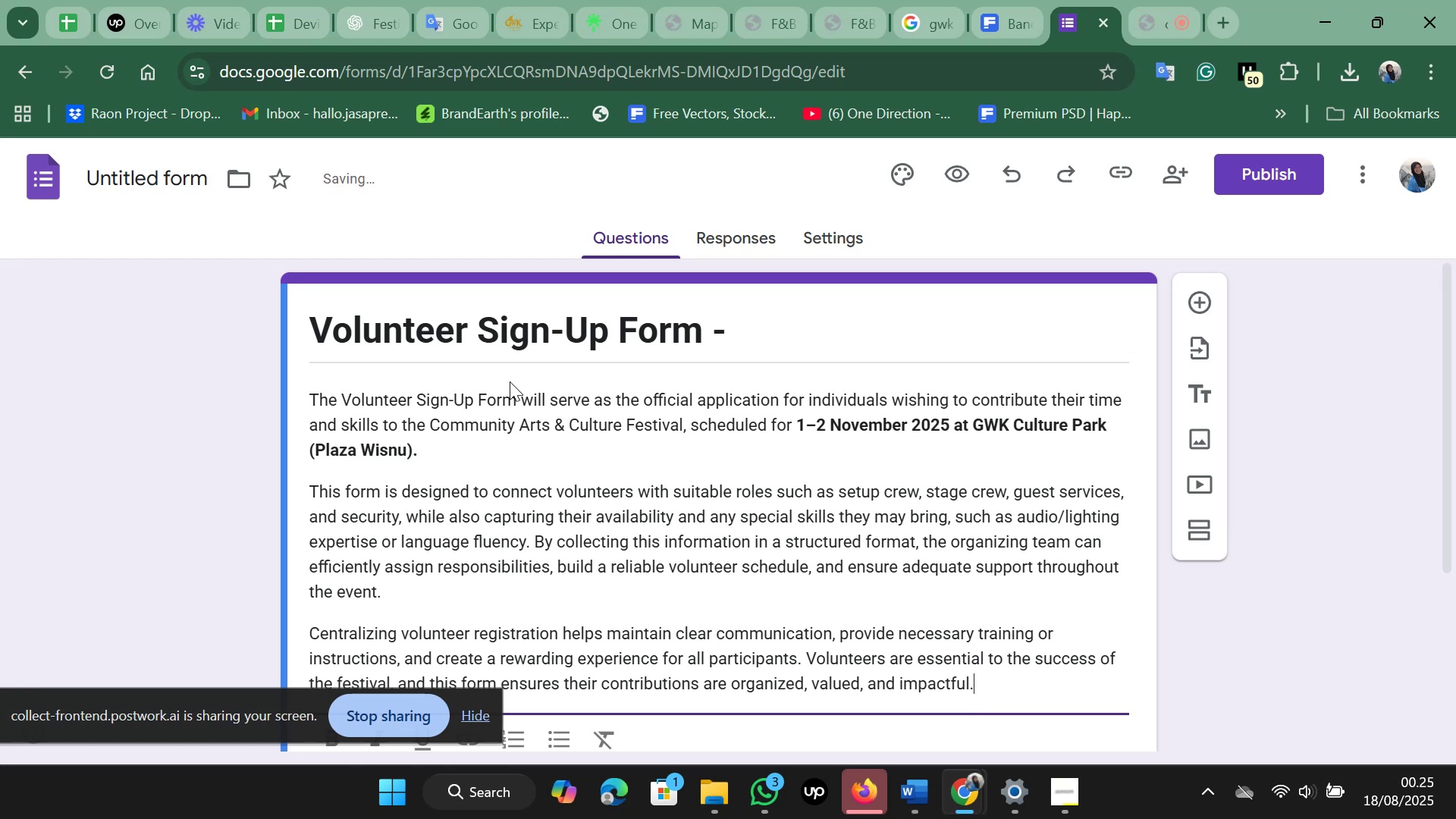 
scroll: coordinate [510, 381], scroll_direction: down, amount: 2.0
 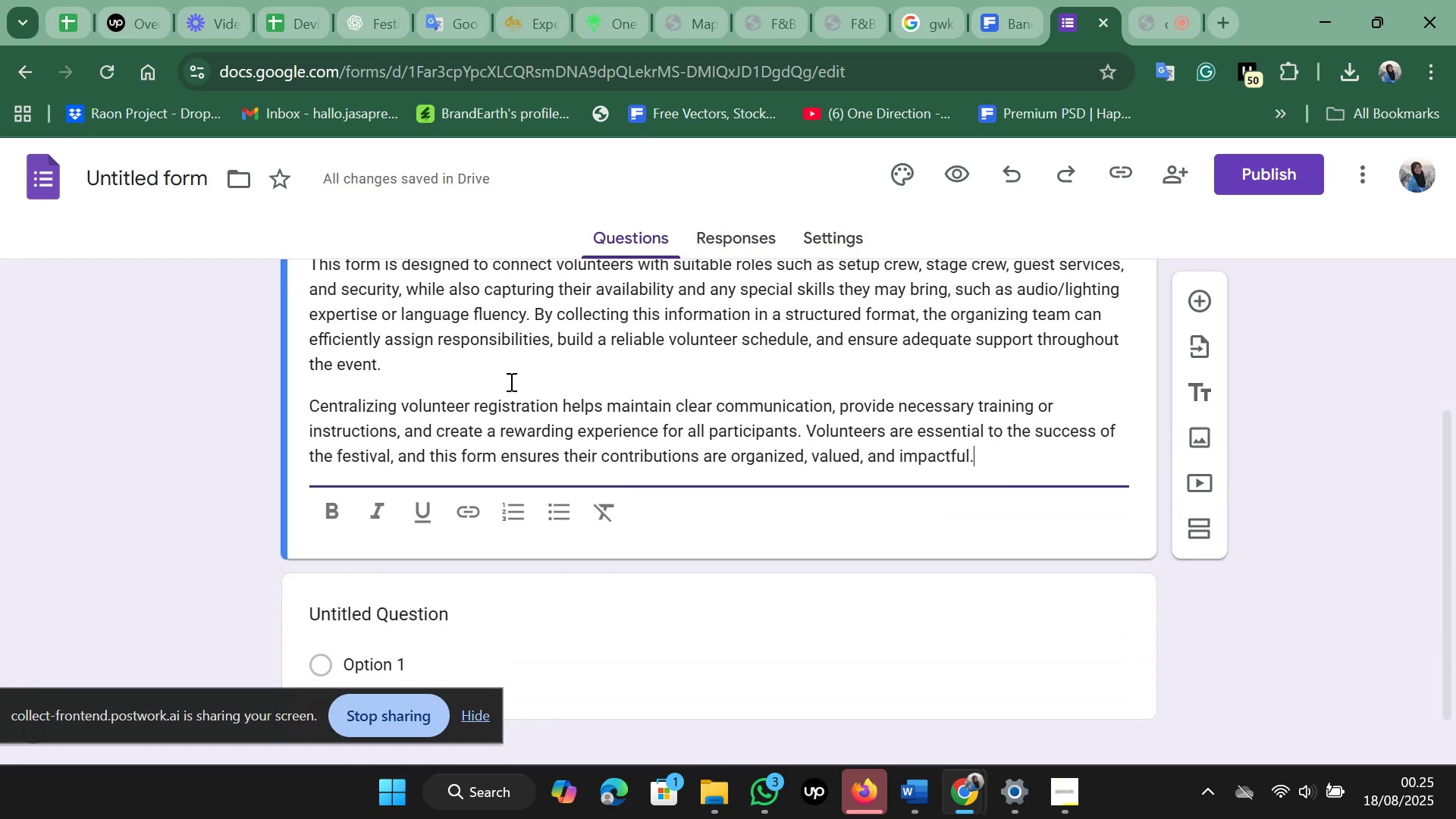 
scroll: coordinate [510, 381], scroll_direction: up, amount: 1.0
 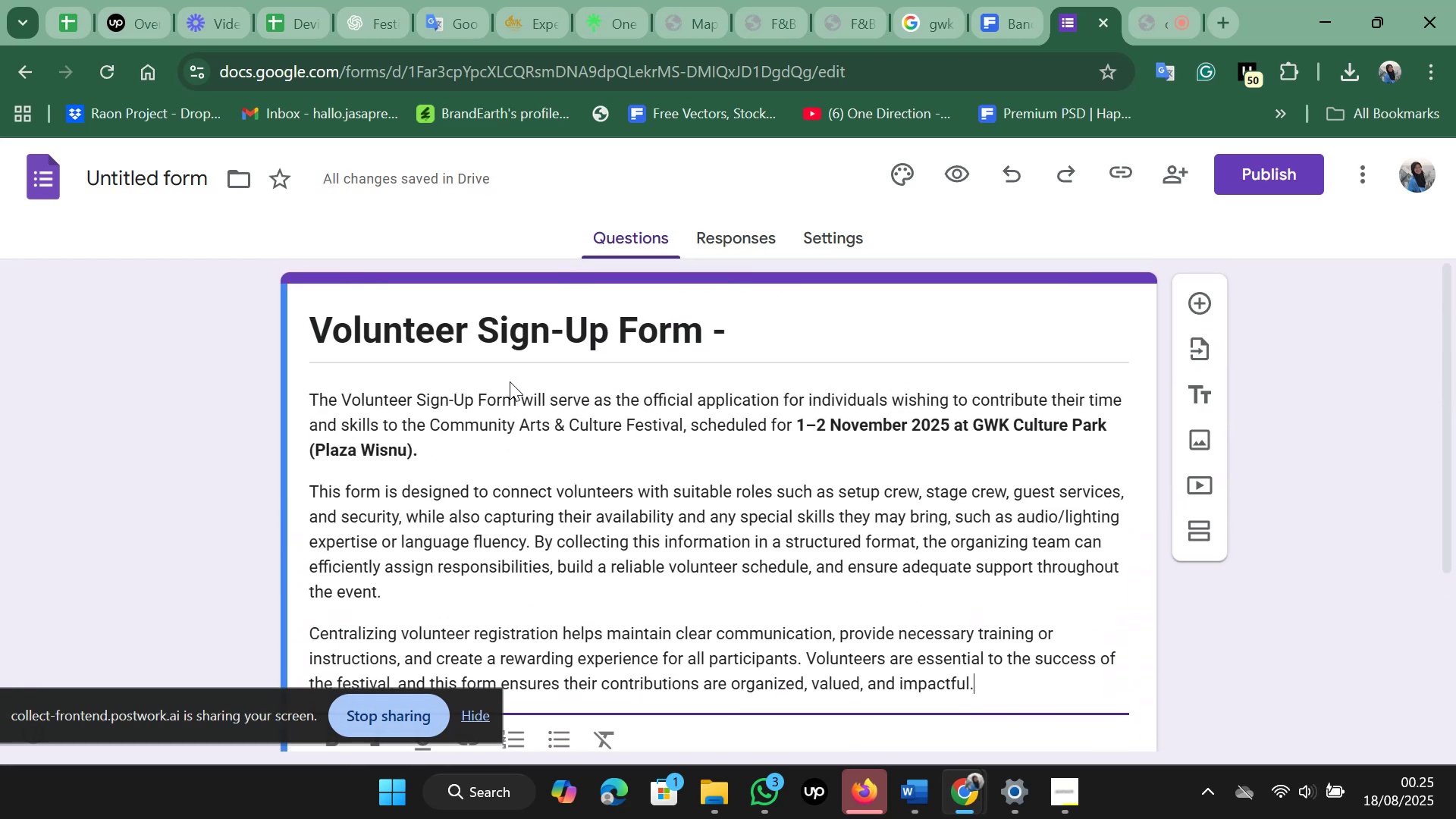 
scroll: coordinate [510, 381], scroll_direction: down, amount: 3.0
 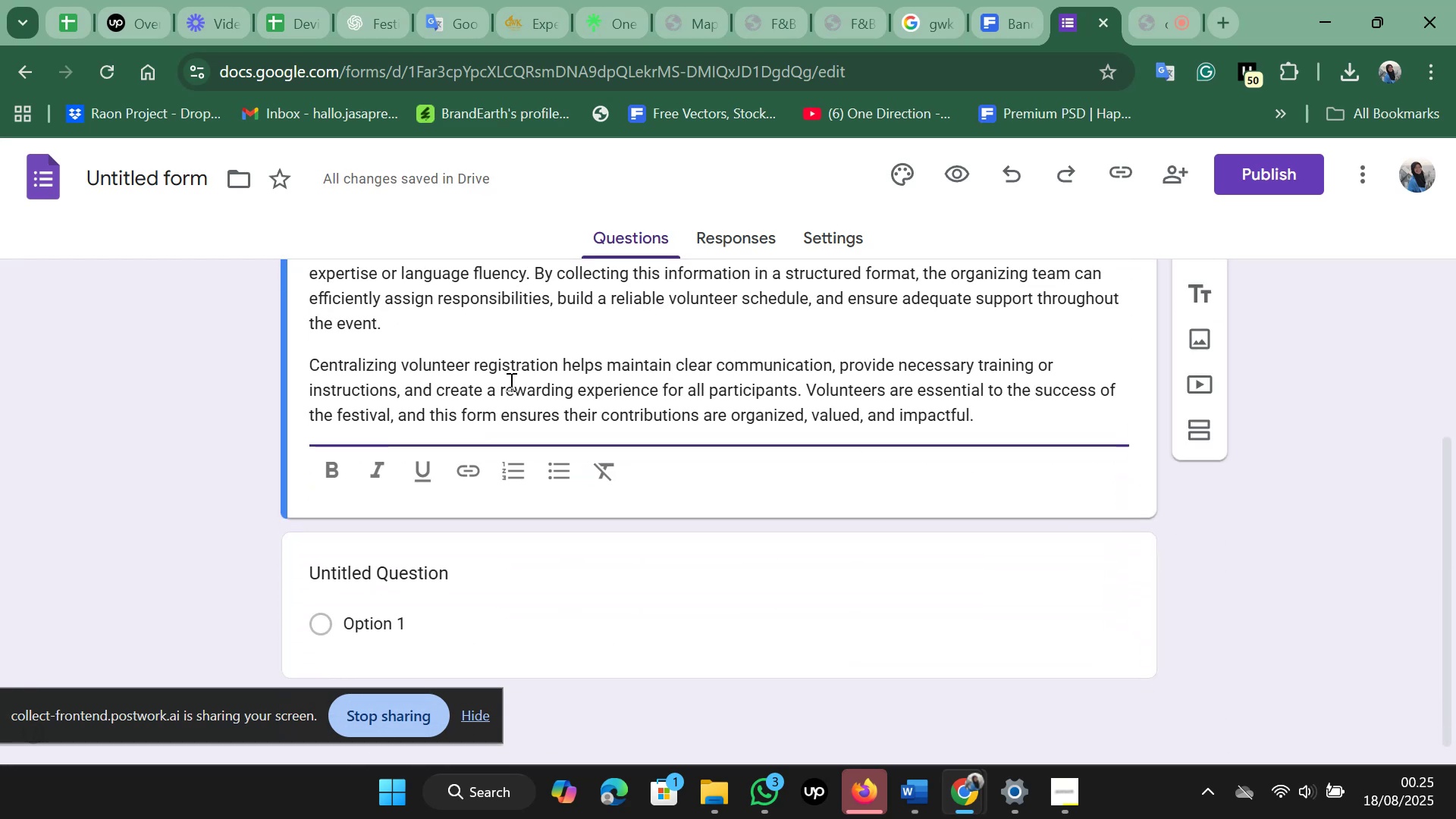 
scroll: coordinate [510, 381], scroll_direction: up, amount: 3.0
 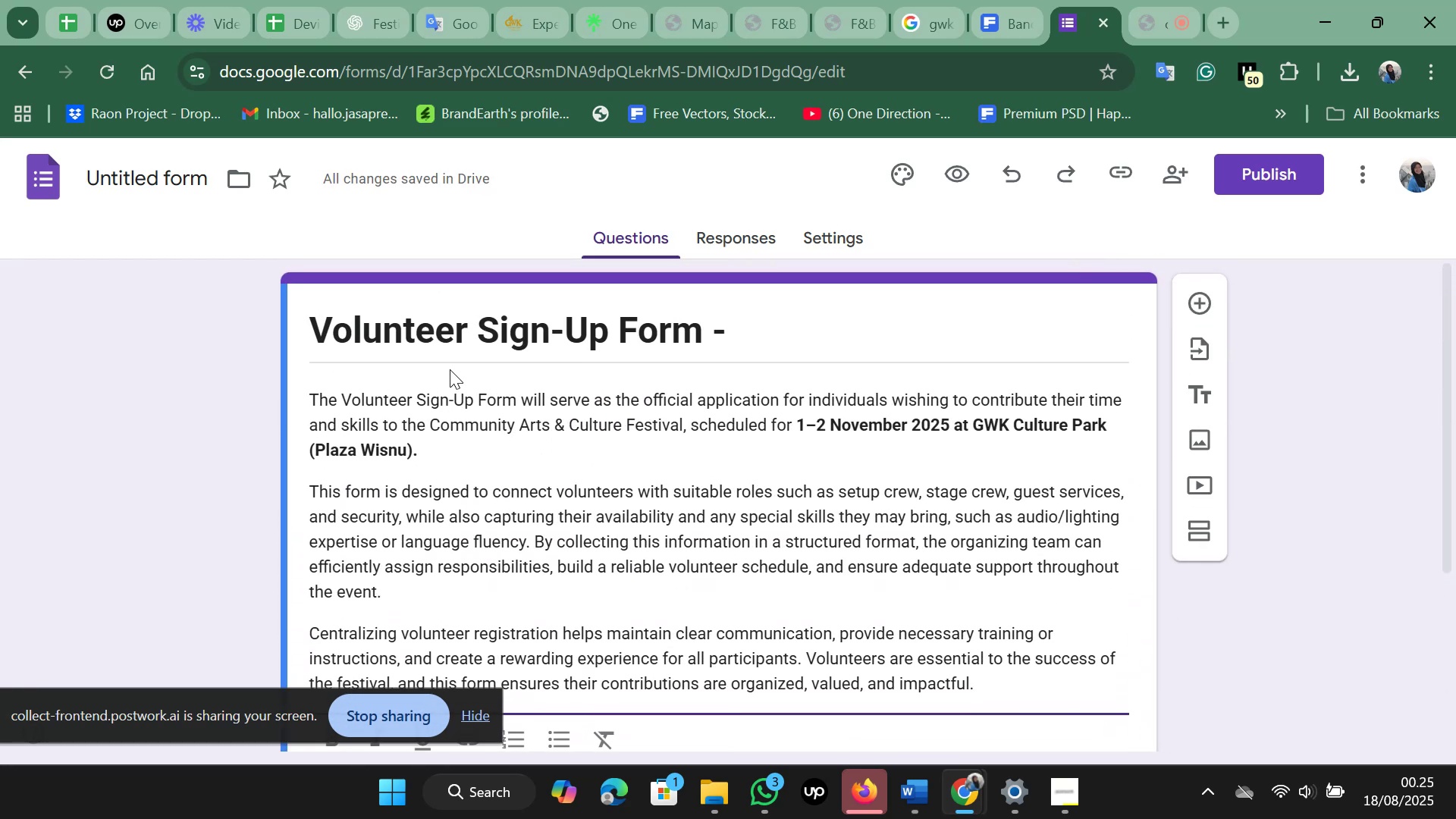 
left_click([215, 436])
 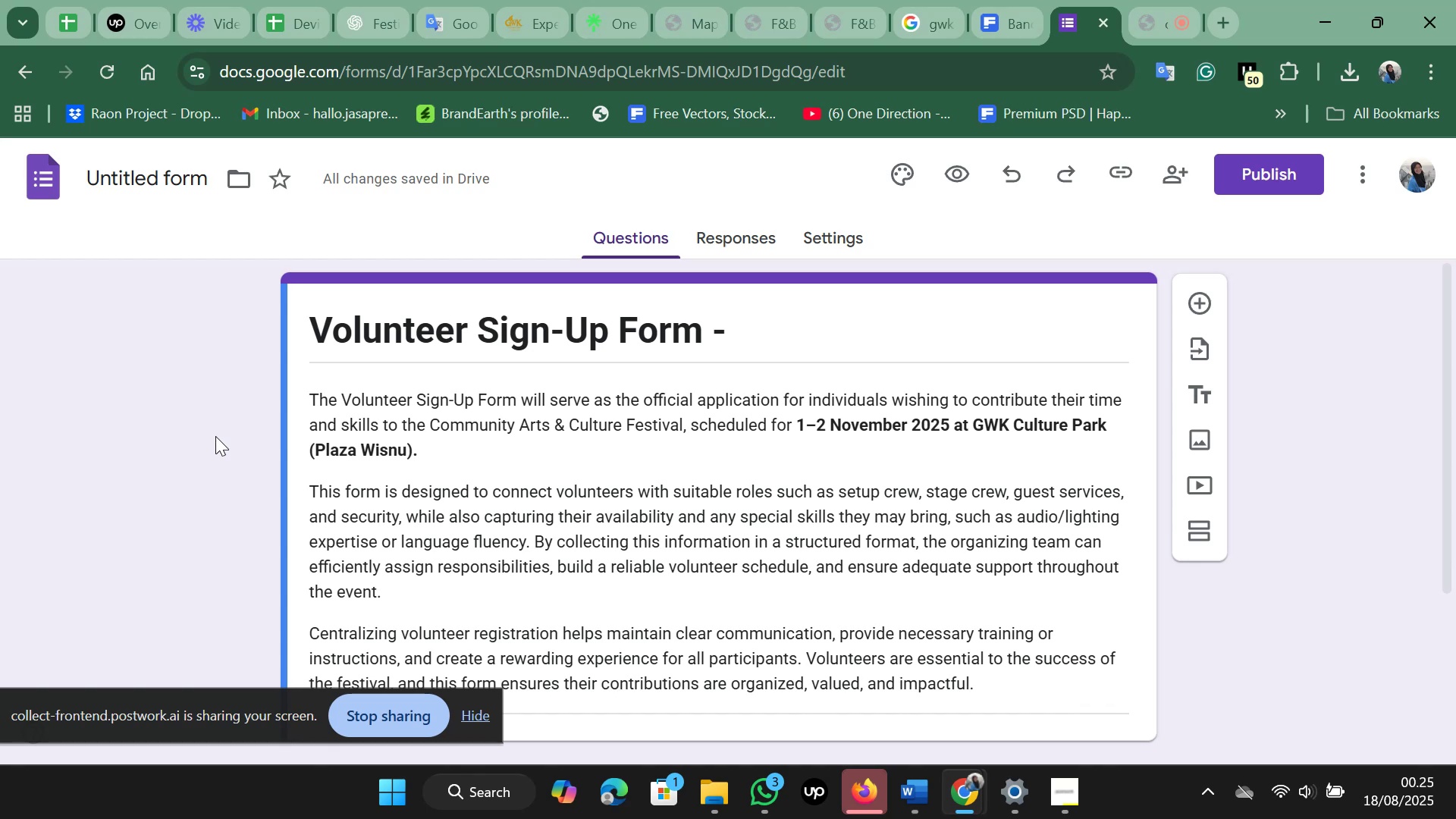 
scroll: coordinate [215, 436], scroll_direction: down, amount: 2.0
 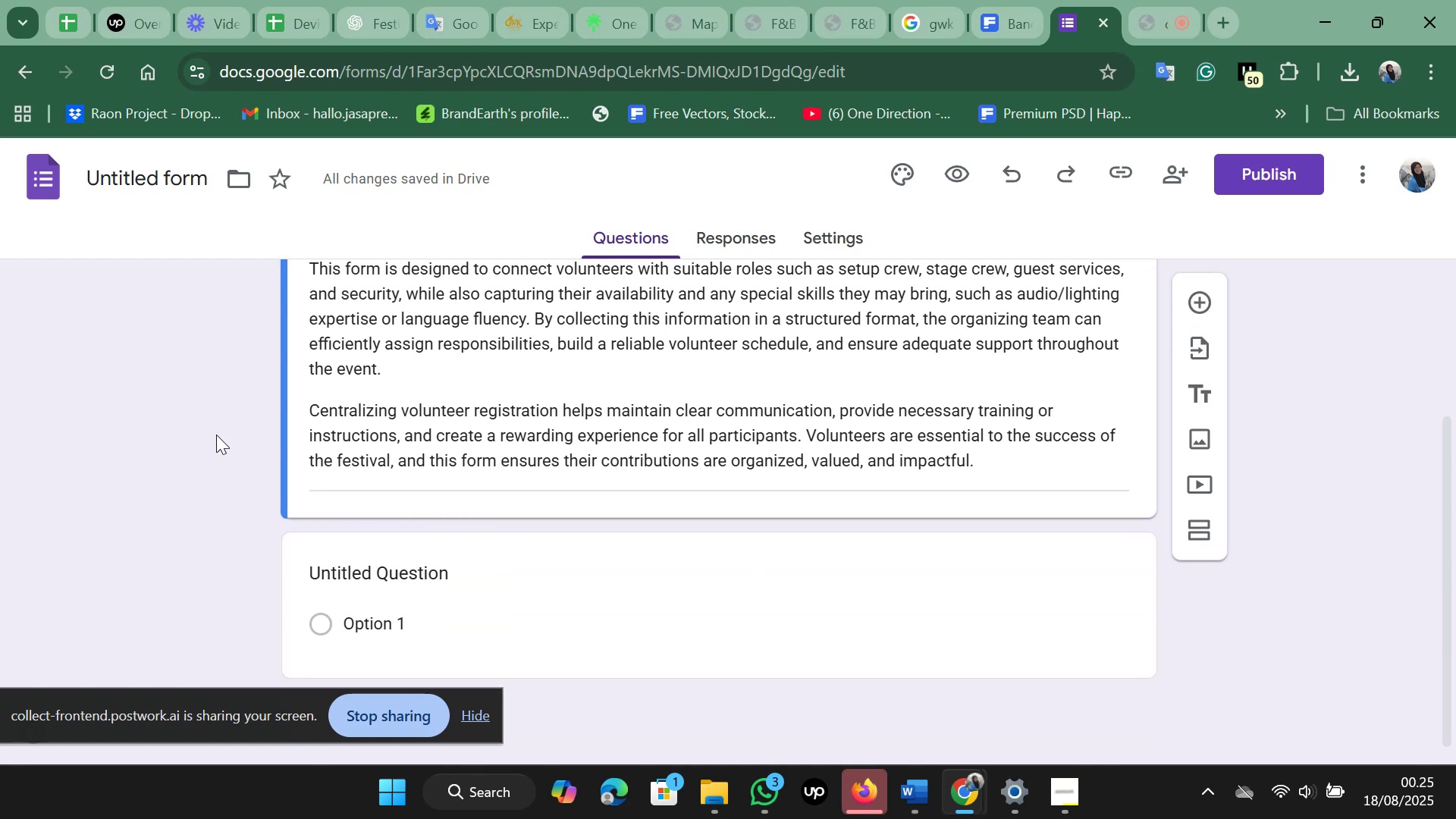 
scroll: coordinate [216, 435], scroll_direction: up, amount: 2.0
 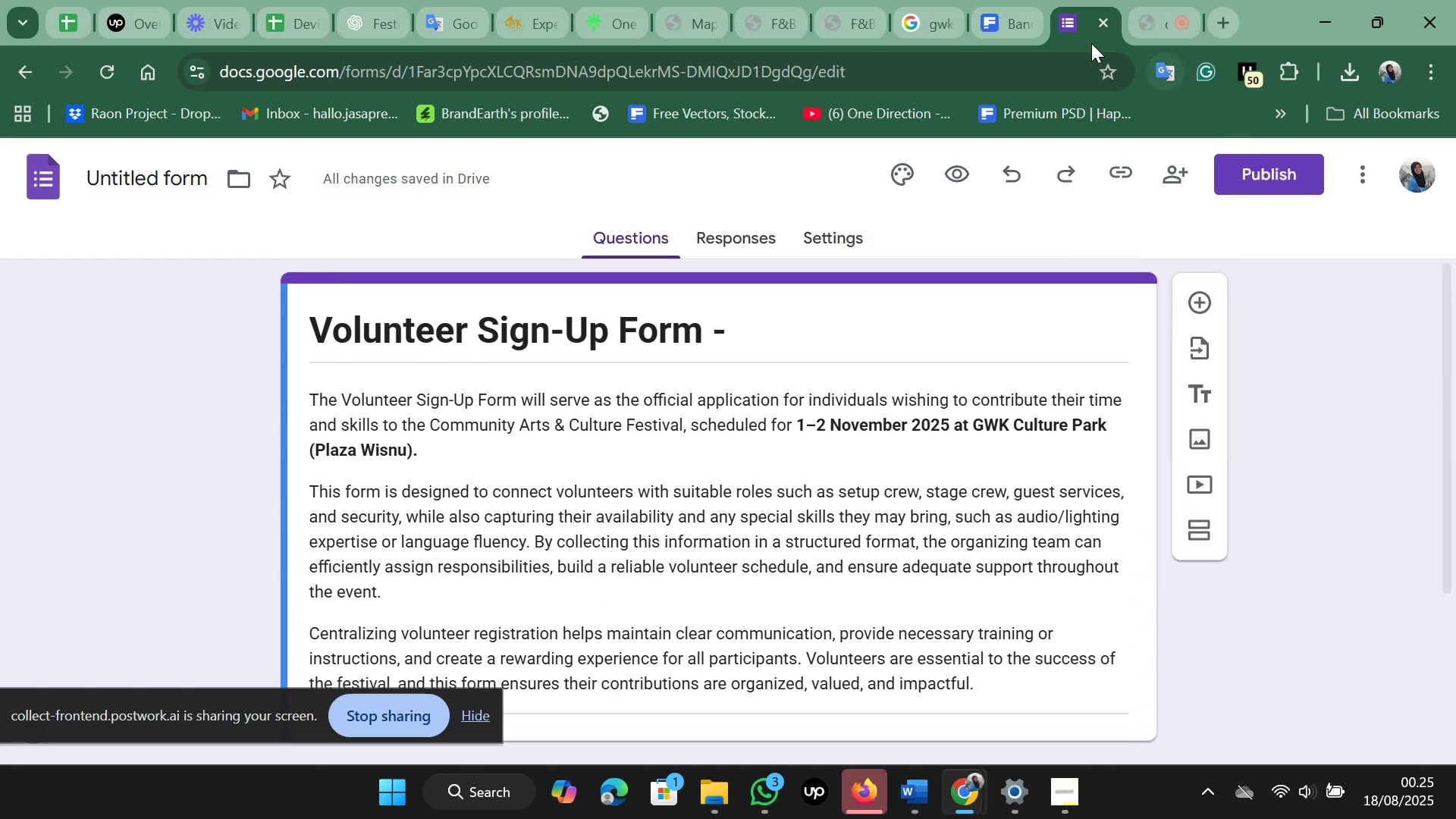 
left_click([1011, 17])
 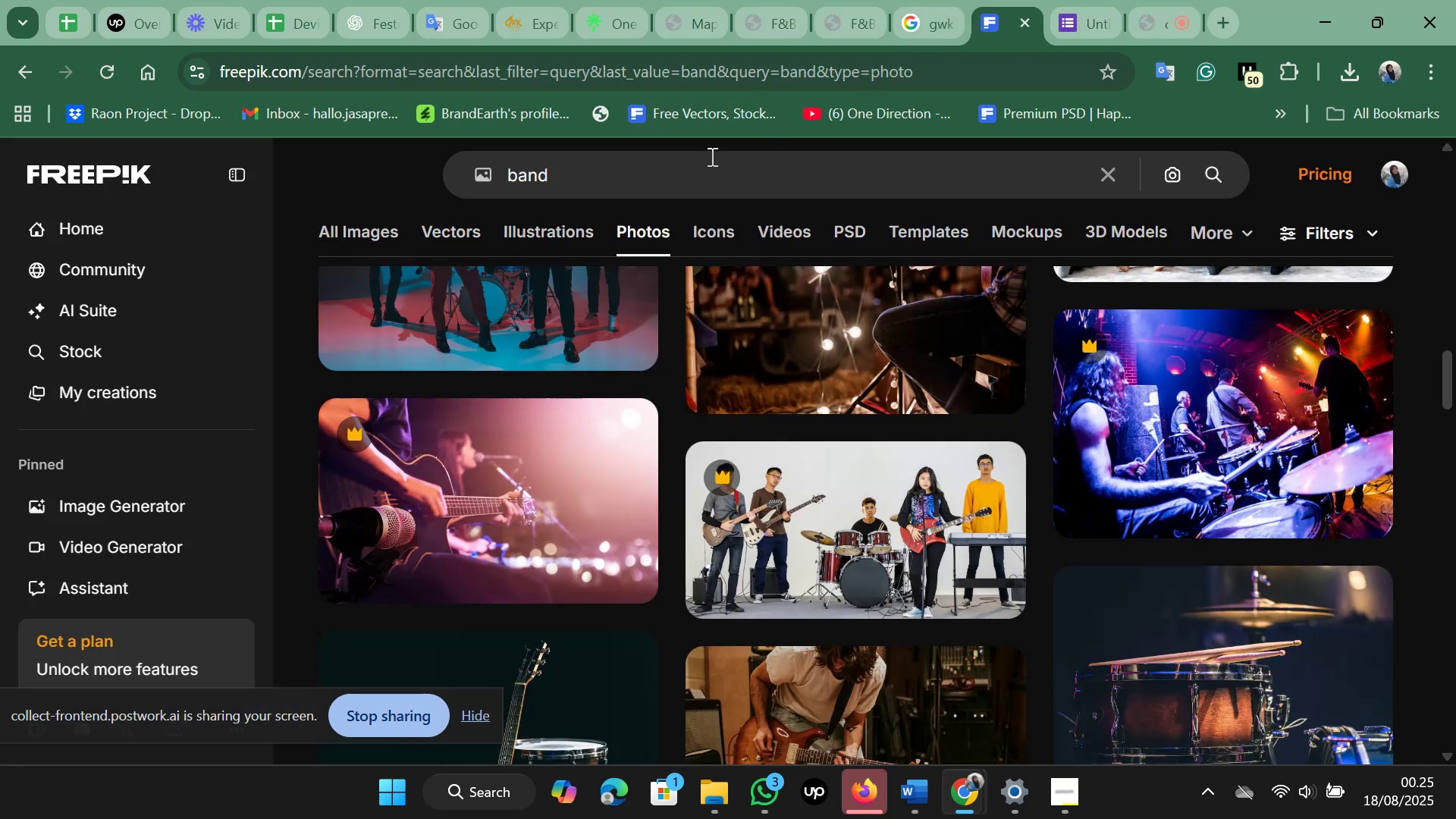 
left_click([711, 156])
 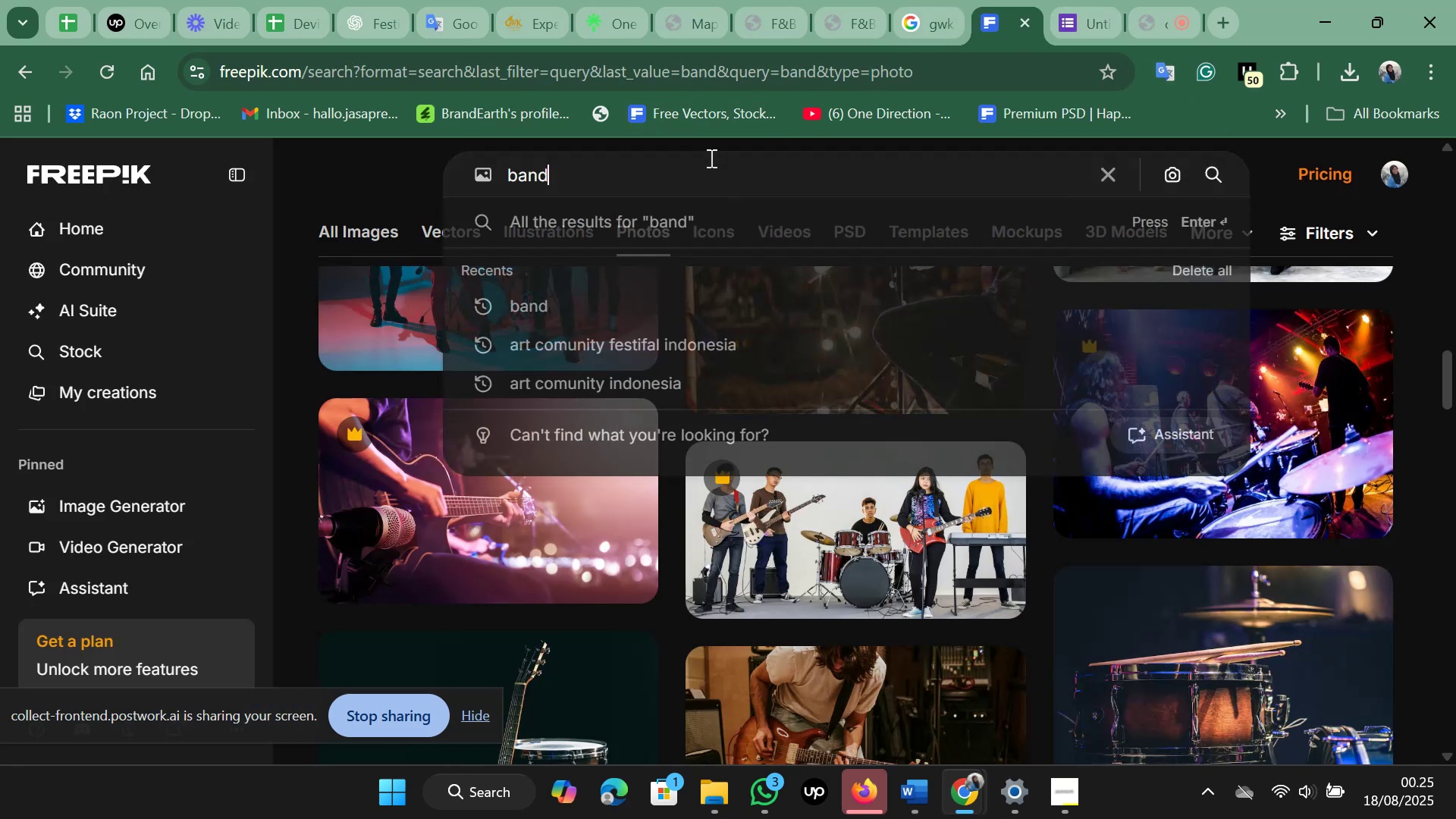 
key(Control+A)
 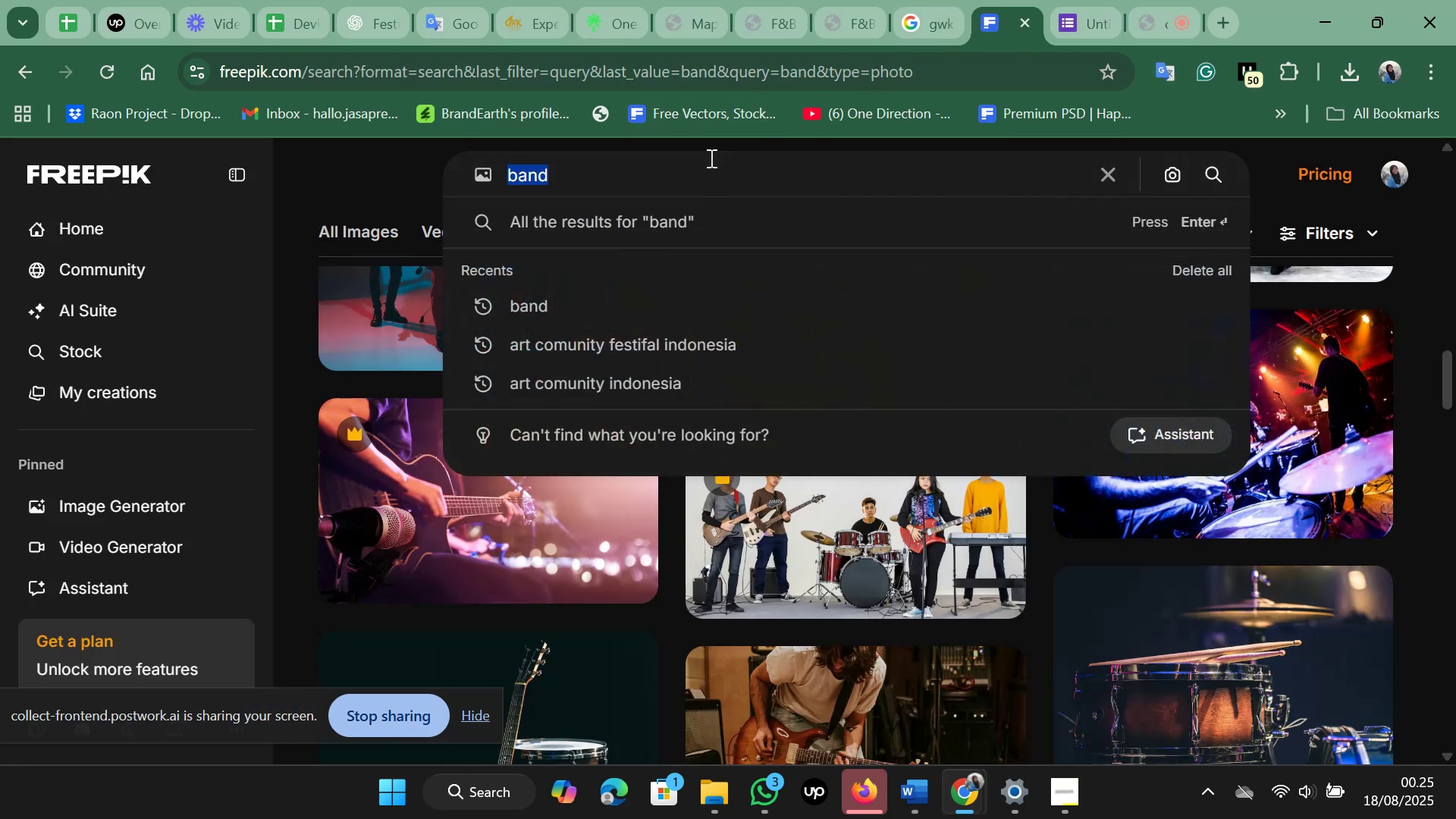 
type(volunter eveny)
key(Backspace)
type(t)
 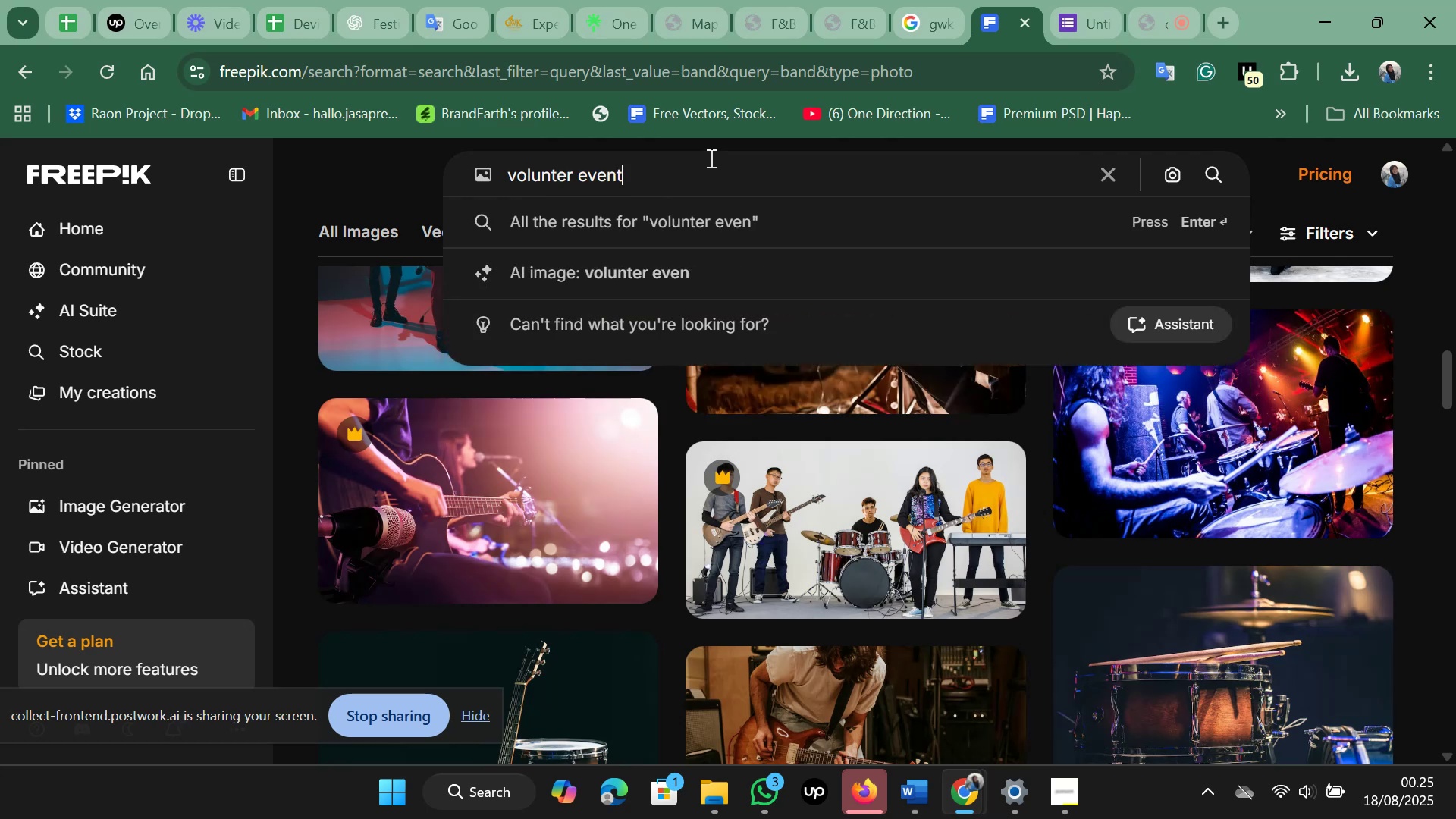 
key(Enter)
 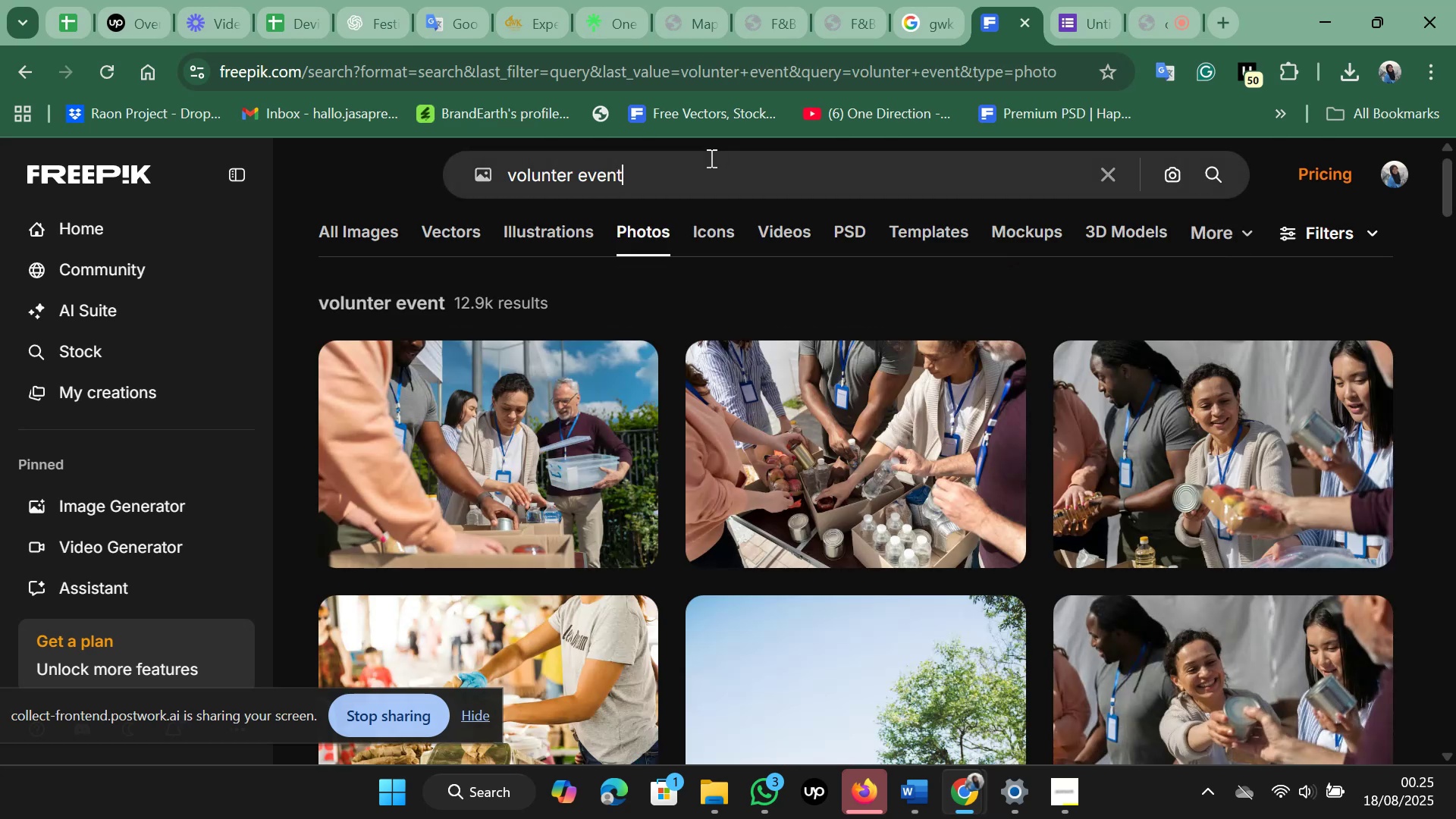 
wait(5.53)
 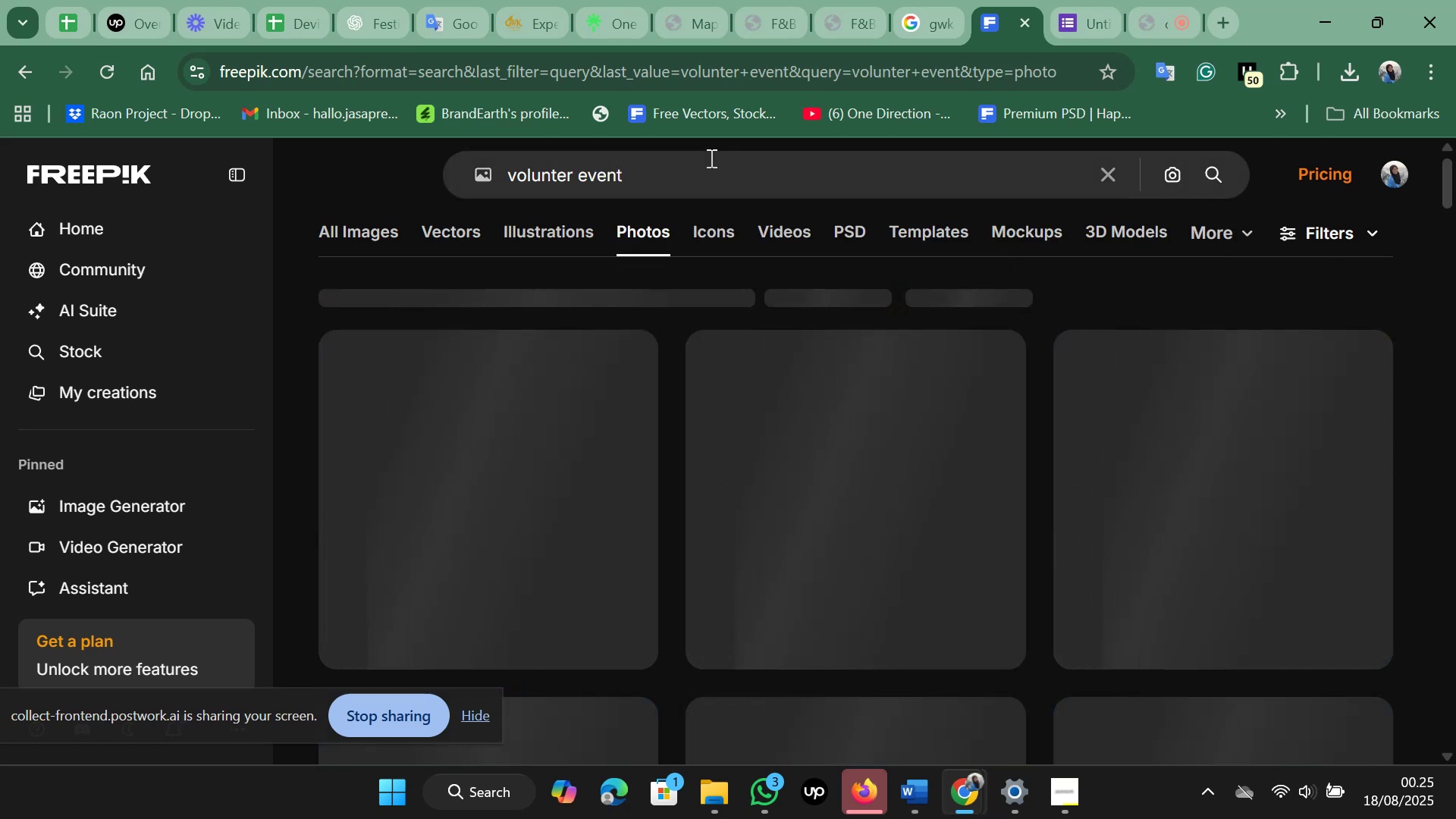 
scroll: coordinate [711, 158], scroll_direction: down, amount: 4.0
 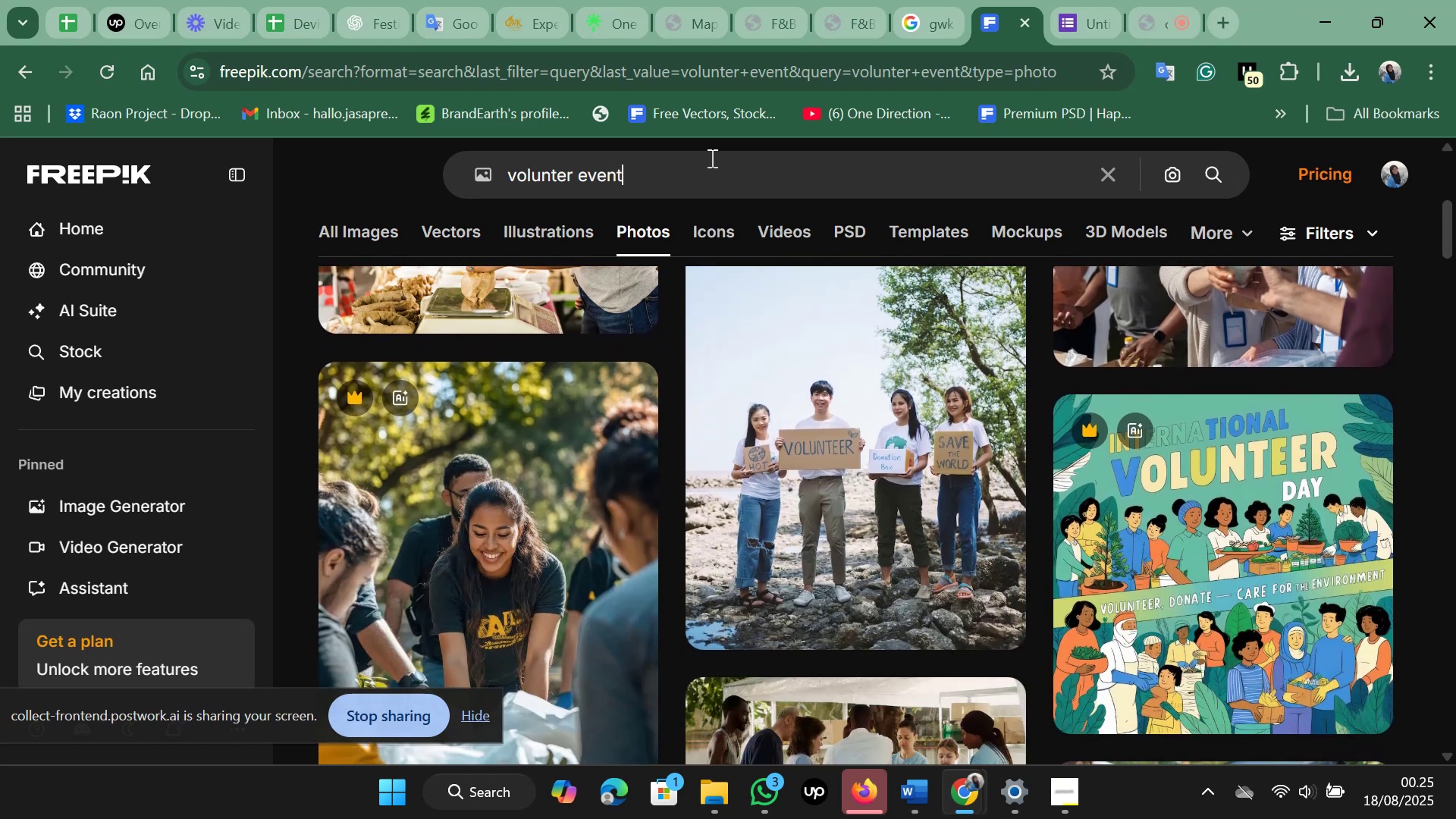 
type( festiva;)
key(Backspace)
type(l)
 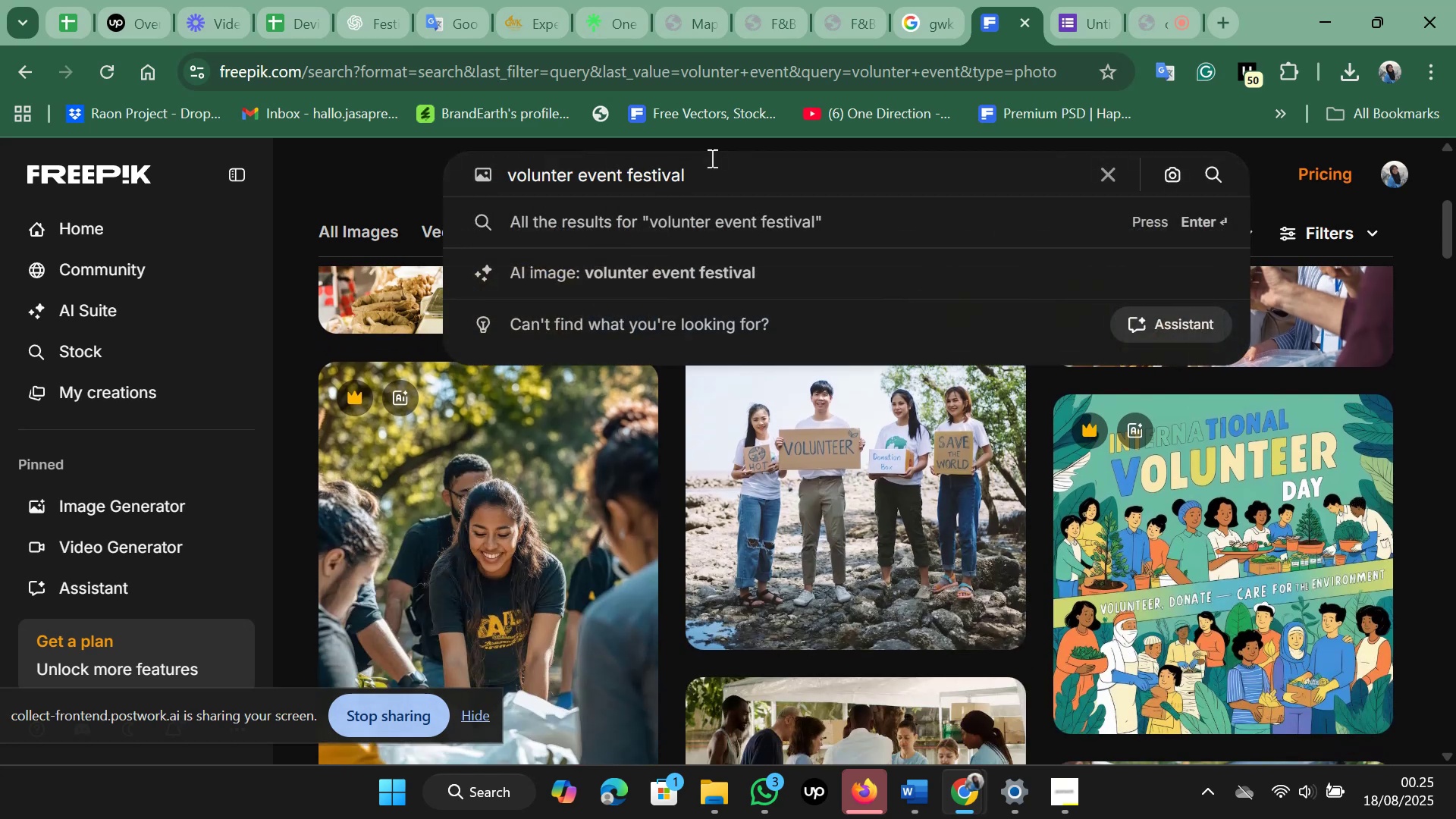 
key(Enter)
 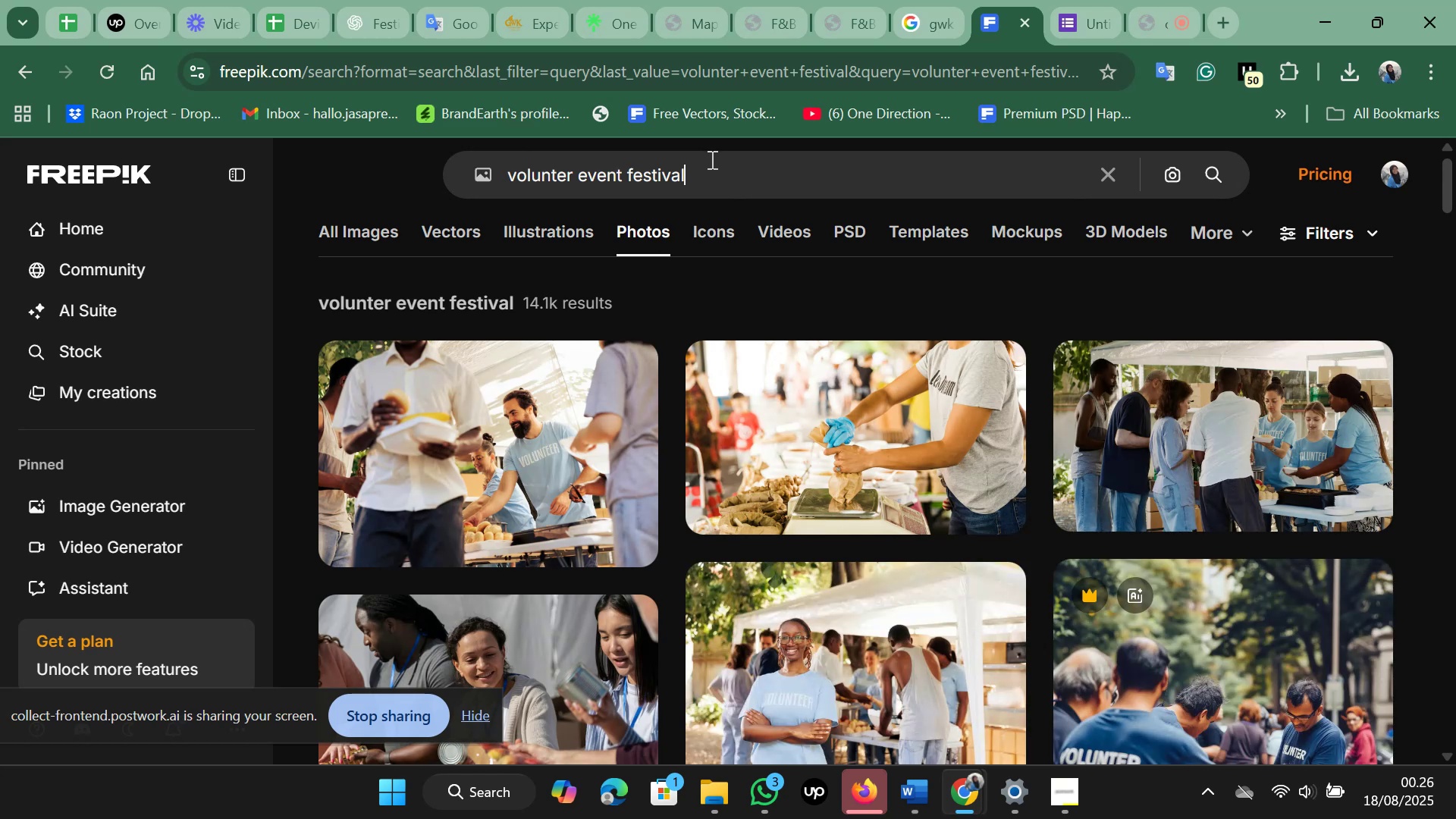 
scroll: coordinate [1003, 316], scroll_direction: down, amount: 11.0
 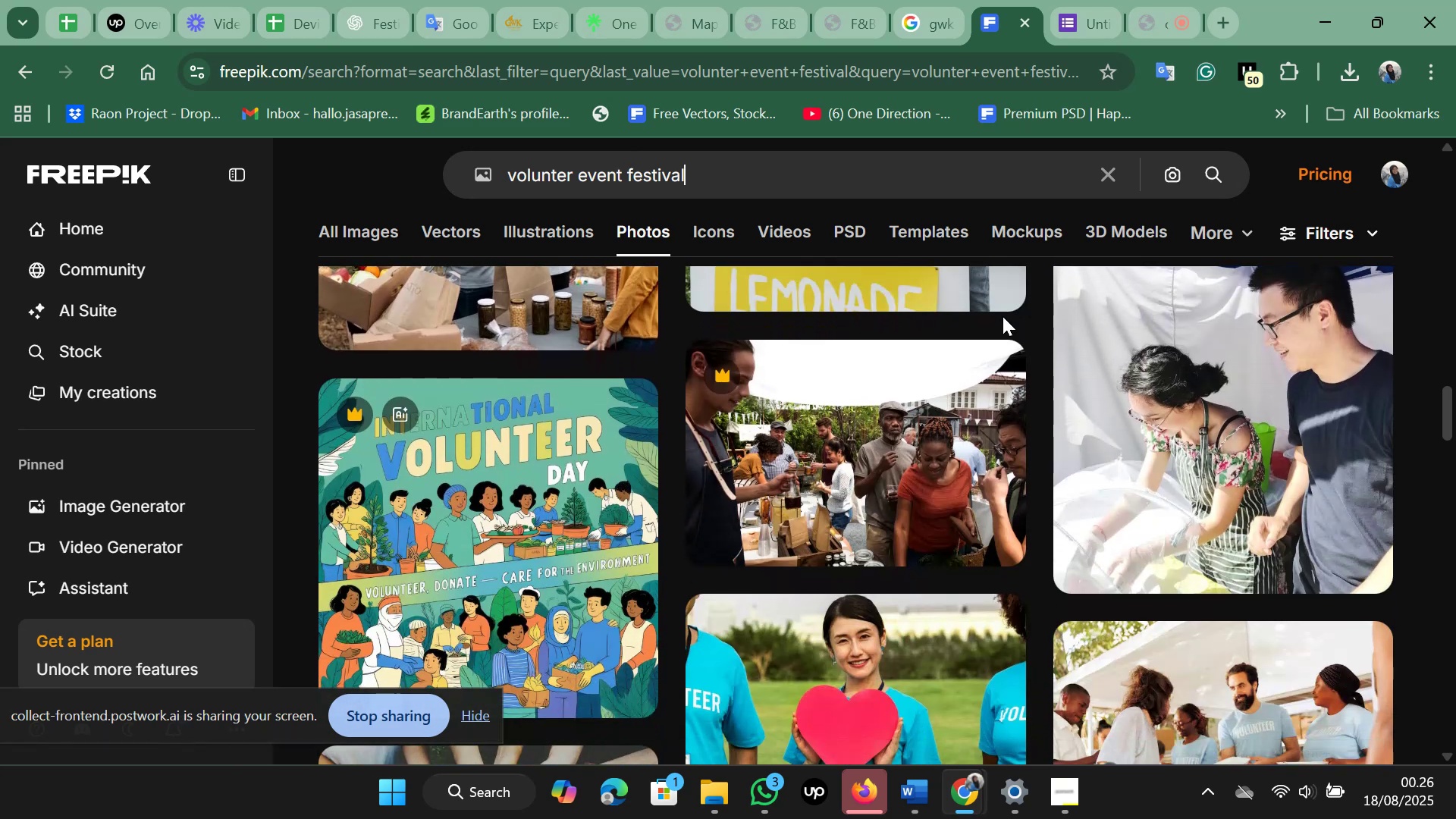 
scroll: coordinate [1003, 316], scroll_direction: down, amount: 10.0
 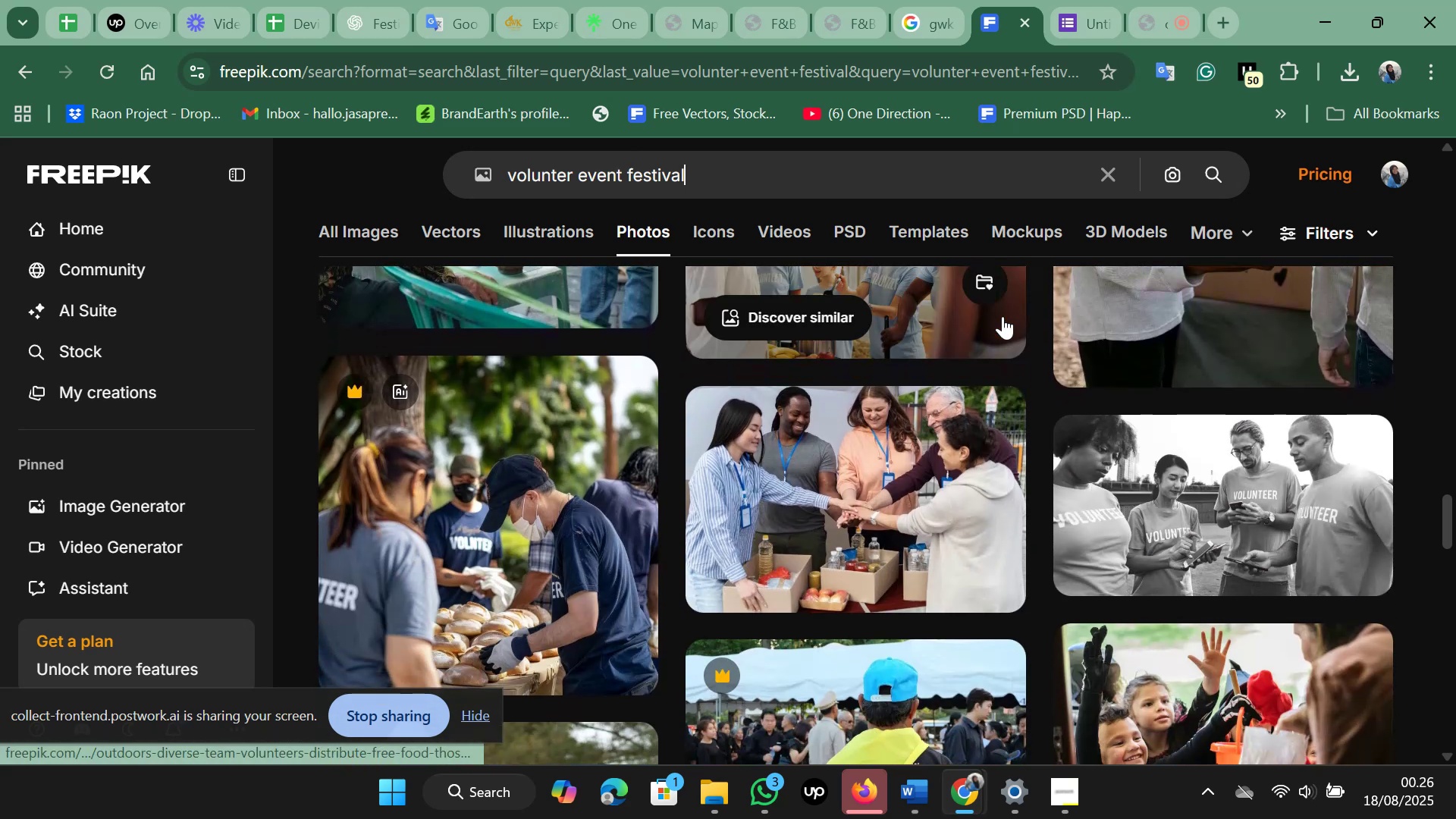 
scroll: coordinate [1002, 317], scroll_direction: down, amount: 11.0
 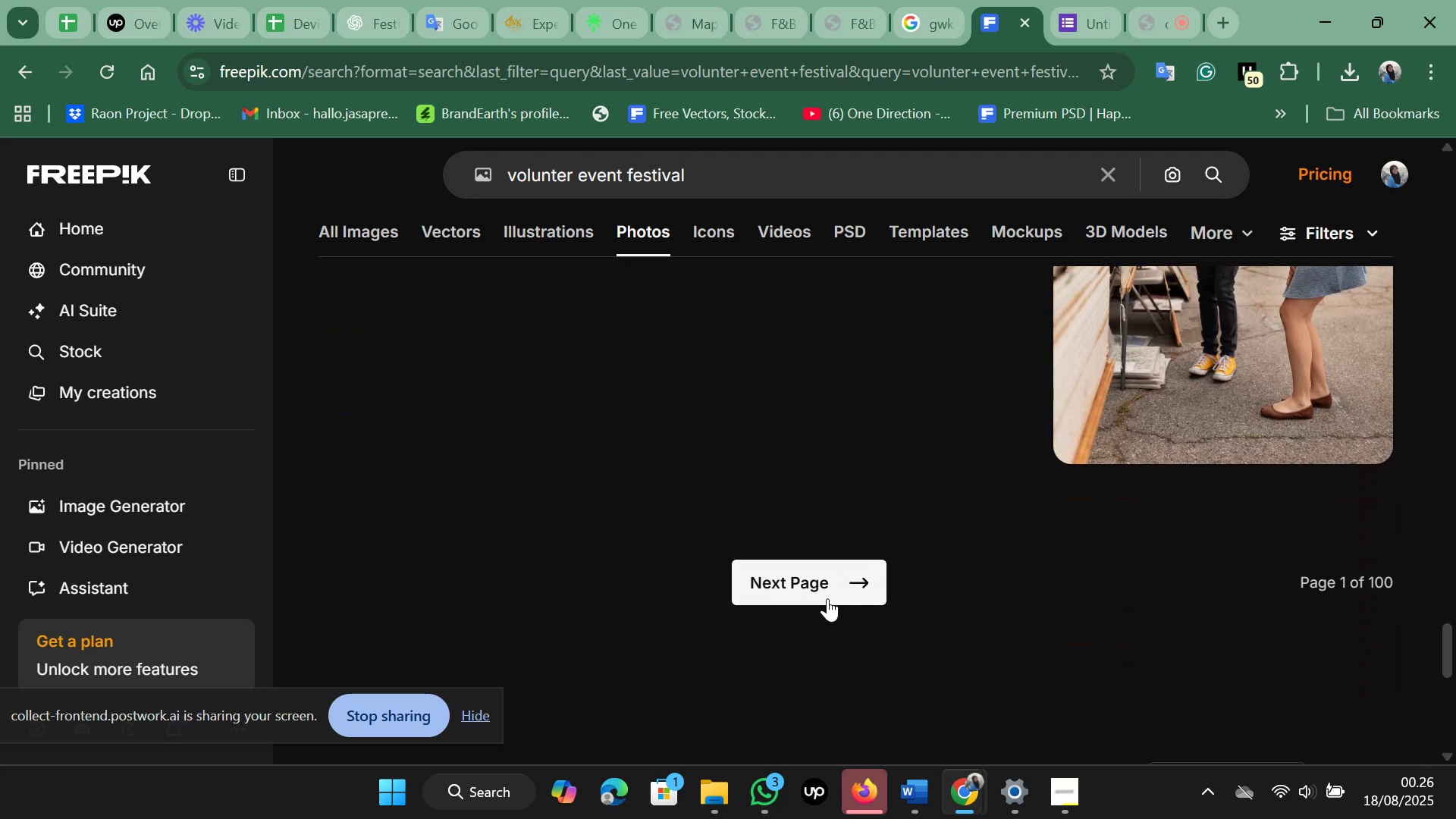 
left_click([827, 598])
 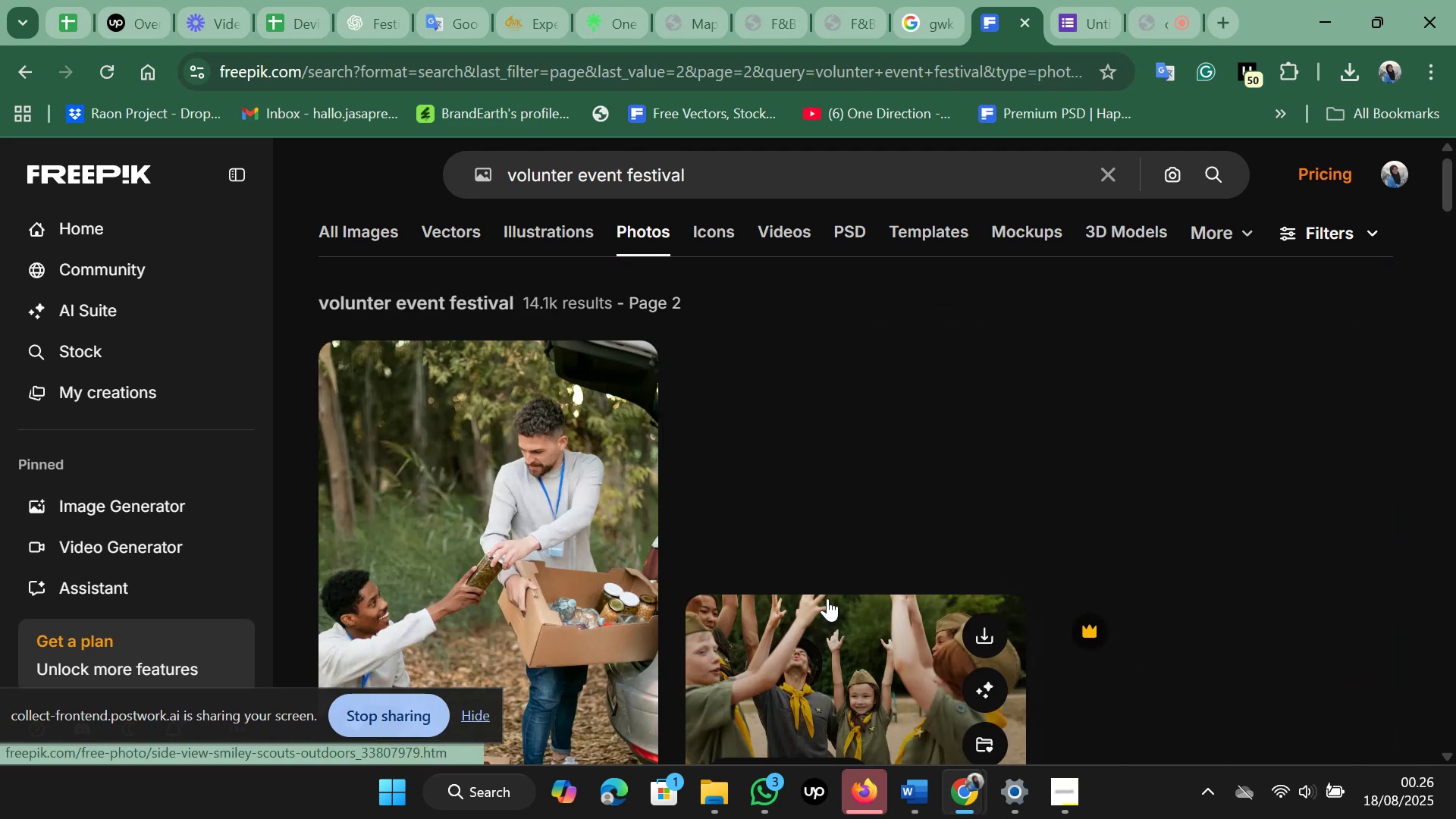 
scroll: coordinate [827, 598], scroll_direction: down, amount: 15.0
 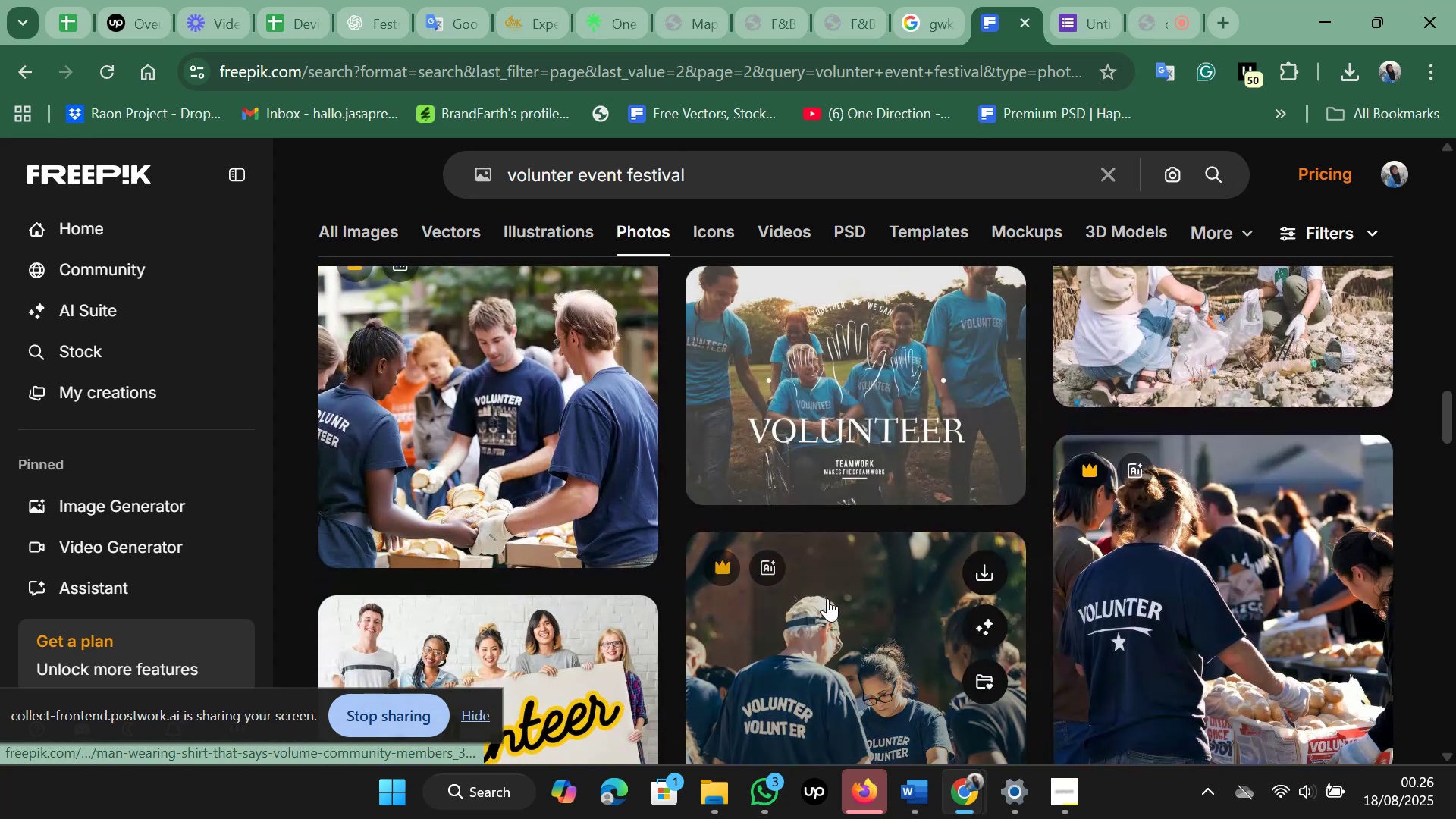 
scroll: coordinate [827, 598], scroll_direction: down, amount: 3.0
 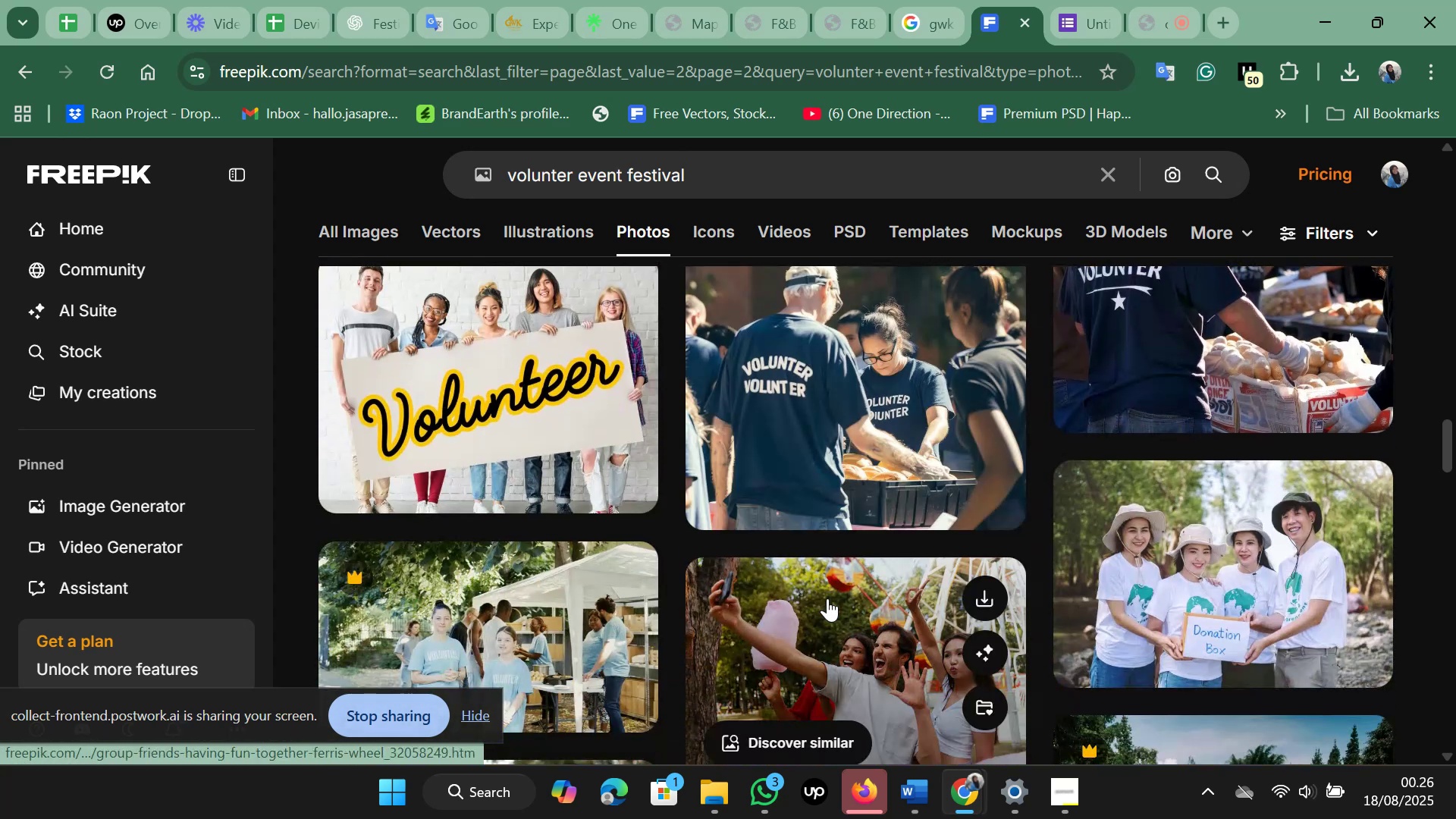 
scroll: coordinate [827, 598], scroll_direction: up, amount: 2.0
 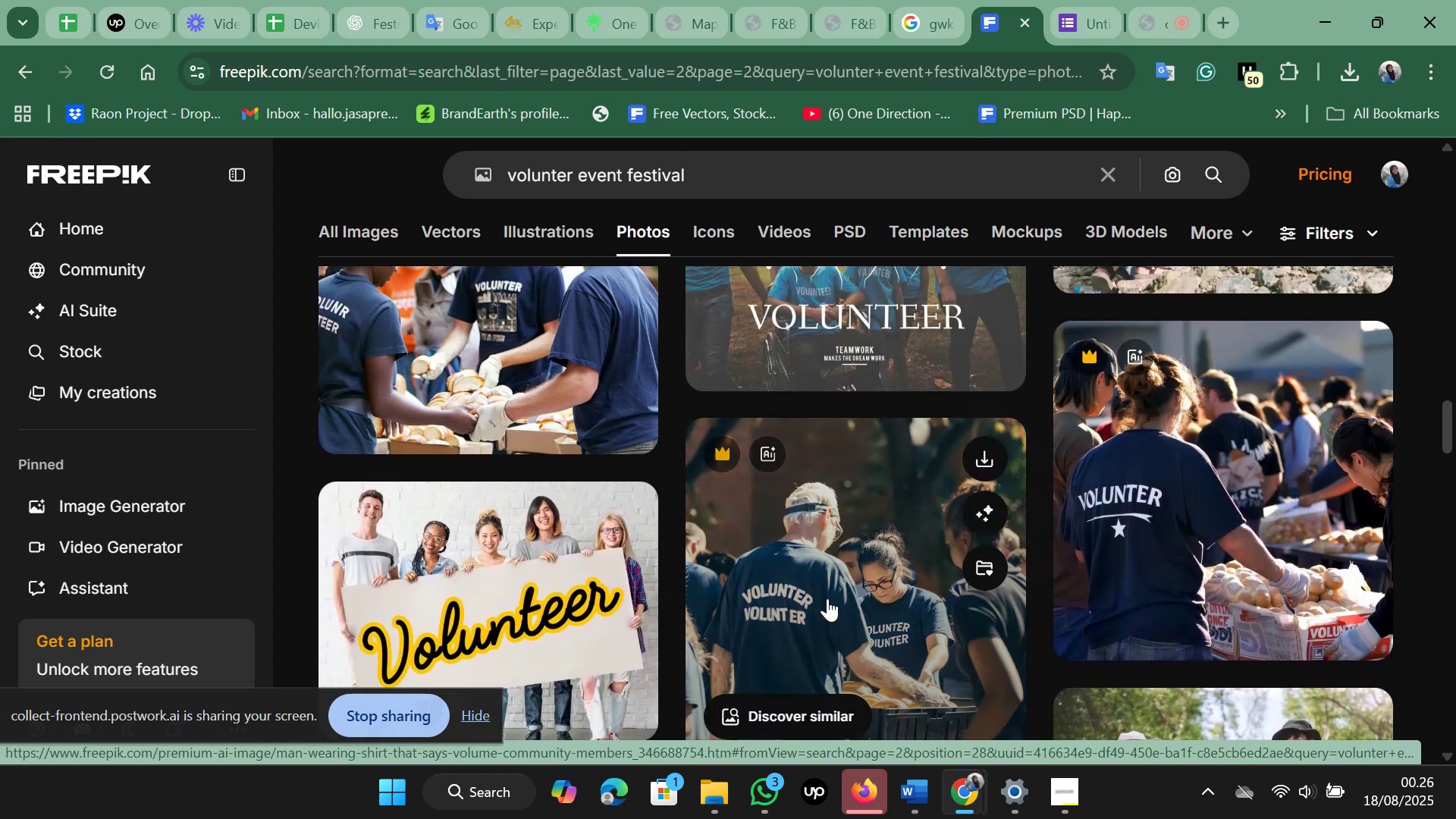 
scroll: coordinate [827, 598], scroll_direction: down, amount: 9.0
 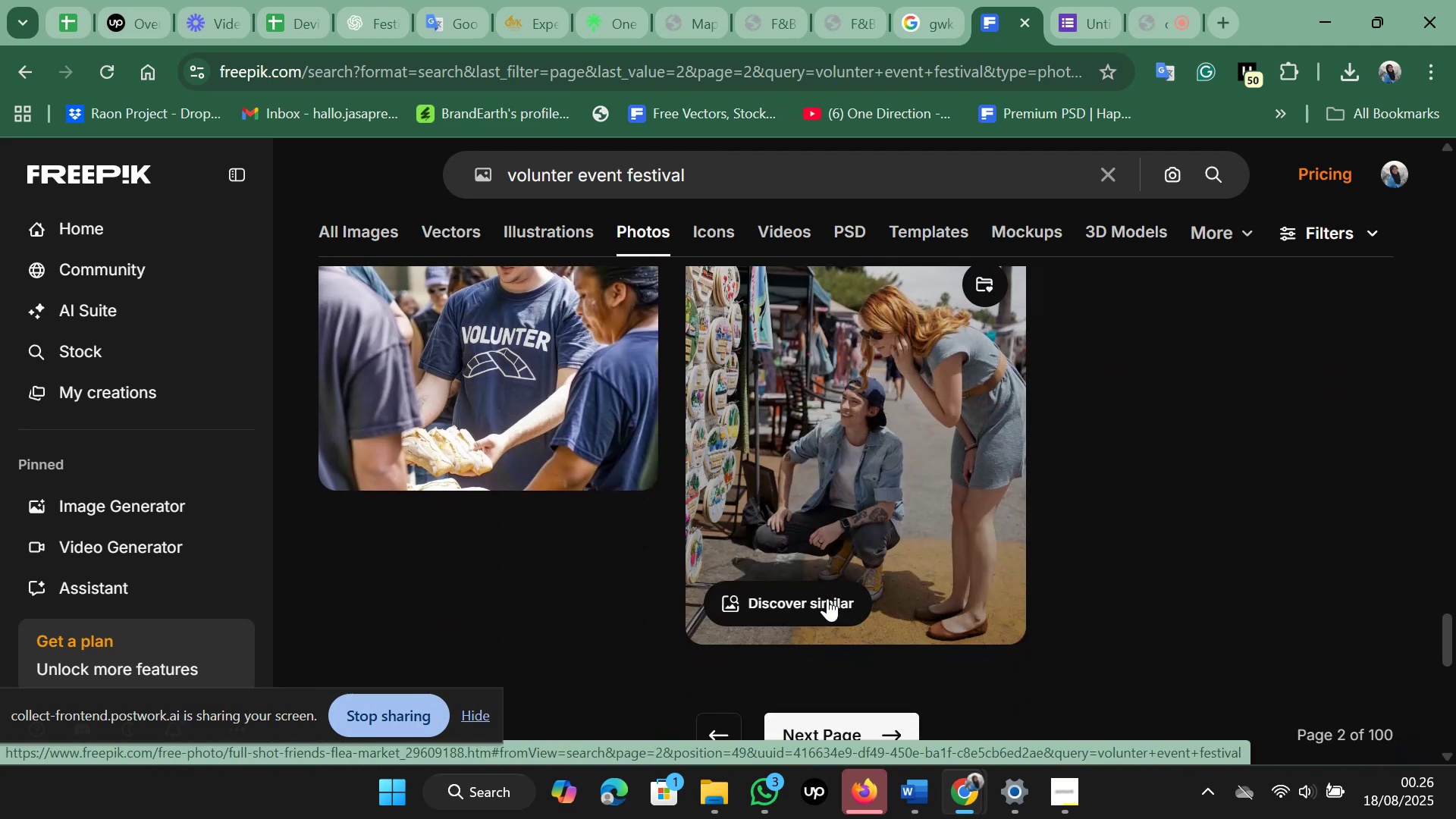 
scroll: coordinate [697, 459], scroll_direction: up, amount: 7.0
 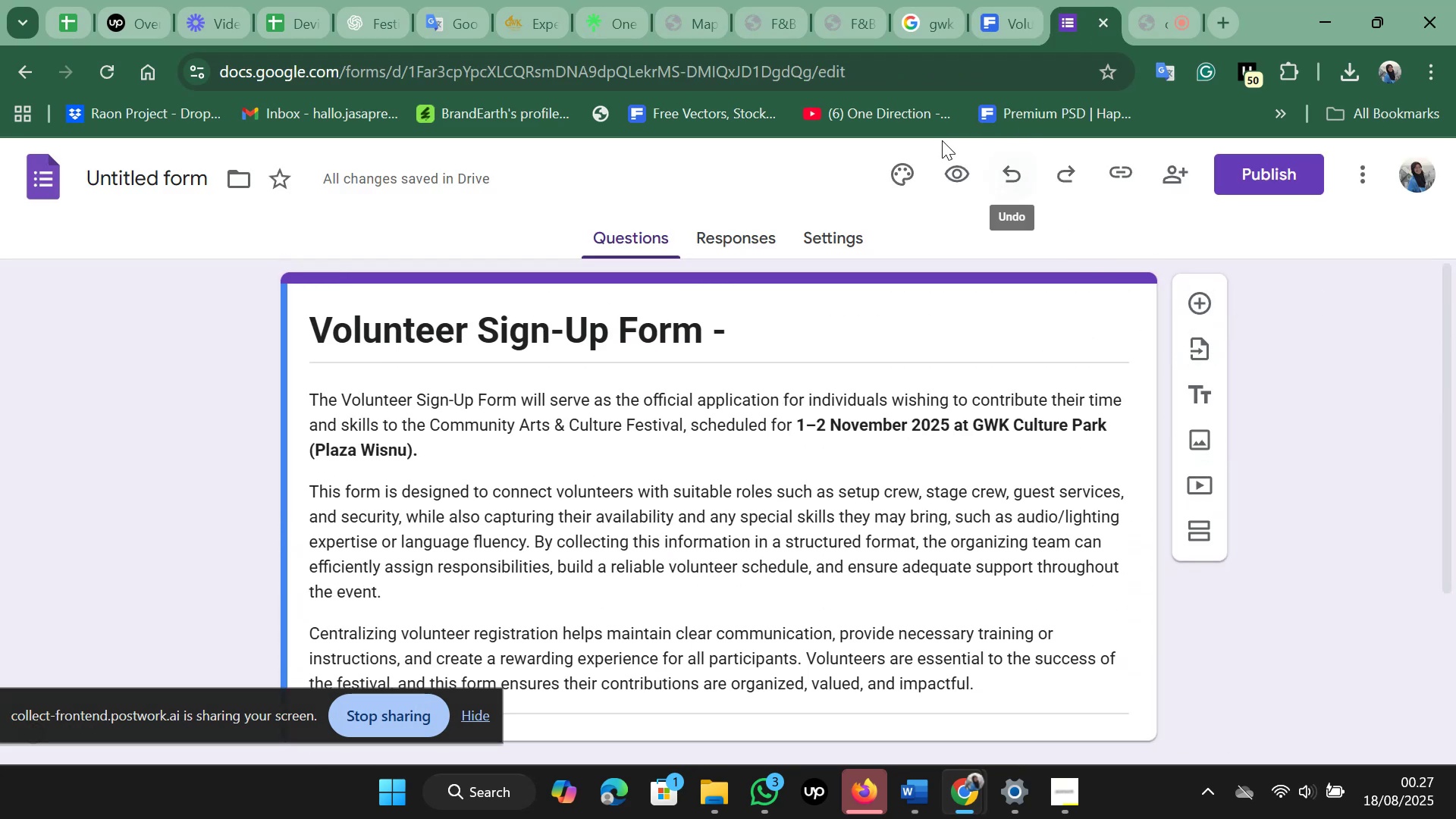 
left_click([903, 168])
 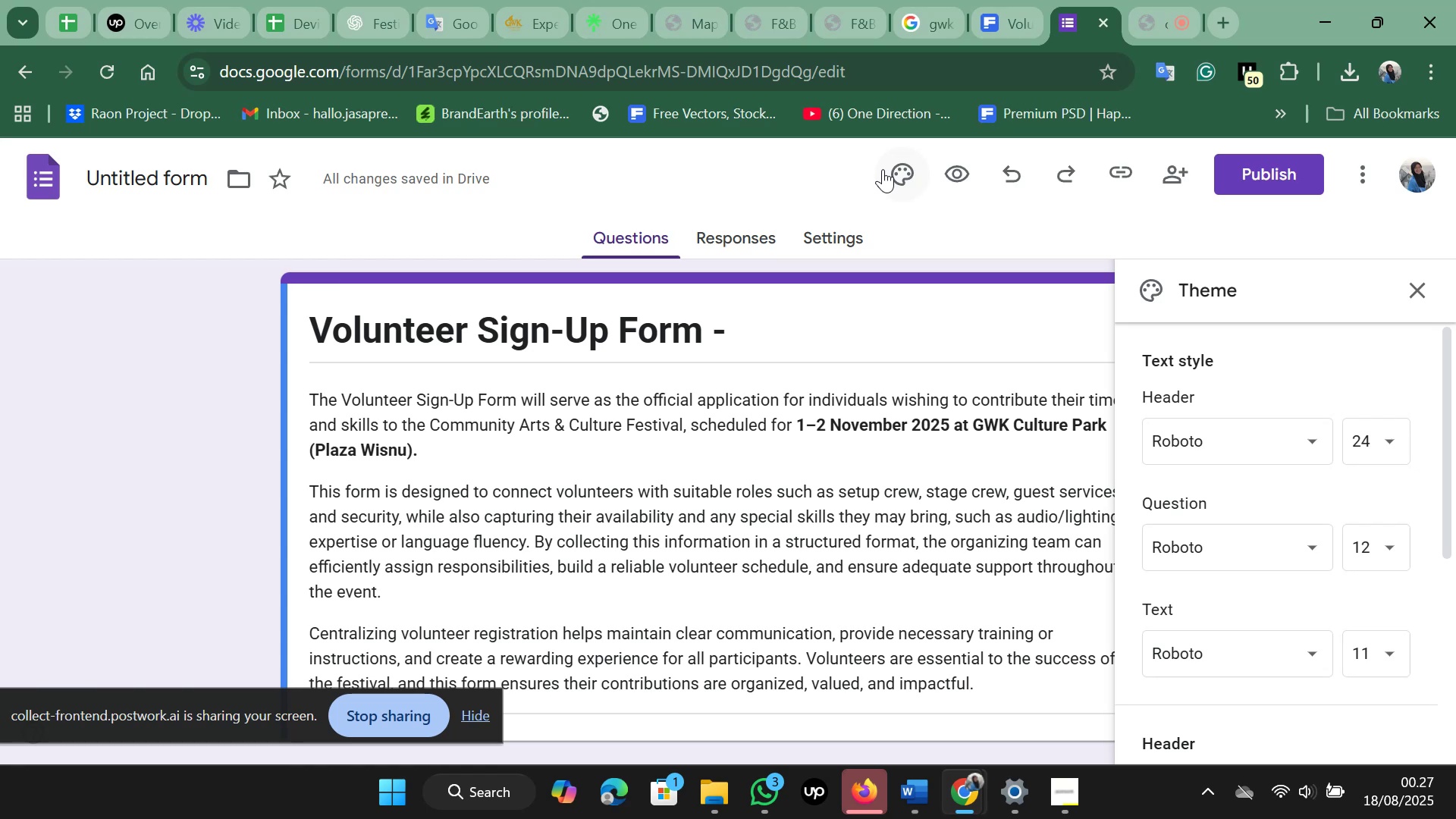 
wait(14.5)
 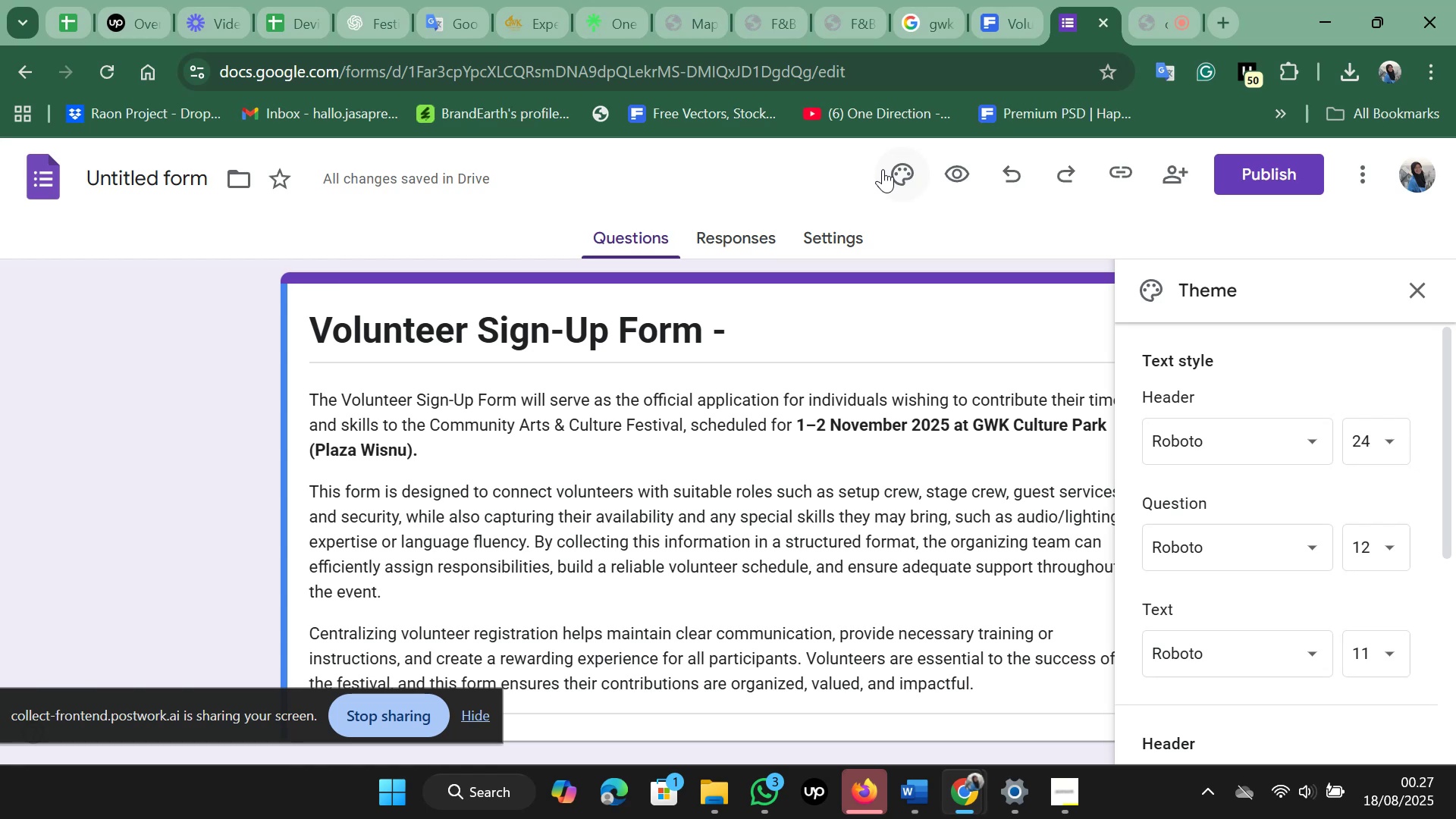 
scroll: coordinate [1269, 447], scroll_direction: down, amount: 1.0
 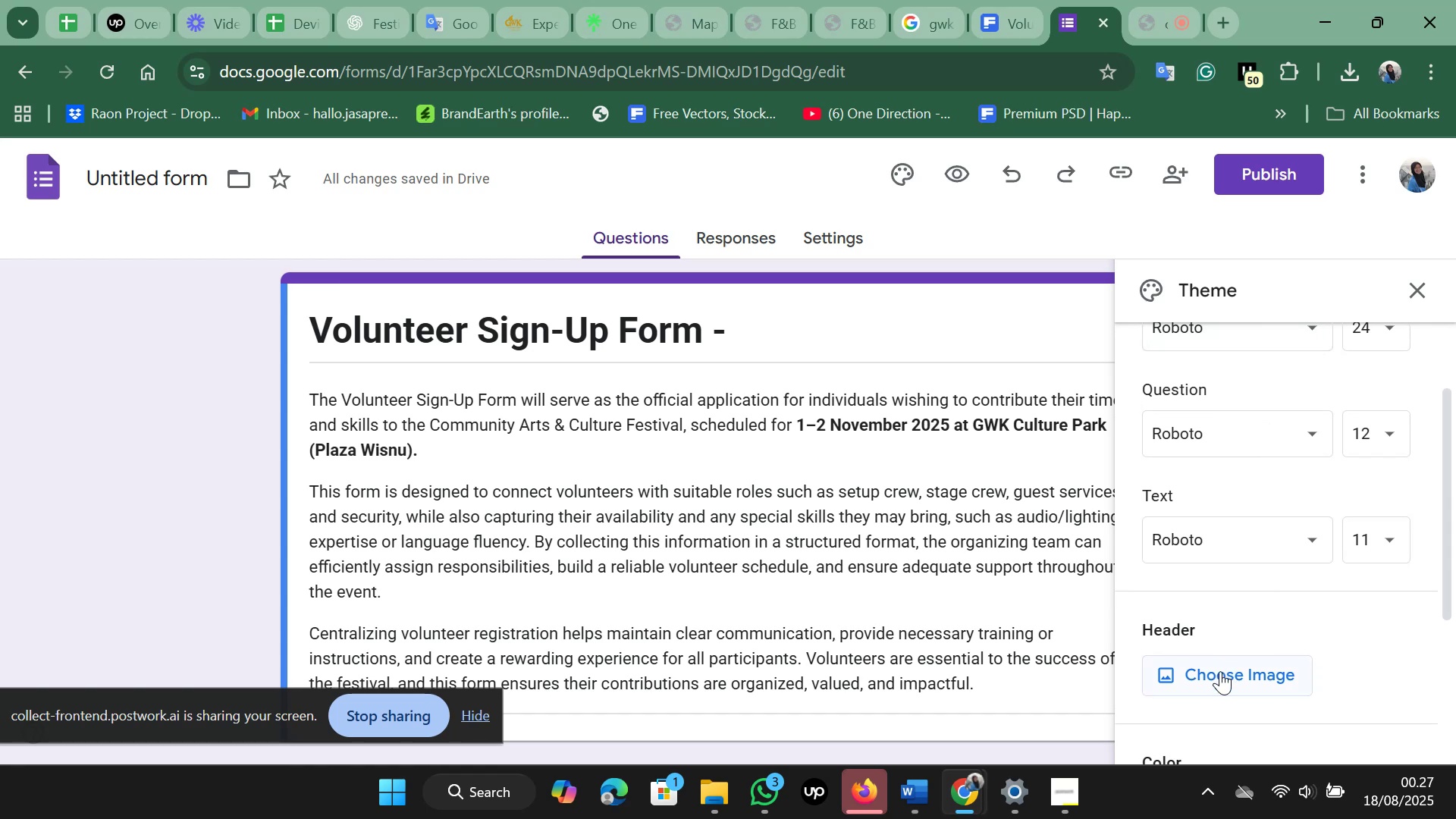 
left_click([1220, 673])
 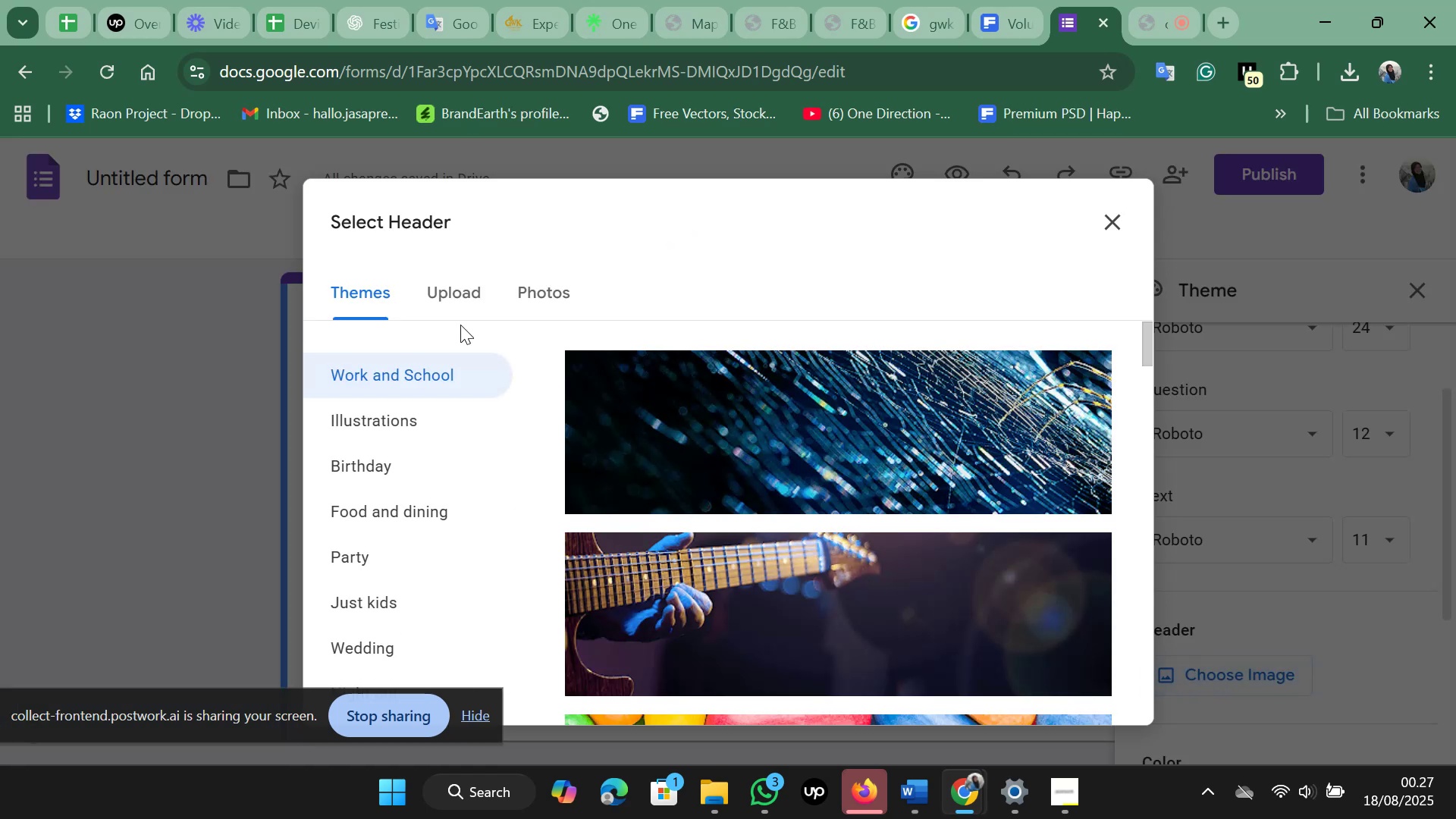 
left_click([459, 296])
 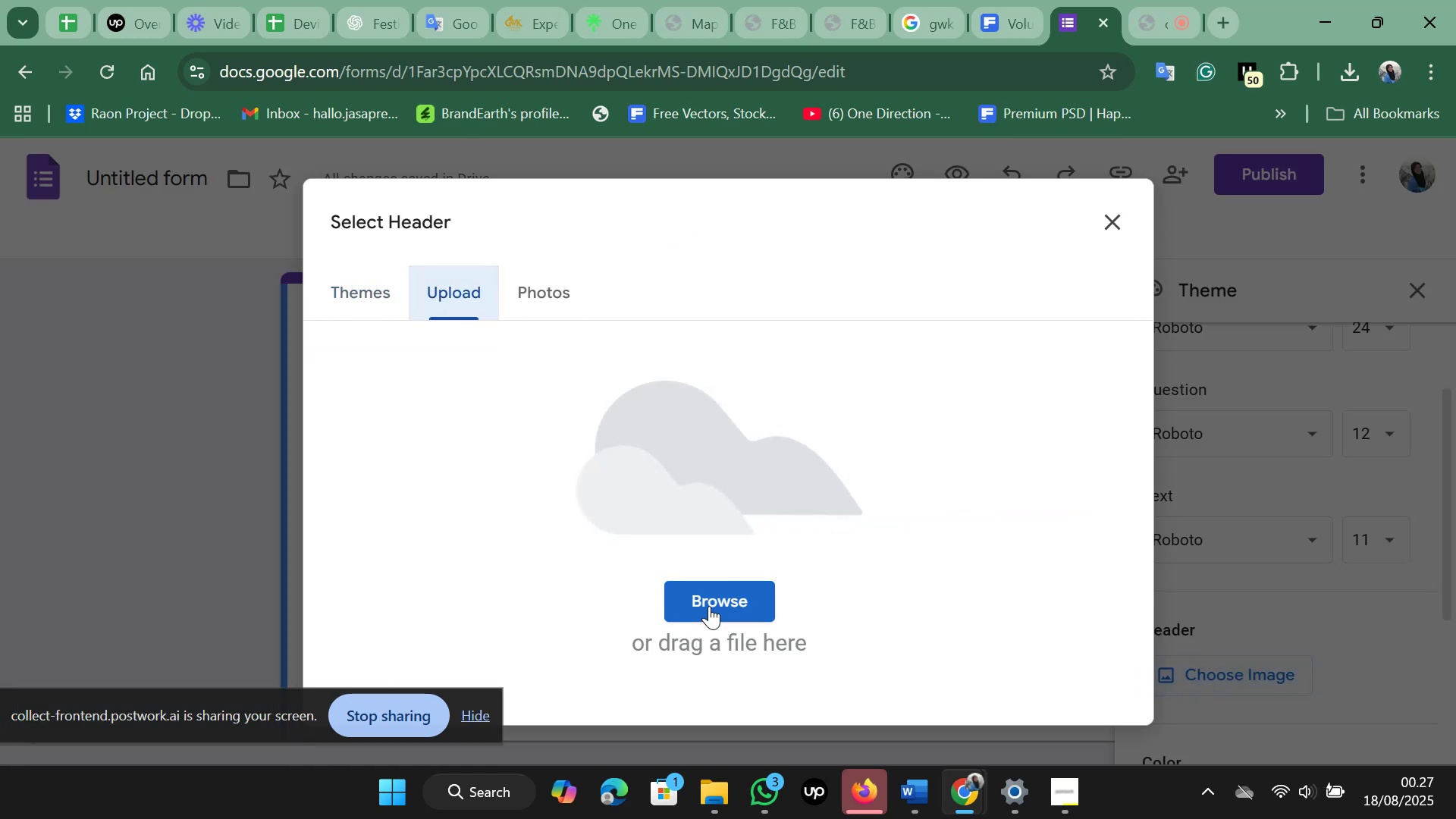 
left_click([709, 605])
 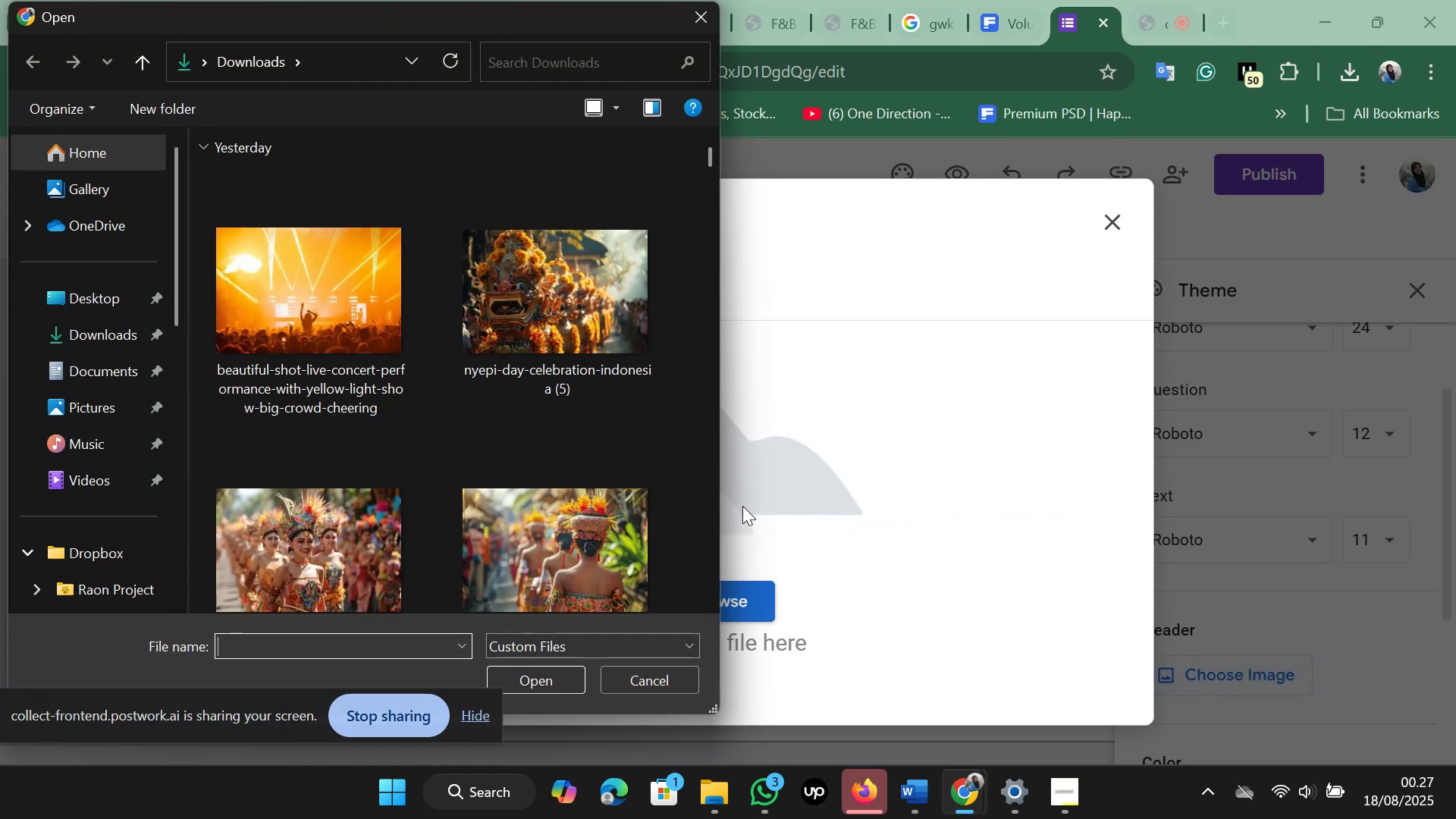 
scroll: coordinate [478, 417], scroll_direction: down, amount: 3.0
 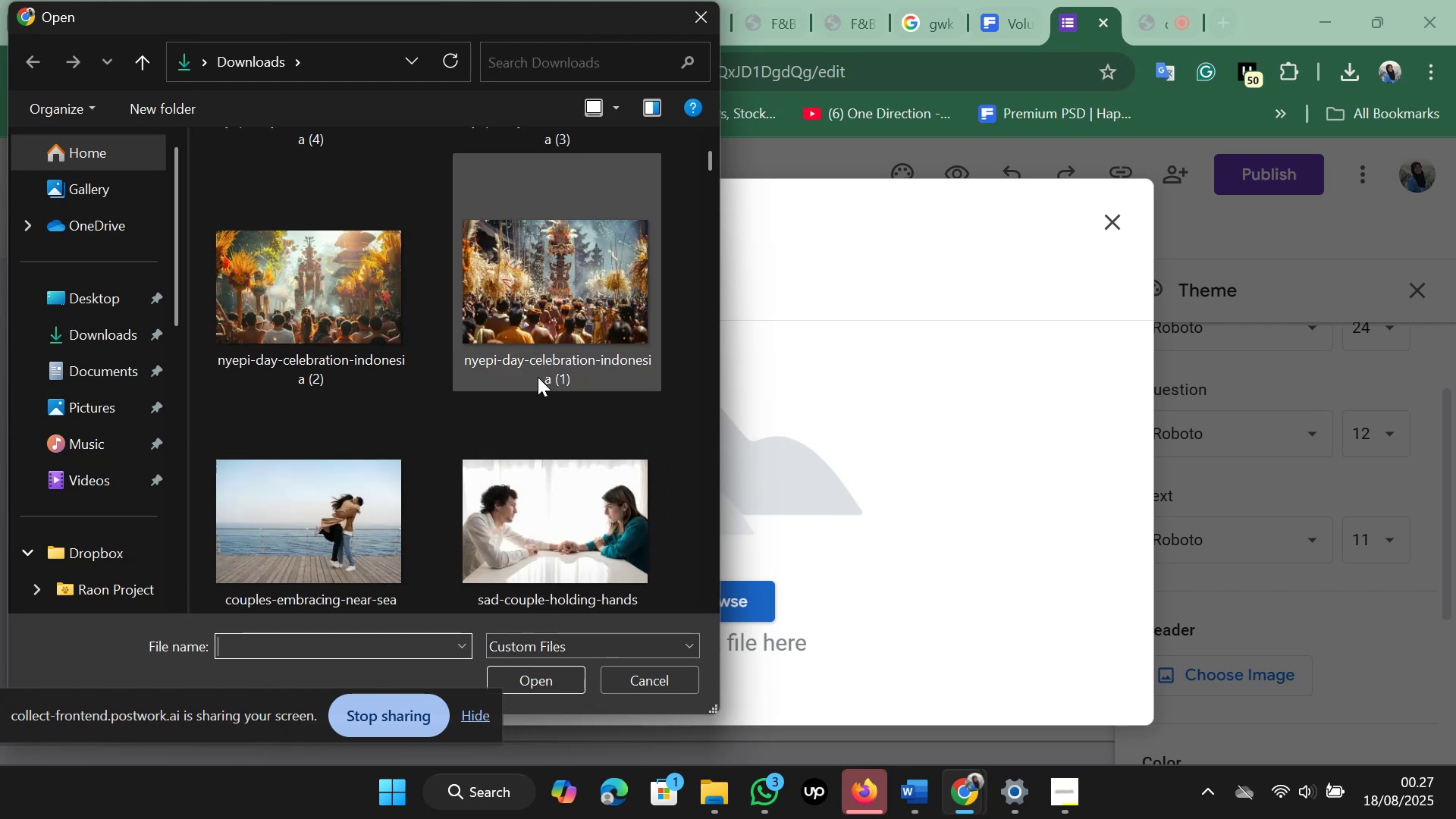 
scroll: coordinate [538, 376], scroll_direction: up, amount: 1.0
 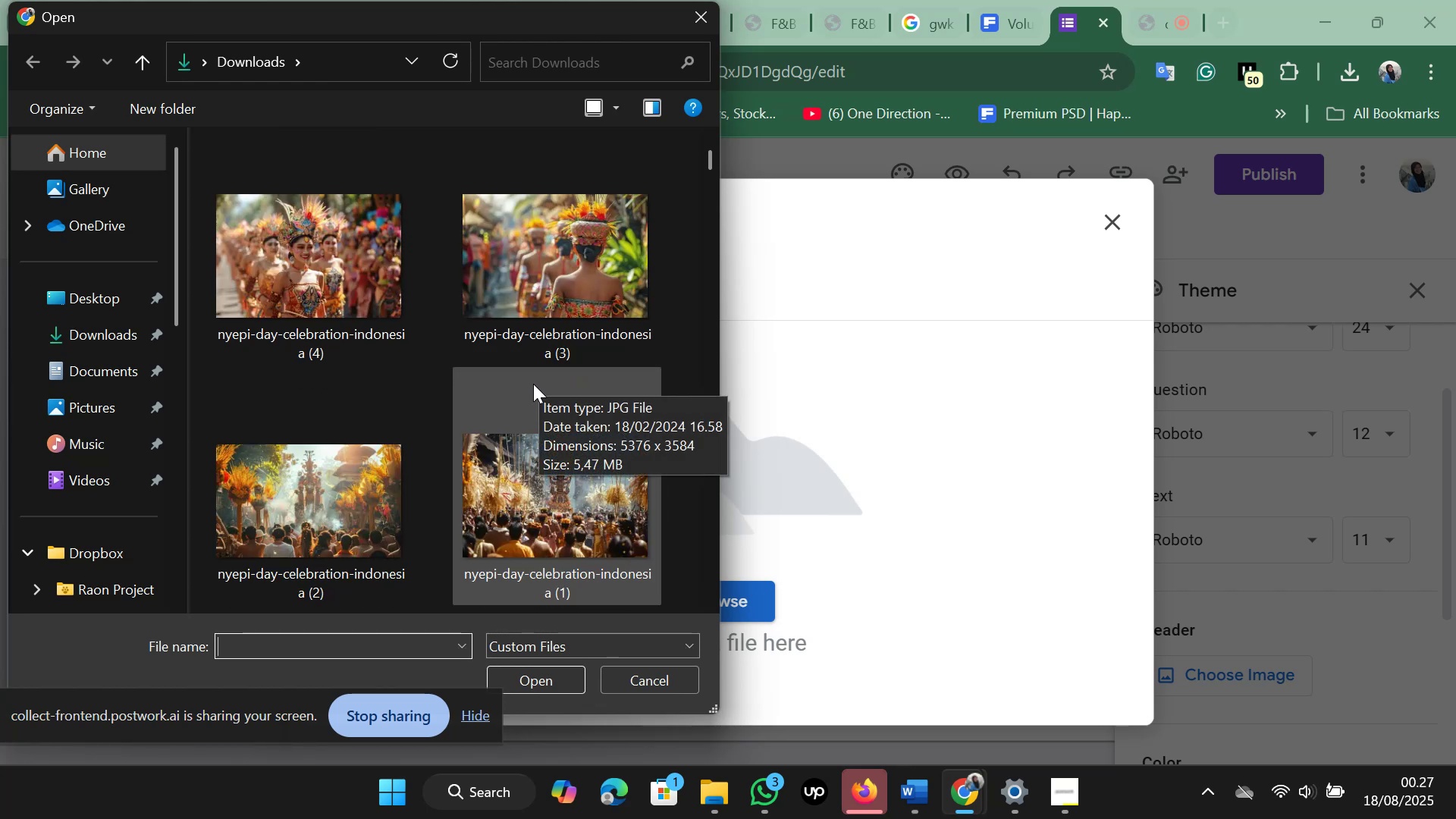 
mouse_move([417, 309])
 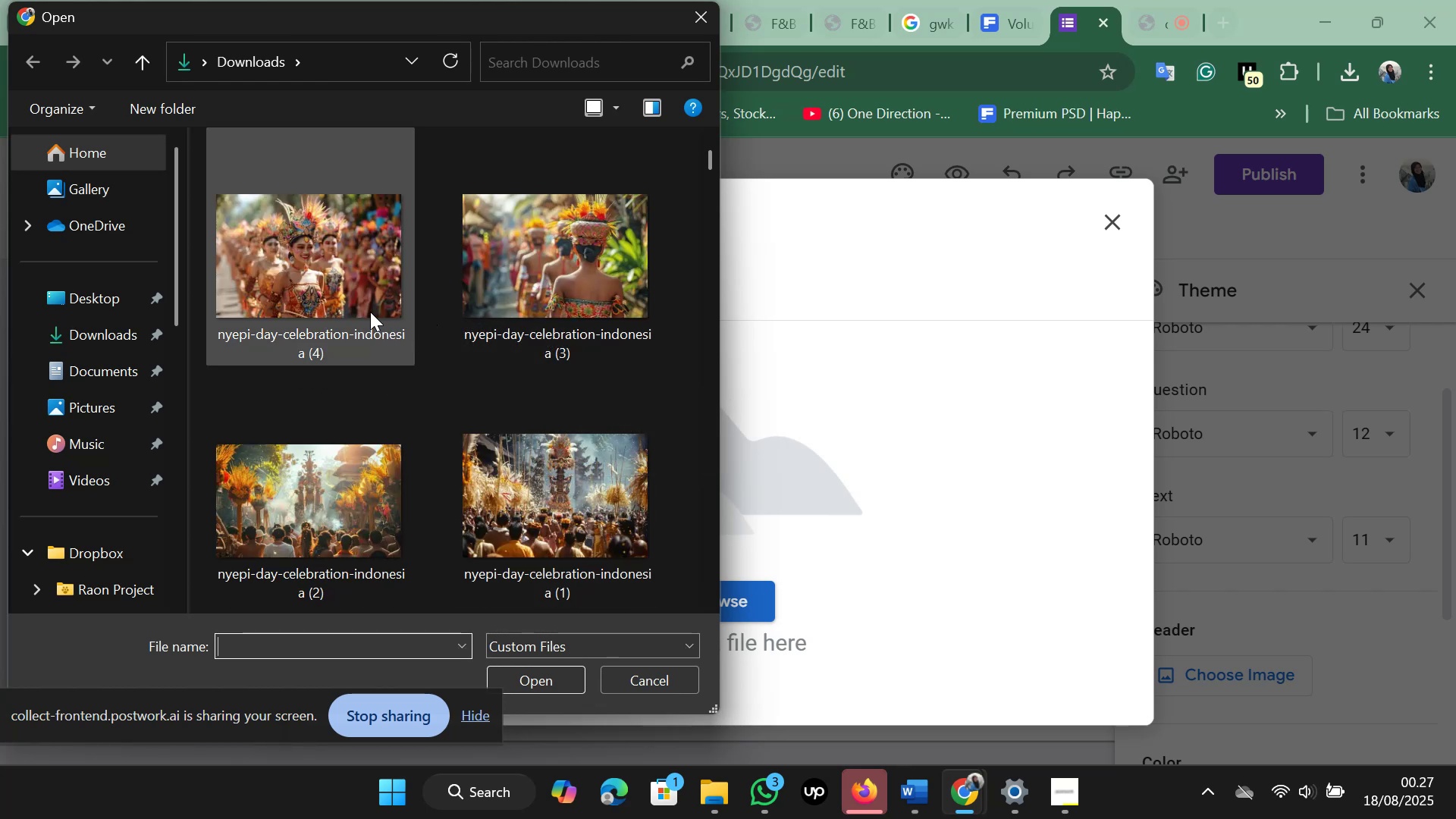 
left_click([370, 312])
 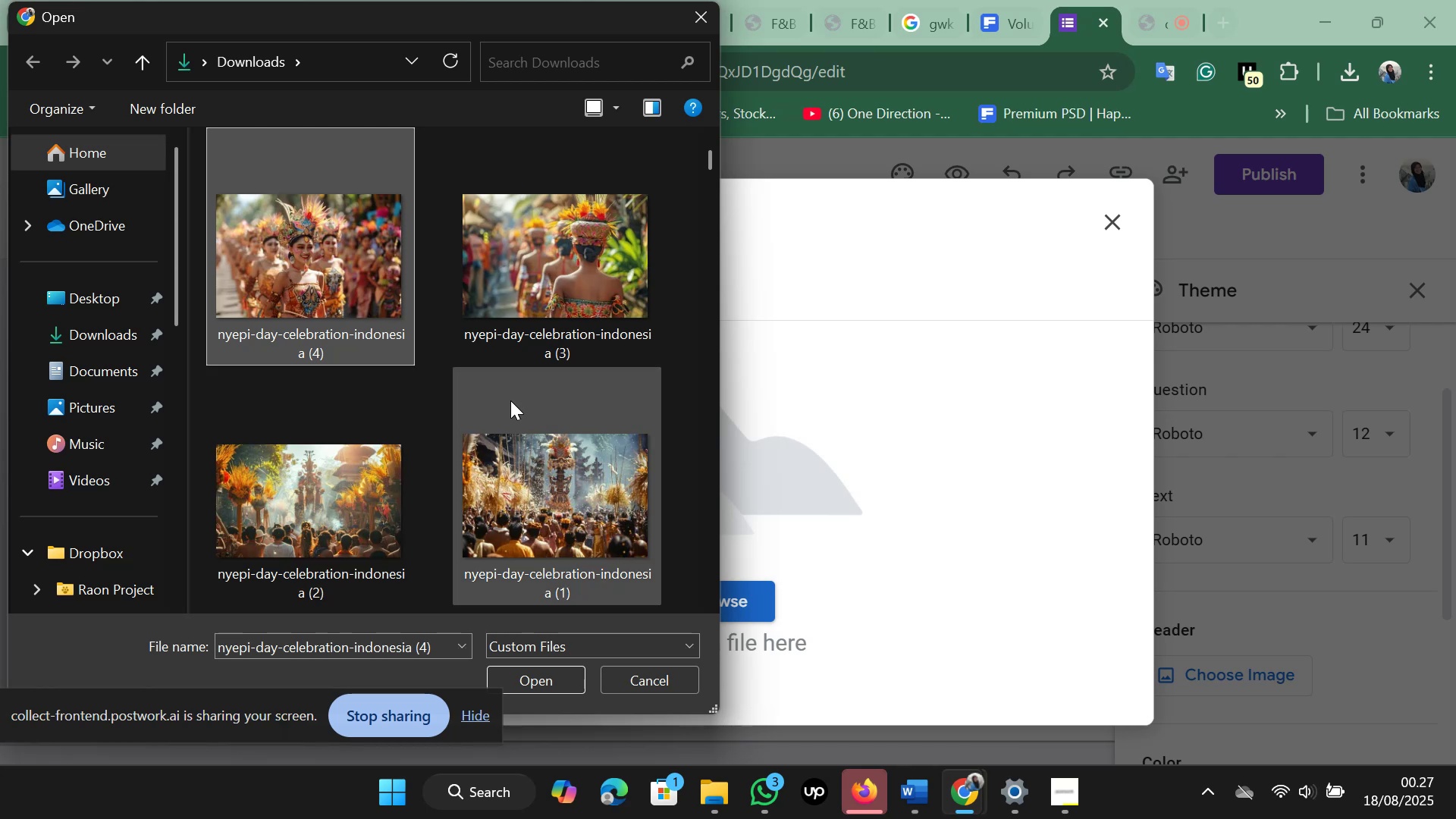 
left_click([549, 340])
 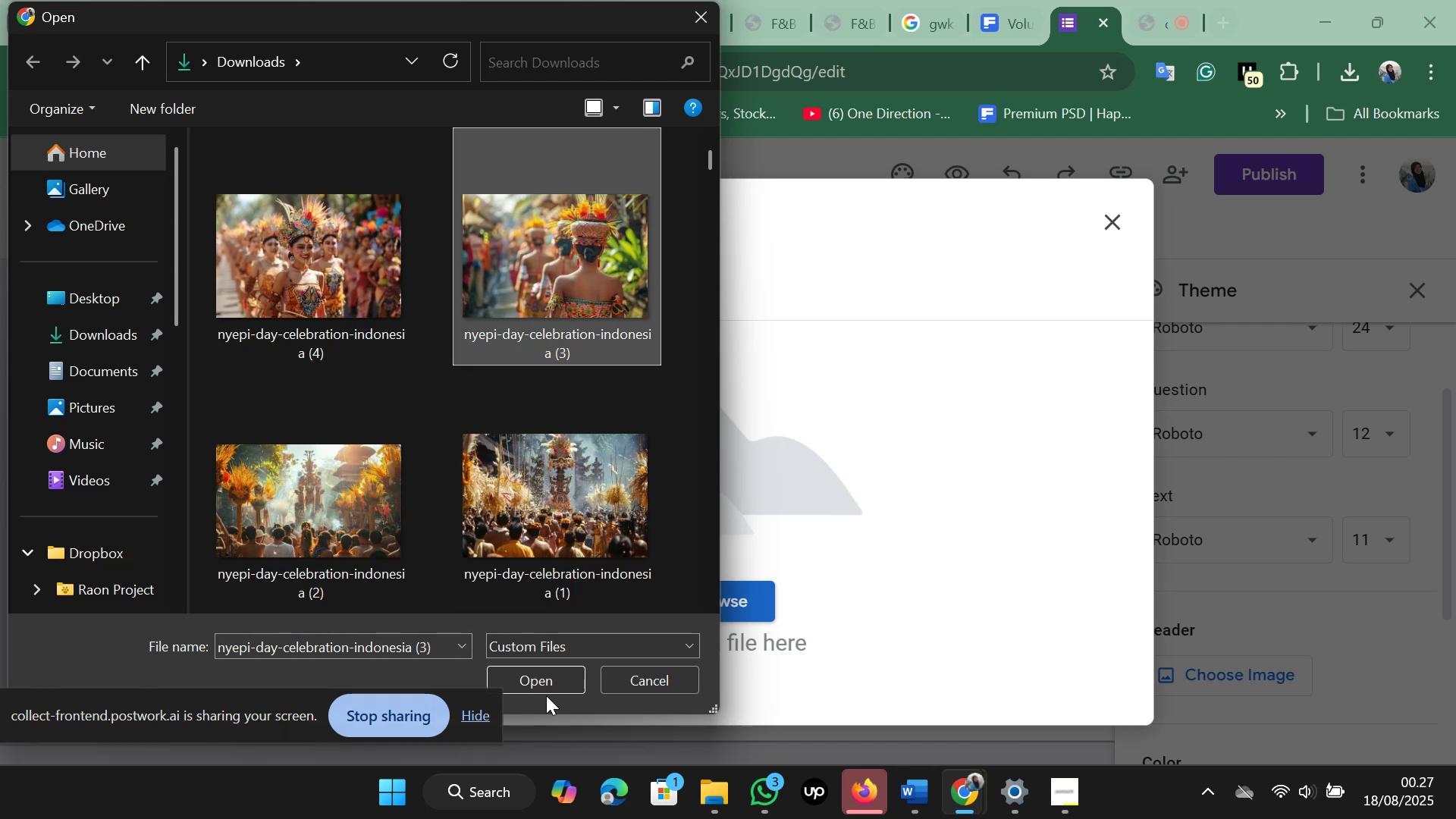 
left_click([544, 683])
 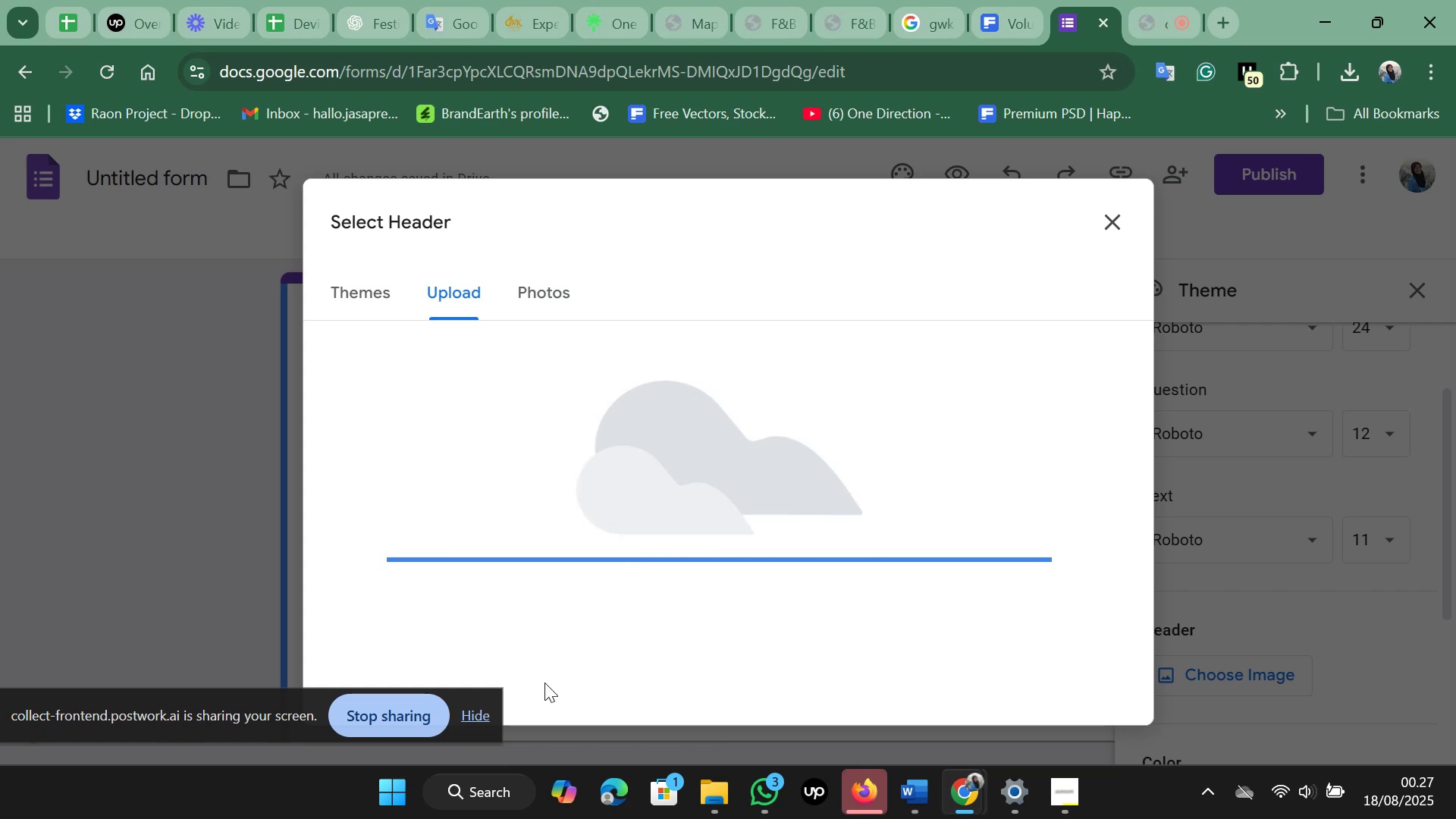 
wait(10.6)
 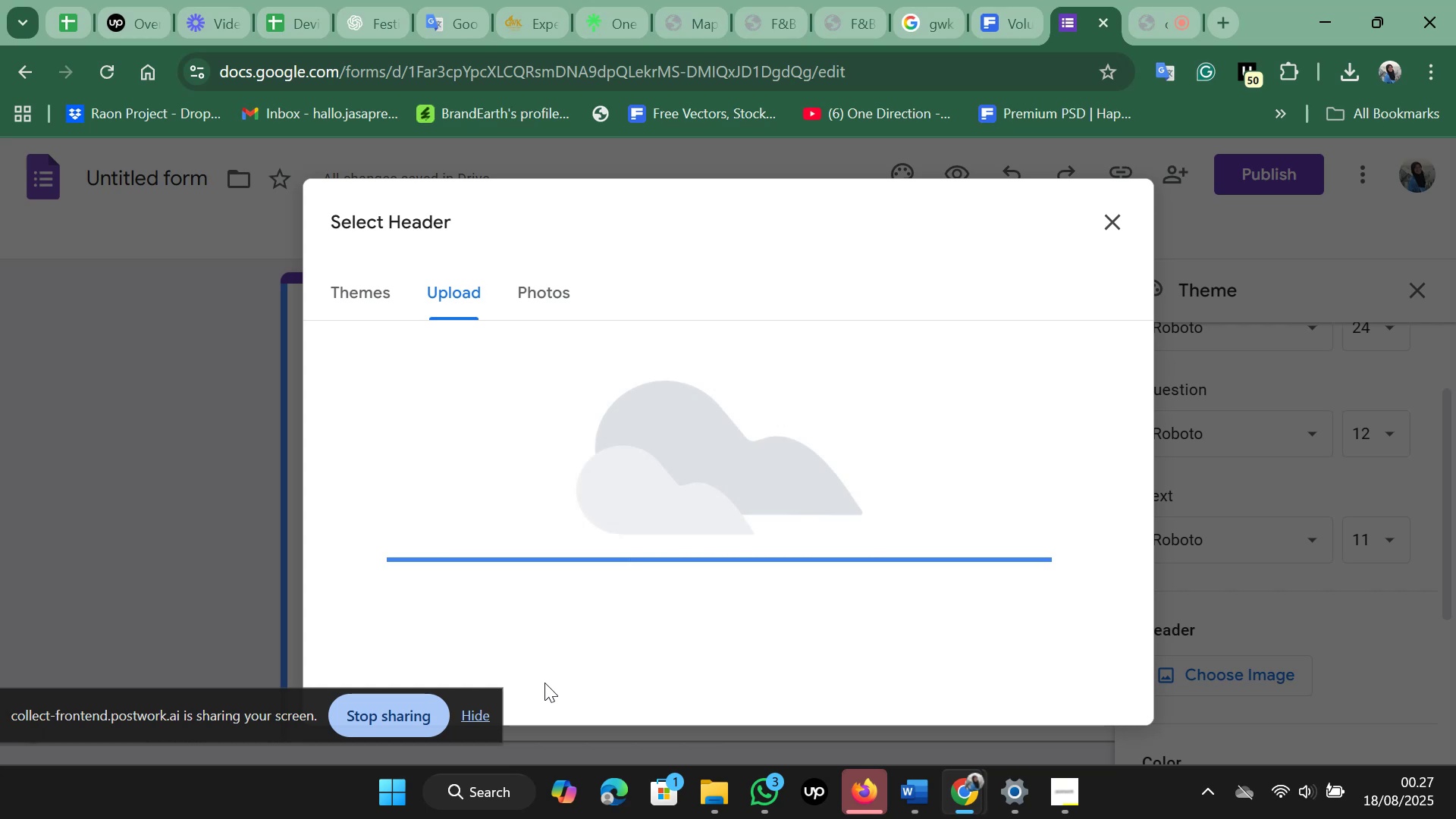 
left_click_drag(start_coordinate=[745, 493], to_coordinate=[756, 441])
 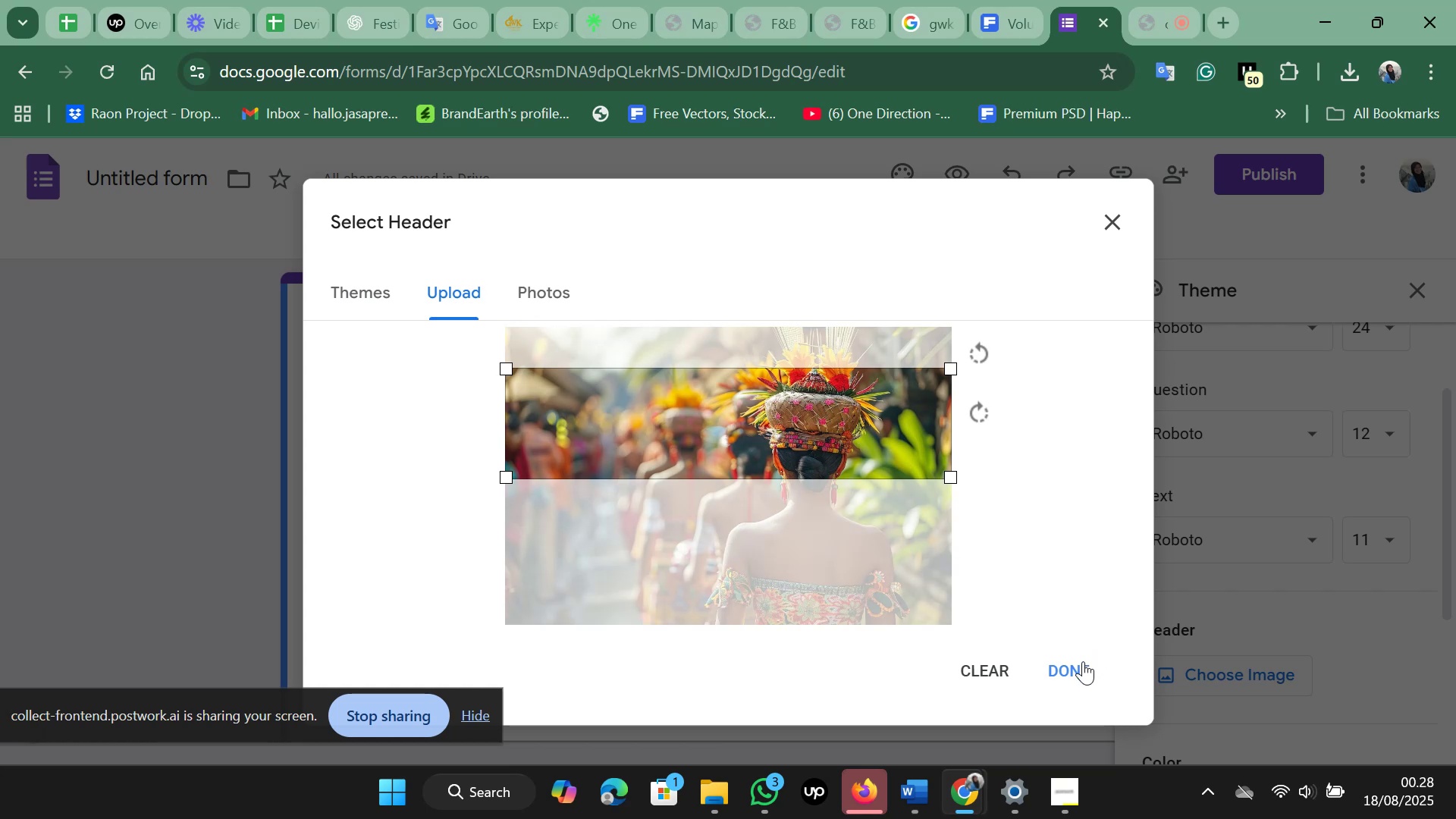 
left_click([1083, 661])
 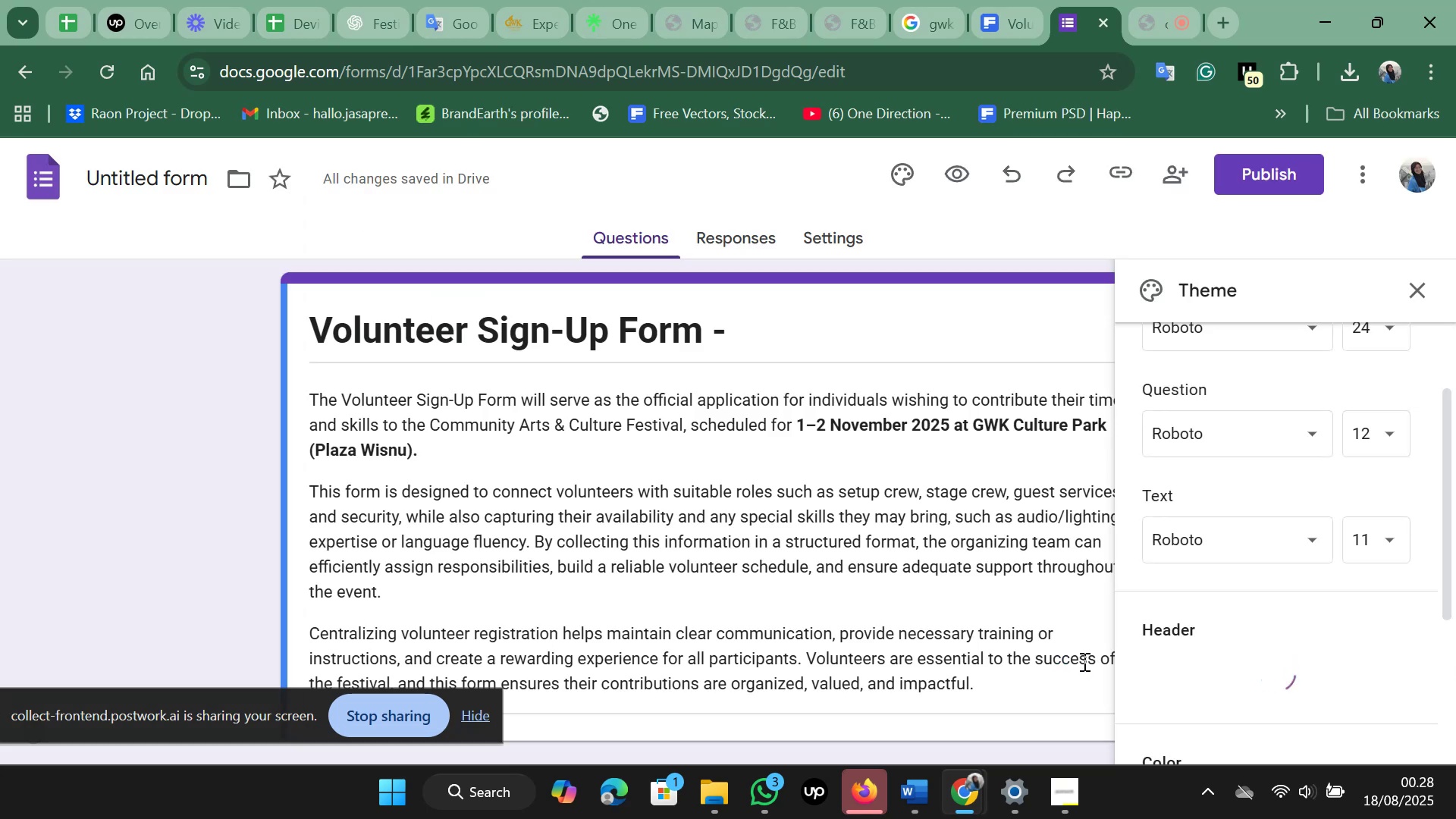 
wait(8.55)
 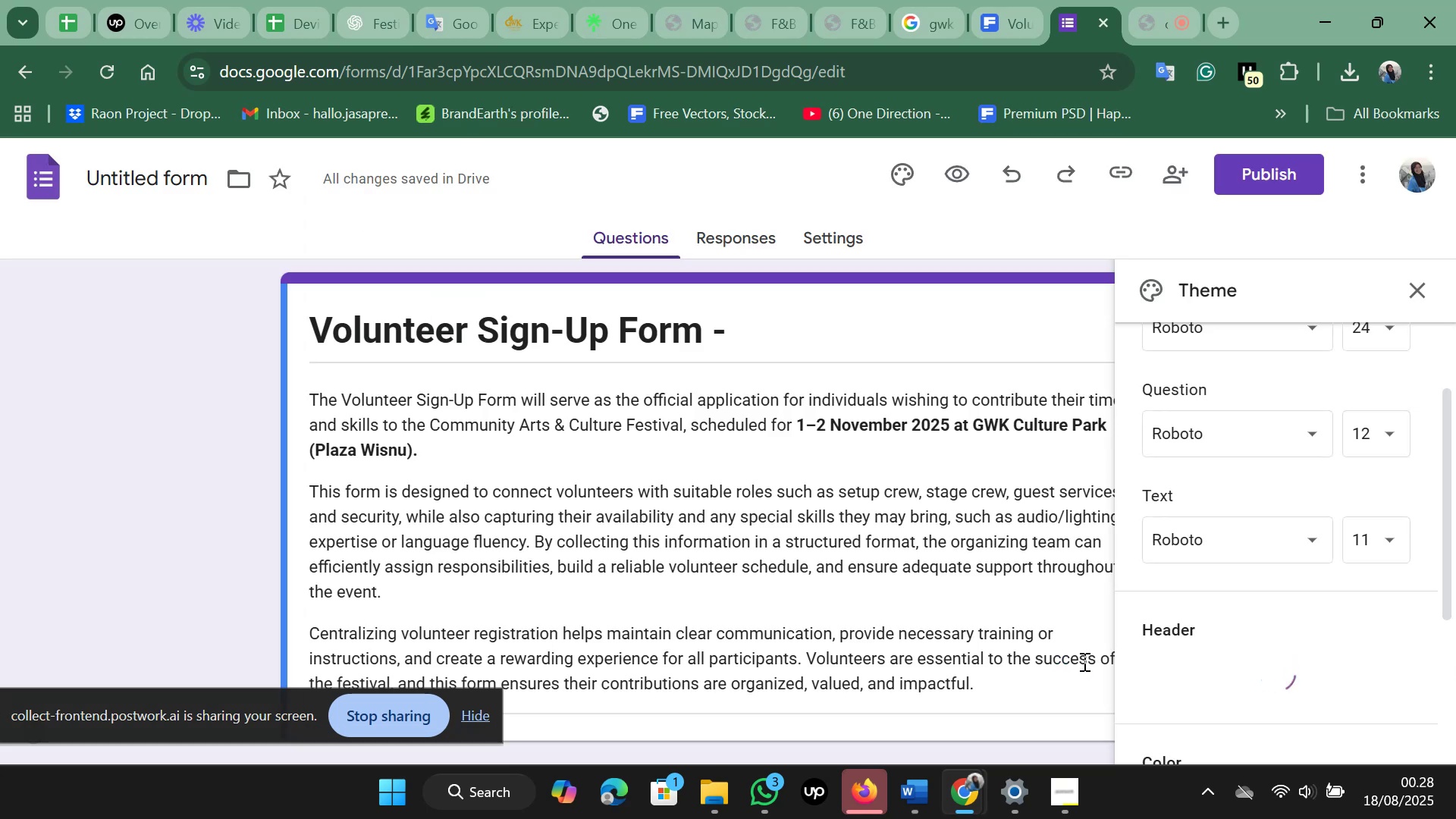 
scroll: coordinate [1133, 598], scroll_direction: down, amount: 2.0
 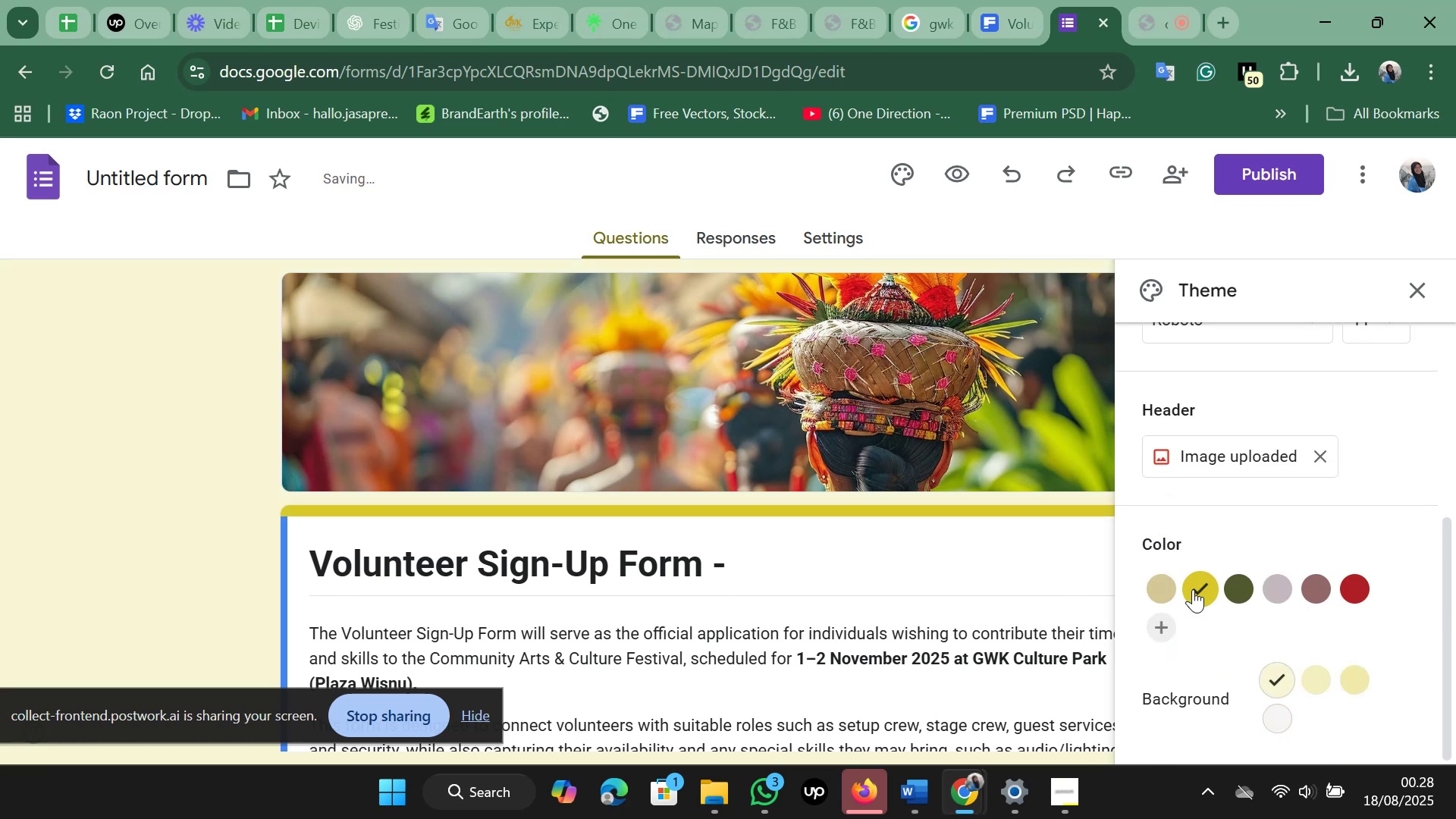 
left_click([1169, 626])
 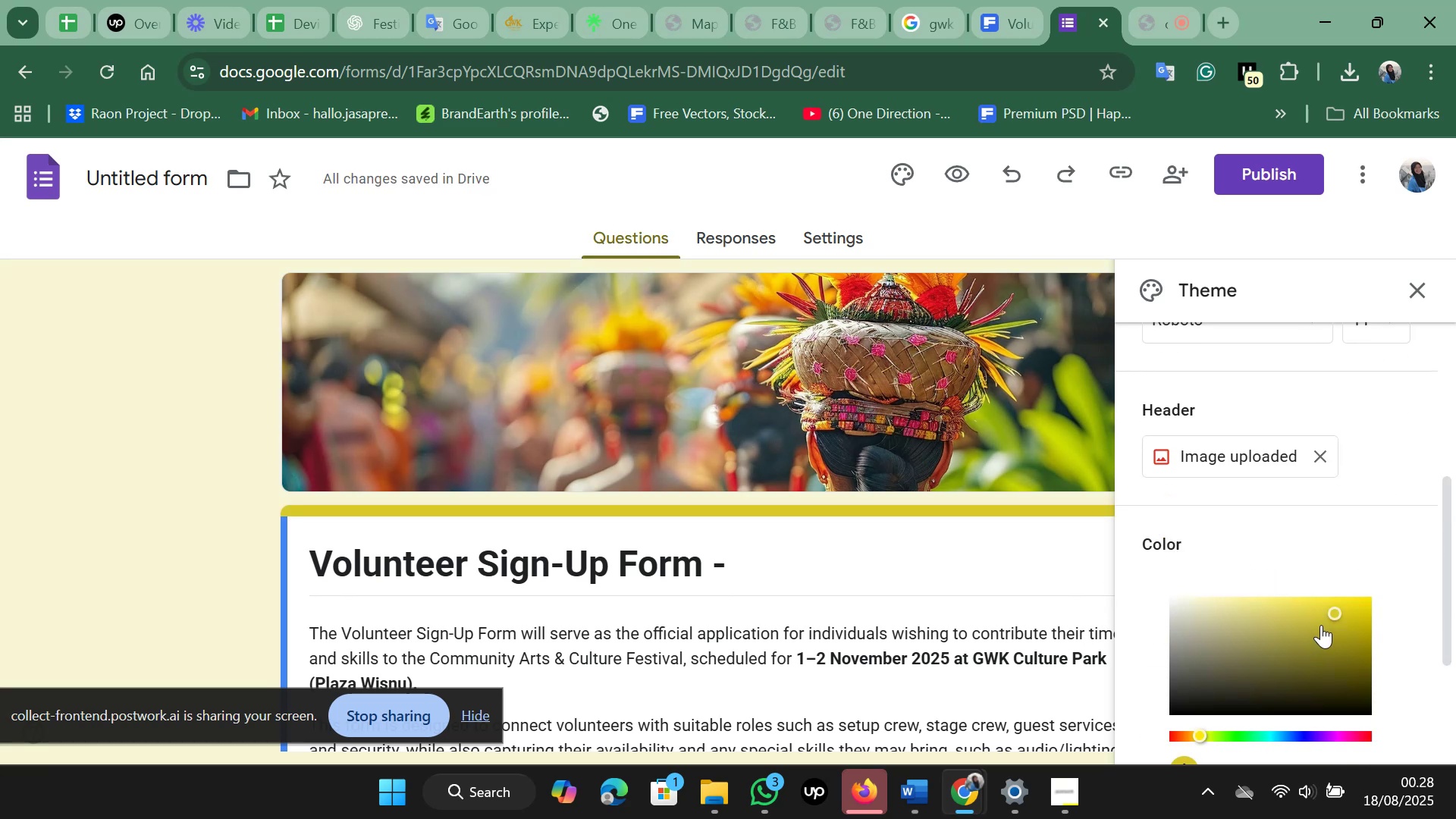 
left_click_drag(start_coordinate=[1334, 610], to_coordinate=[1278, 673])
 